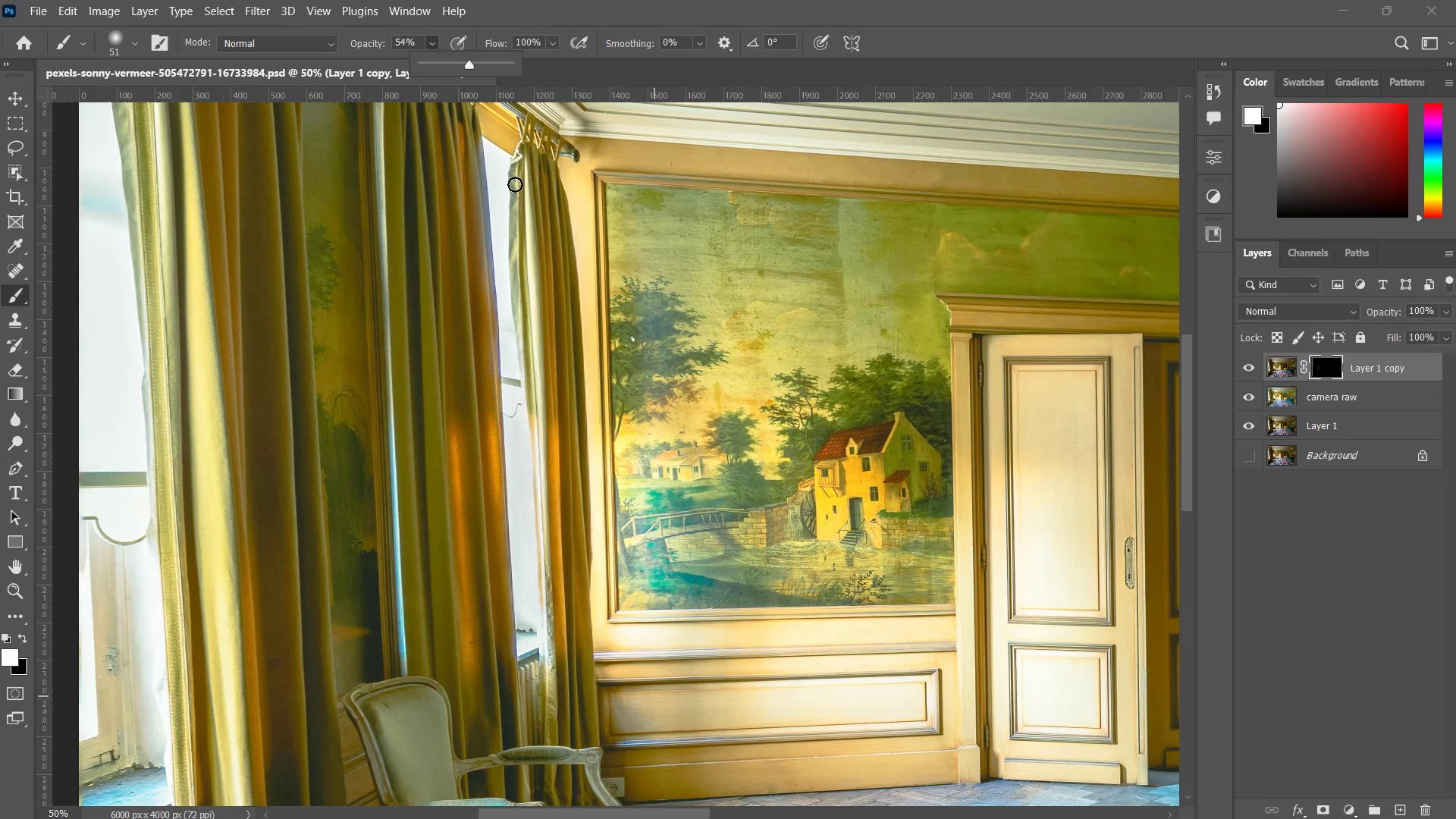 
left_click_drag(start_coordinate=[516, 180], to_coordinate=[534, 448])
 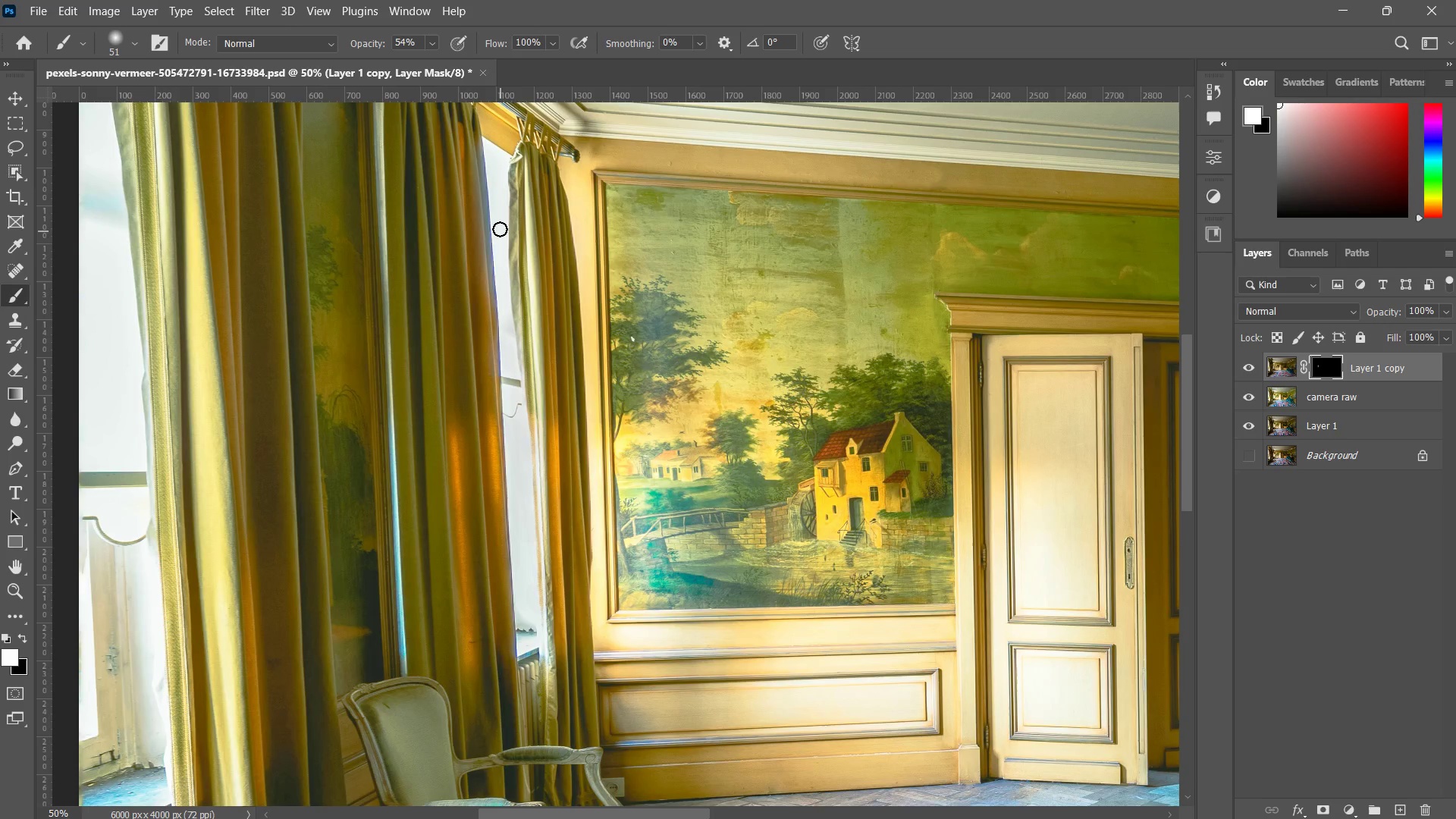 
left_click_drag(start_coordinate=[498, 230], to_coordinate=[519, 449])
 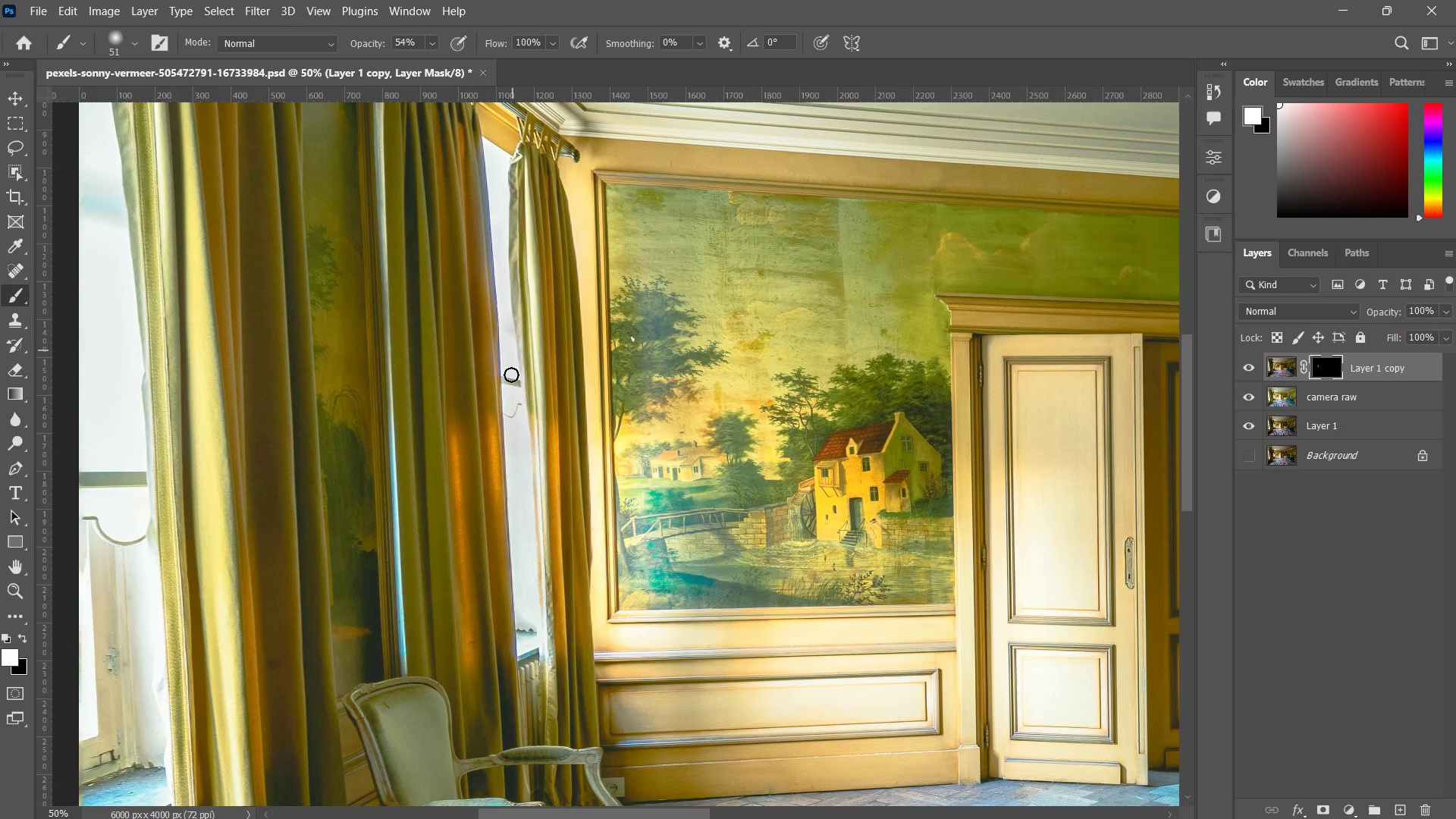 
left_click_drag(start_coordinate=[511, 344], to_coordinate=[501, 495])
 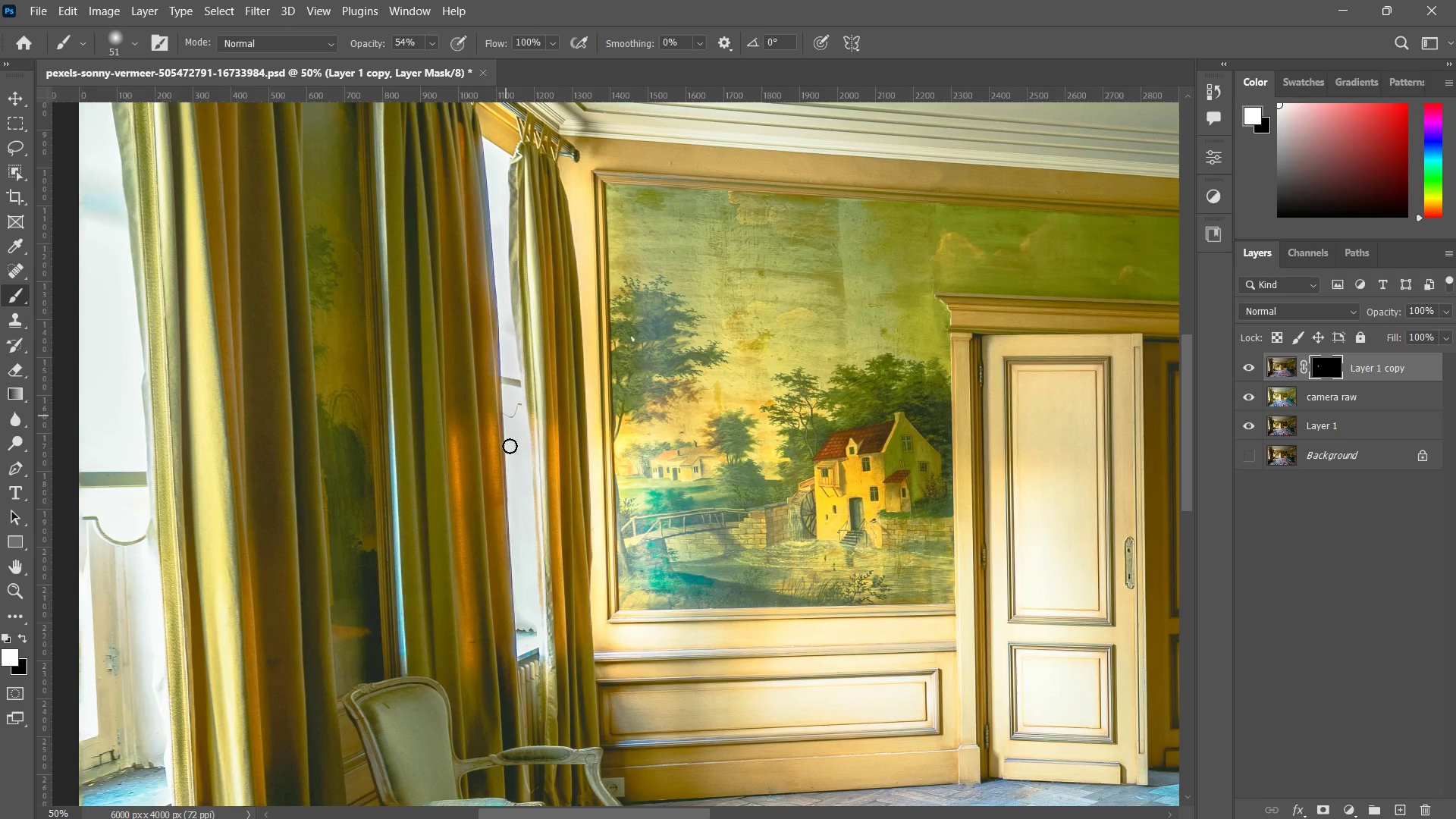 
left_click_drag(start_coordinate=[506, 416], to_coordinate=[530, 579])
 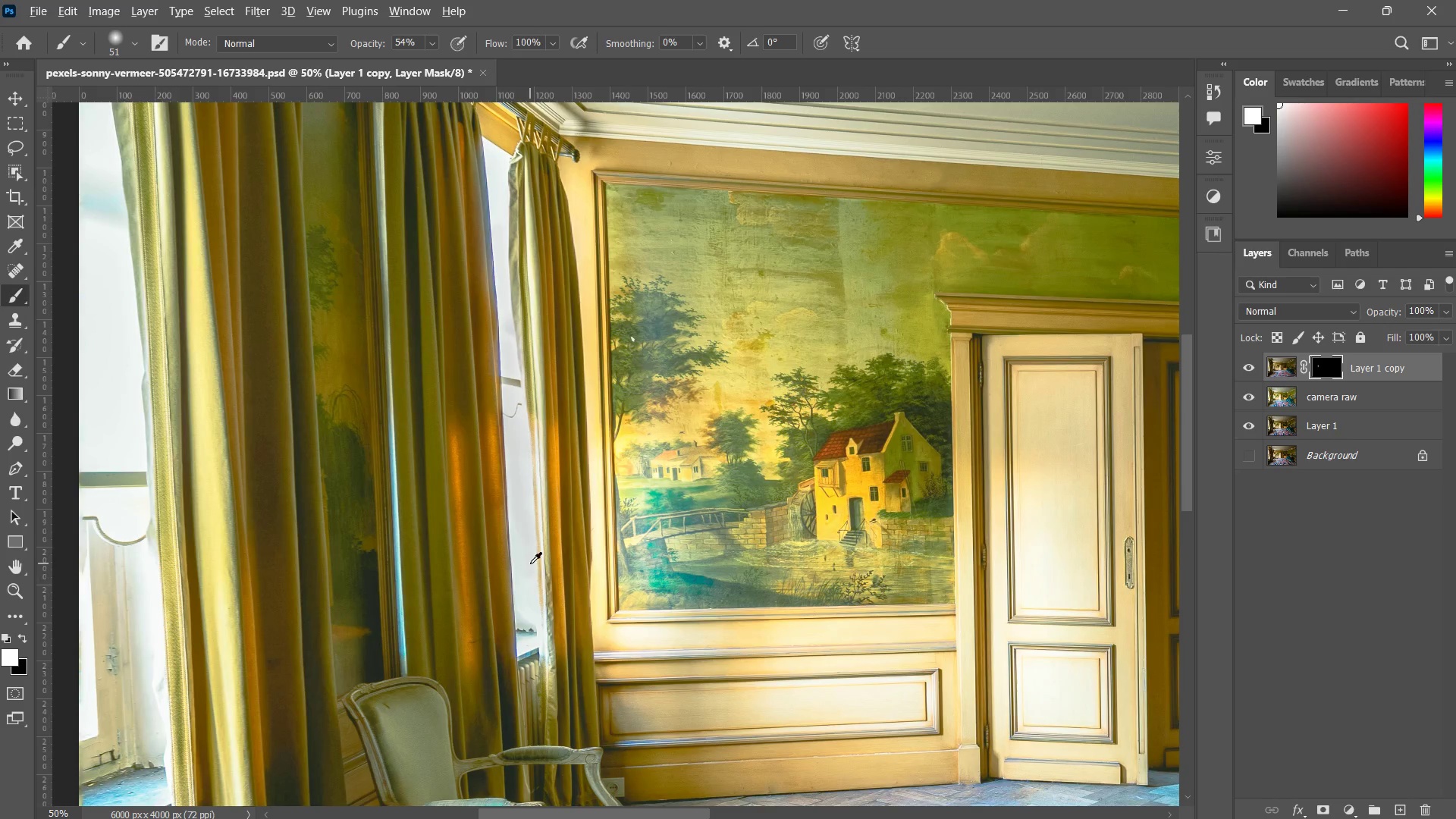 
hold_key(key=AltLeft, duration=0.81)
 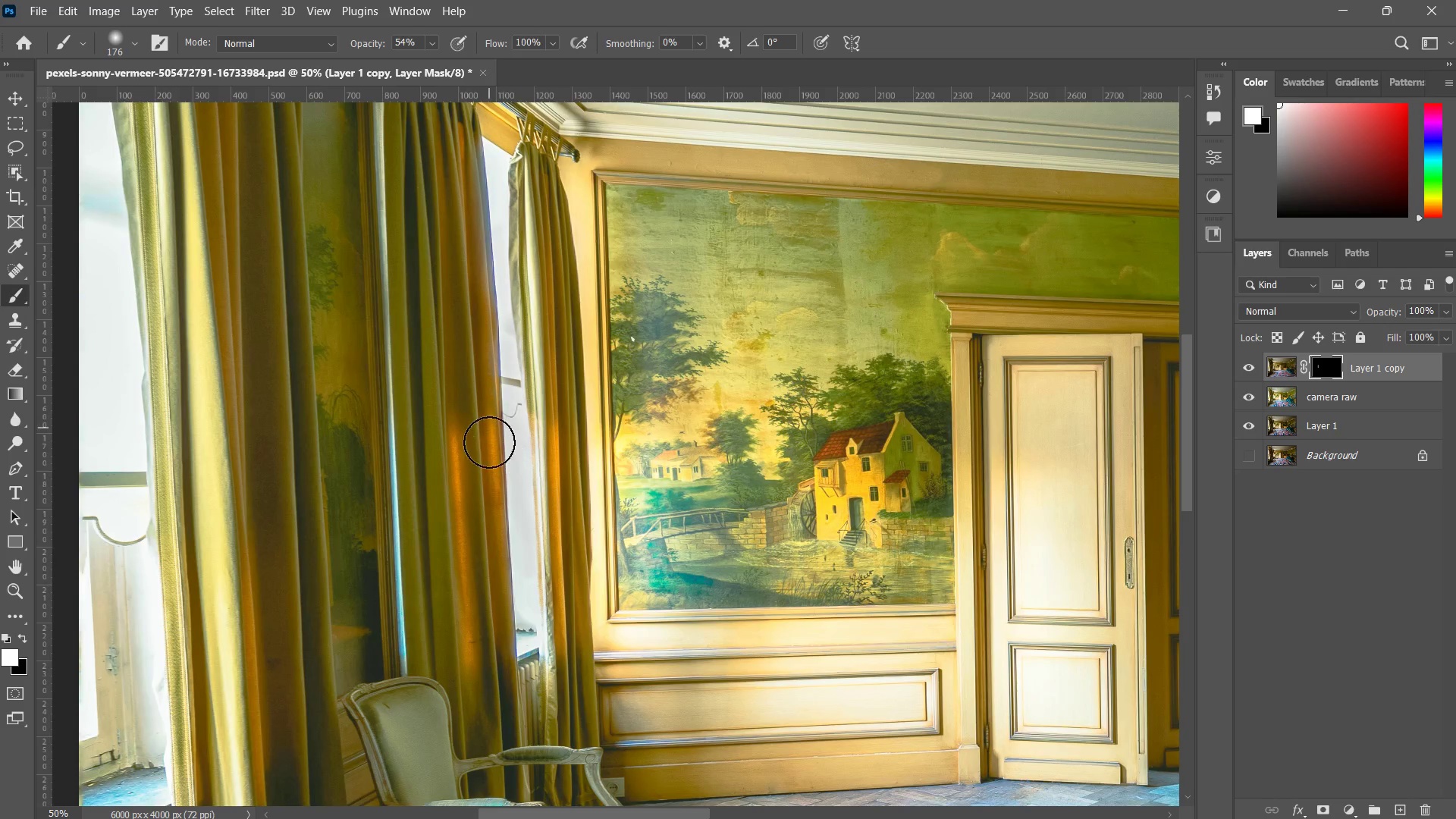 
left_click_drag(start_coordinate=[489, 421], to_coordinate=[507, 652])
 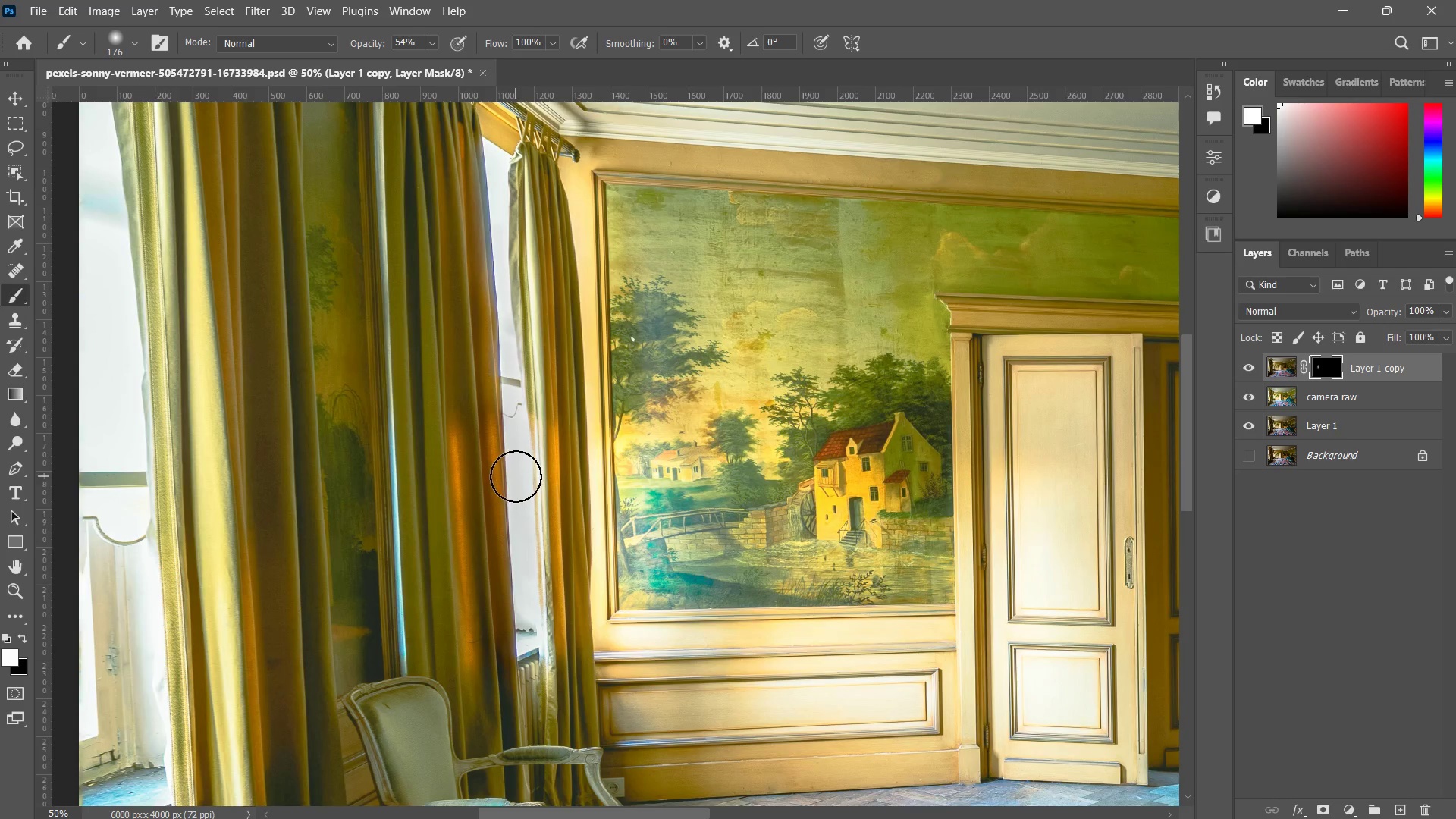 
key(Control+ControlLeft)
 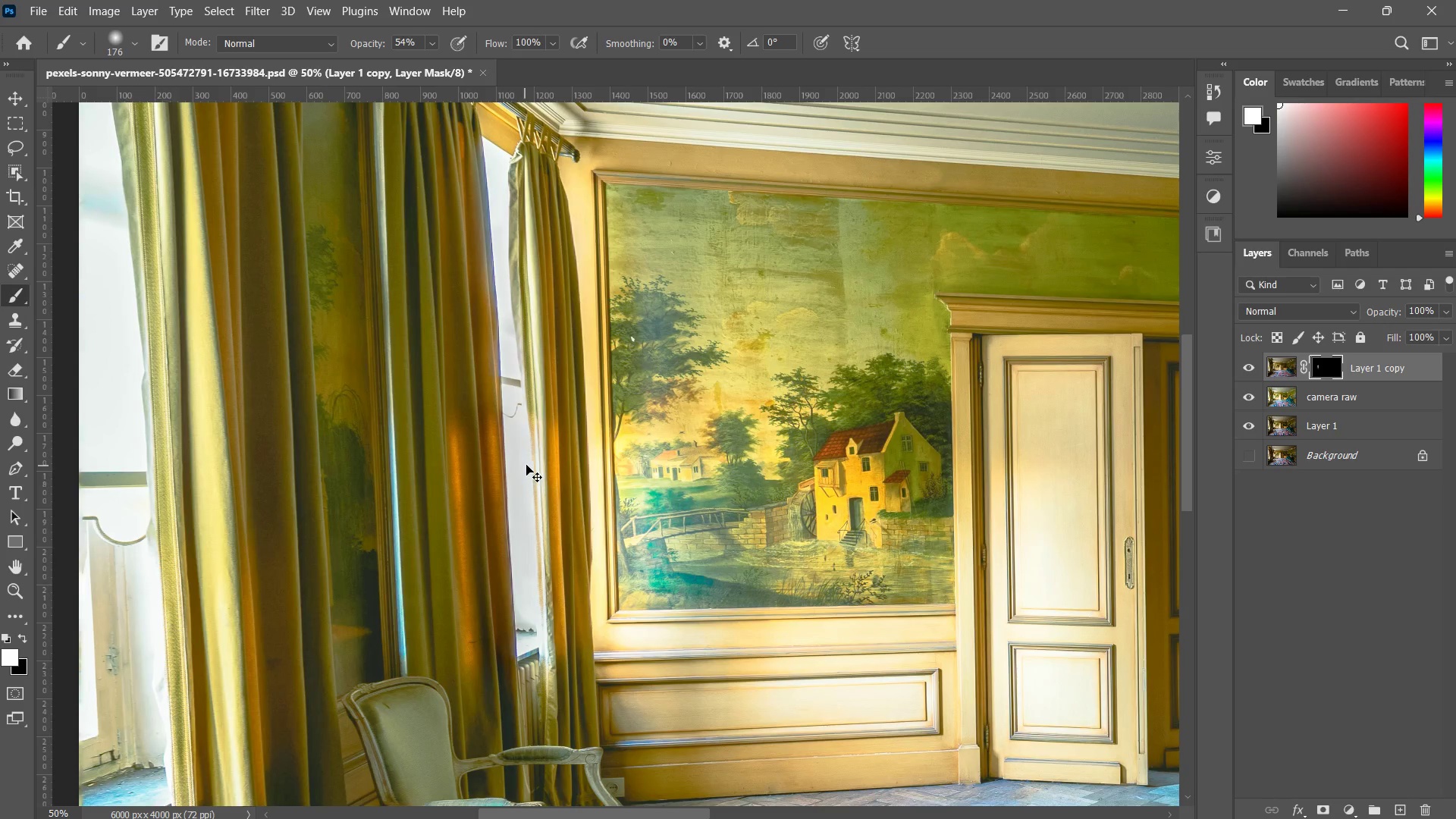 
key(Control+Z)
 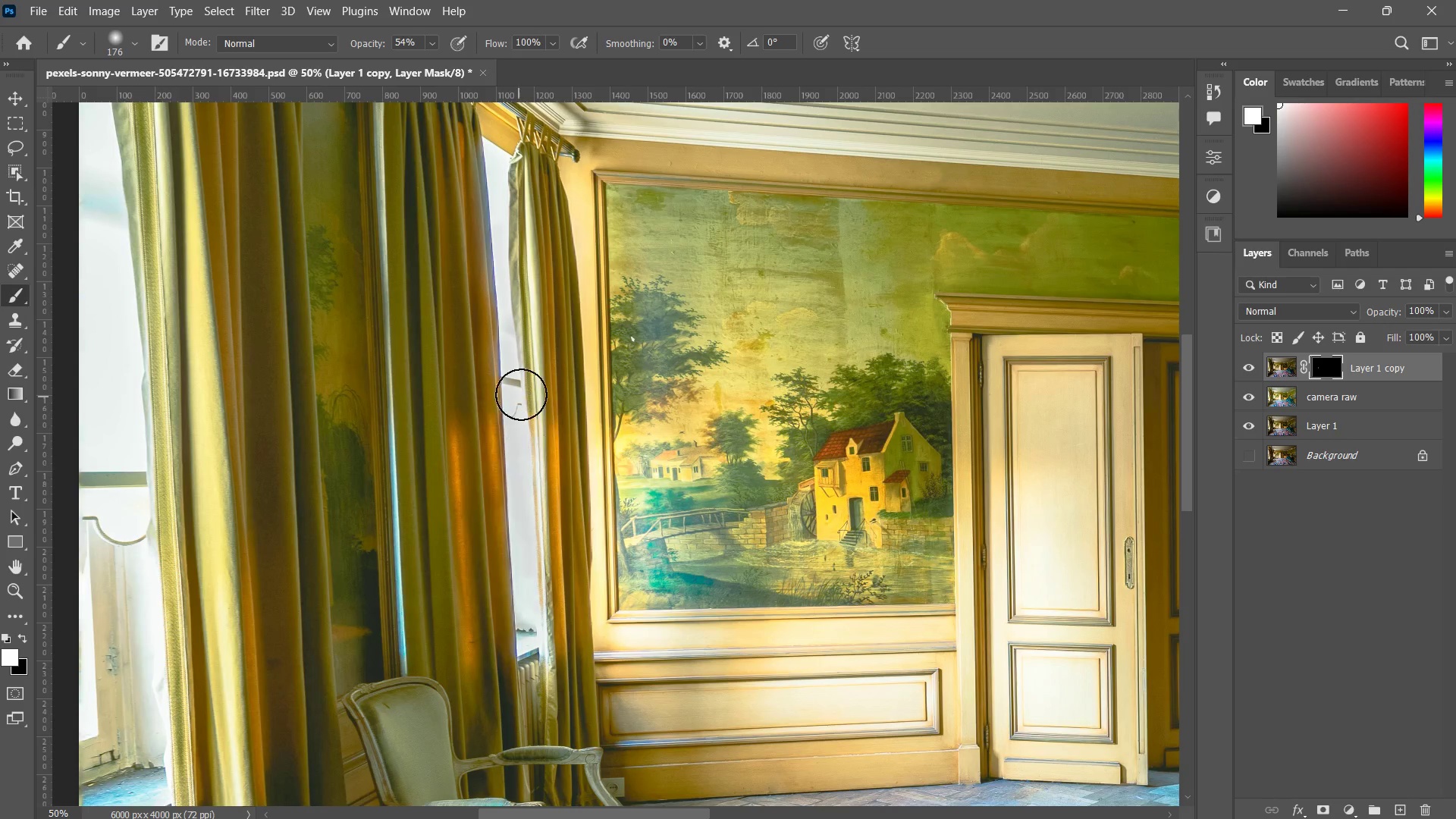 
left_click_drag(start_coordinate=[523, 394], to_coordinate=[548, 613])
 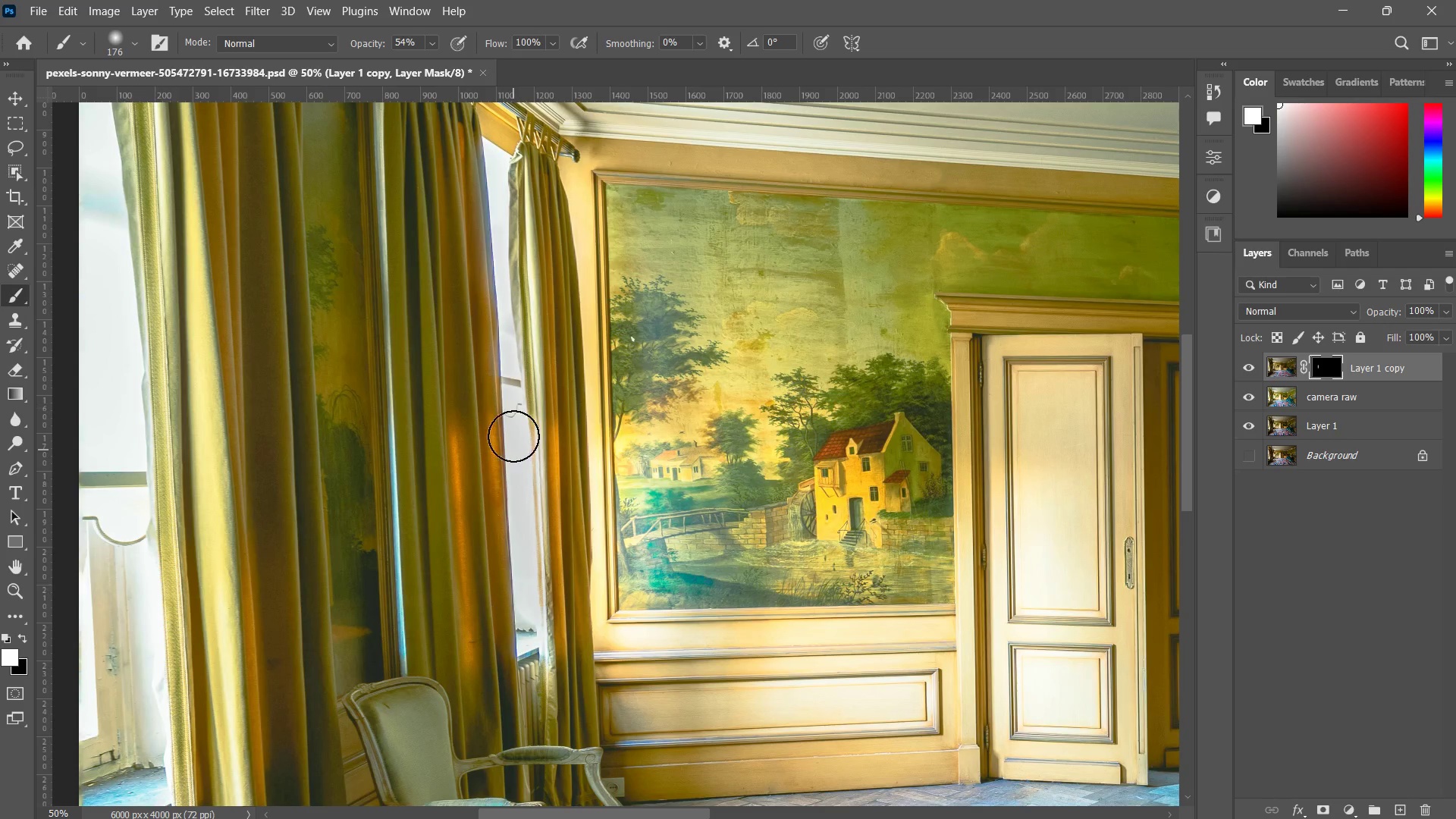 
left_click_drag(start_coordinate=[513, 425], to_coordinate=[528, 562])
 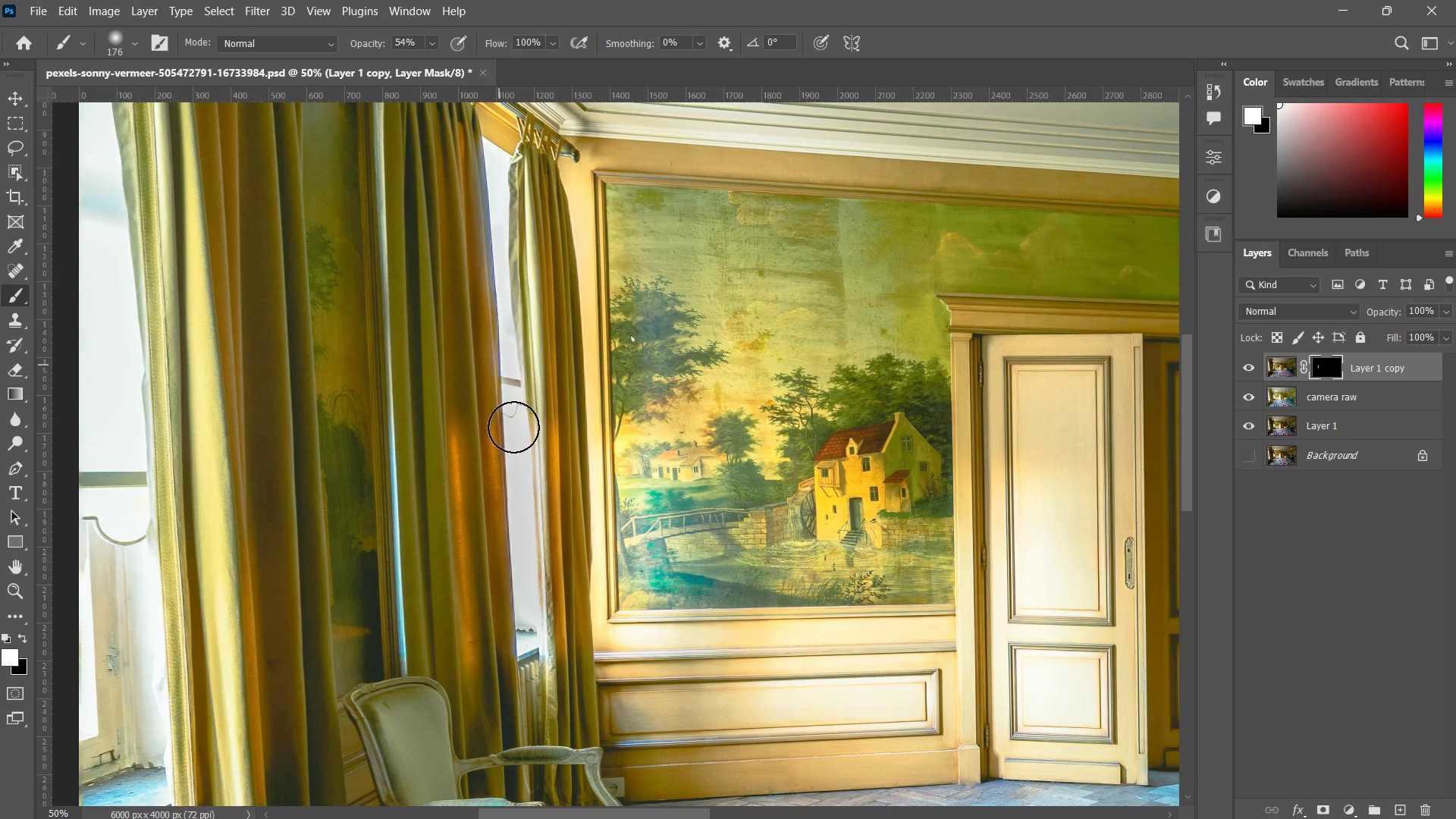 
left_click_drag(start_coordinate=[499, 365], to_coordinate=[527, 505])
 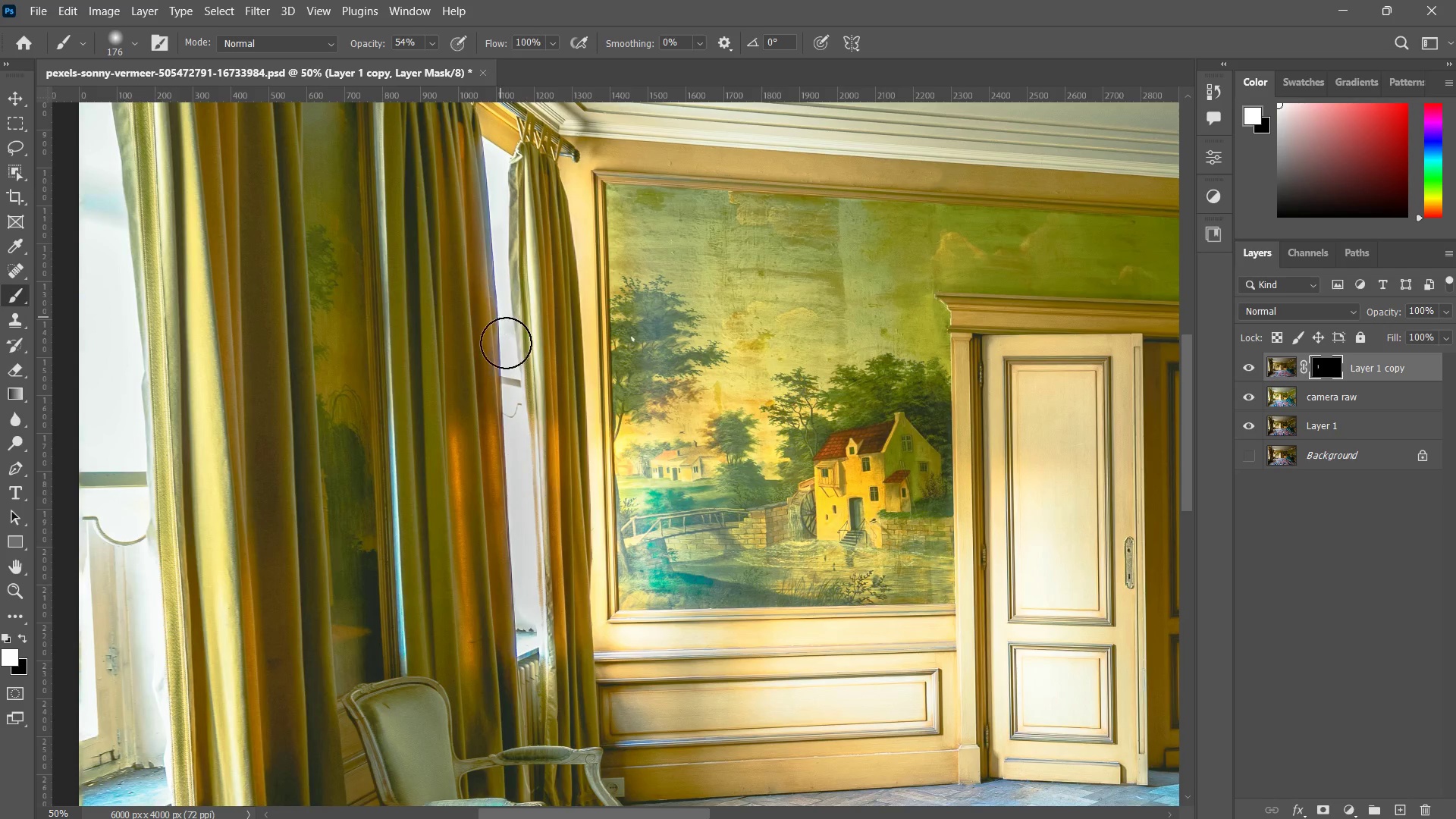 
left_click_drag(start_coordinate=[500, 312], to_coordinate=[519, 366])
 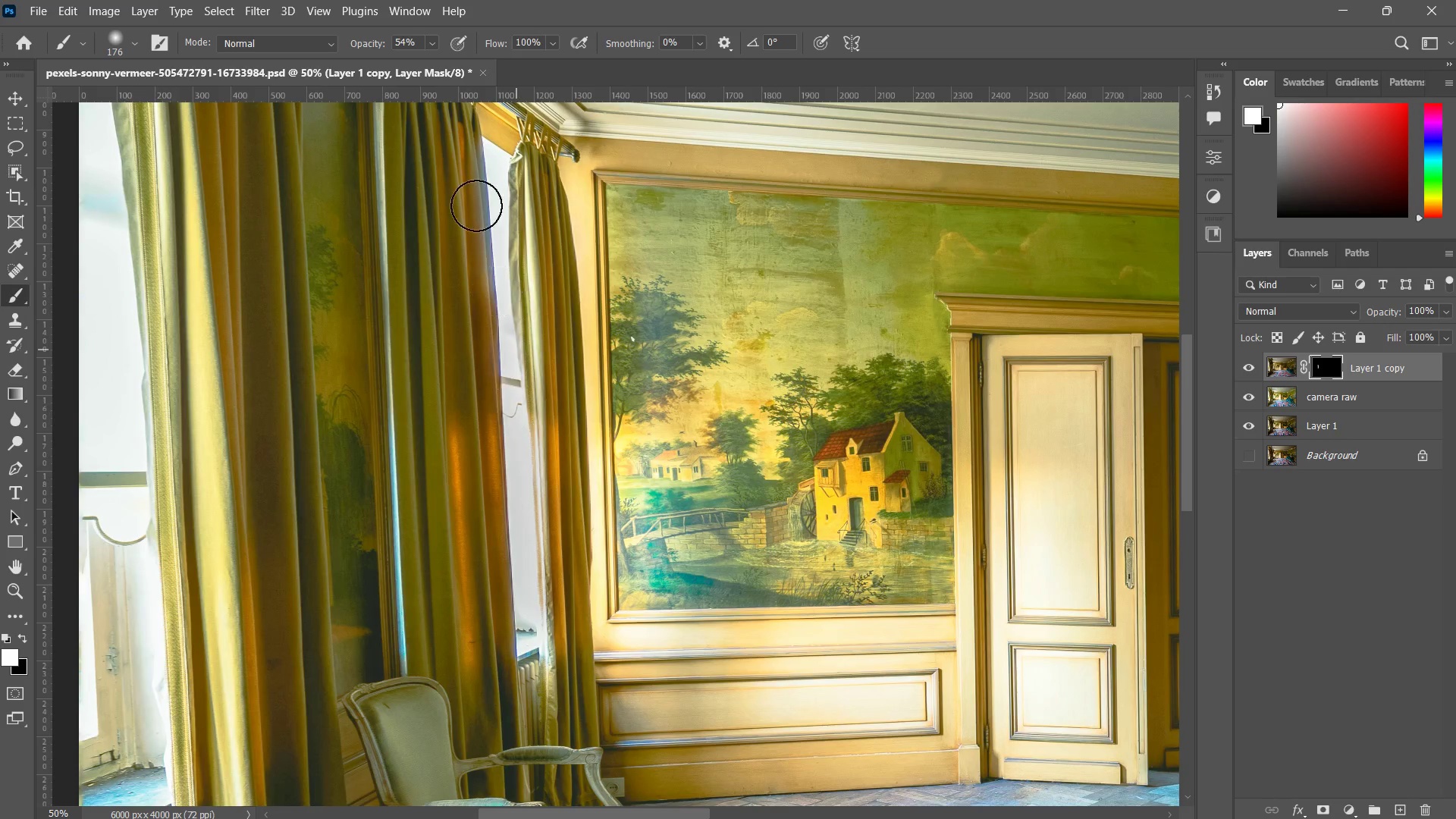 
left_click_drag(start_coordinate=[476, 206], to_coordinate=[509, 259])
 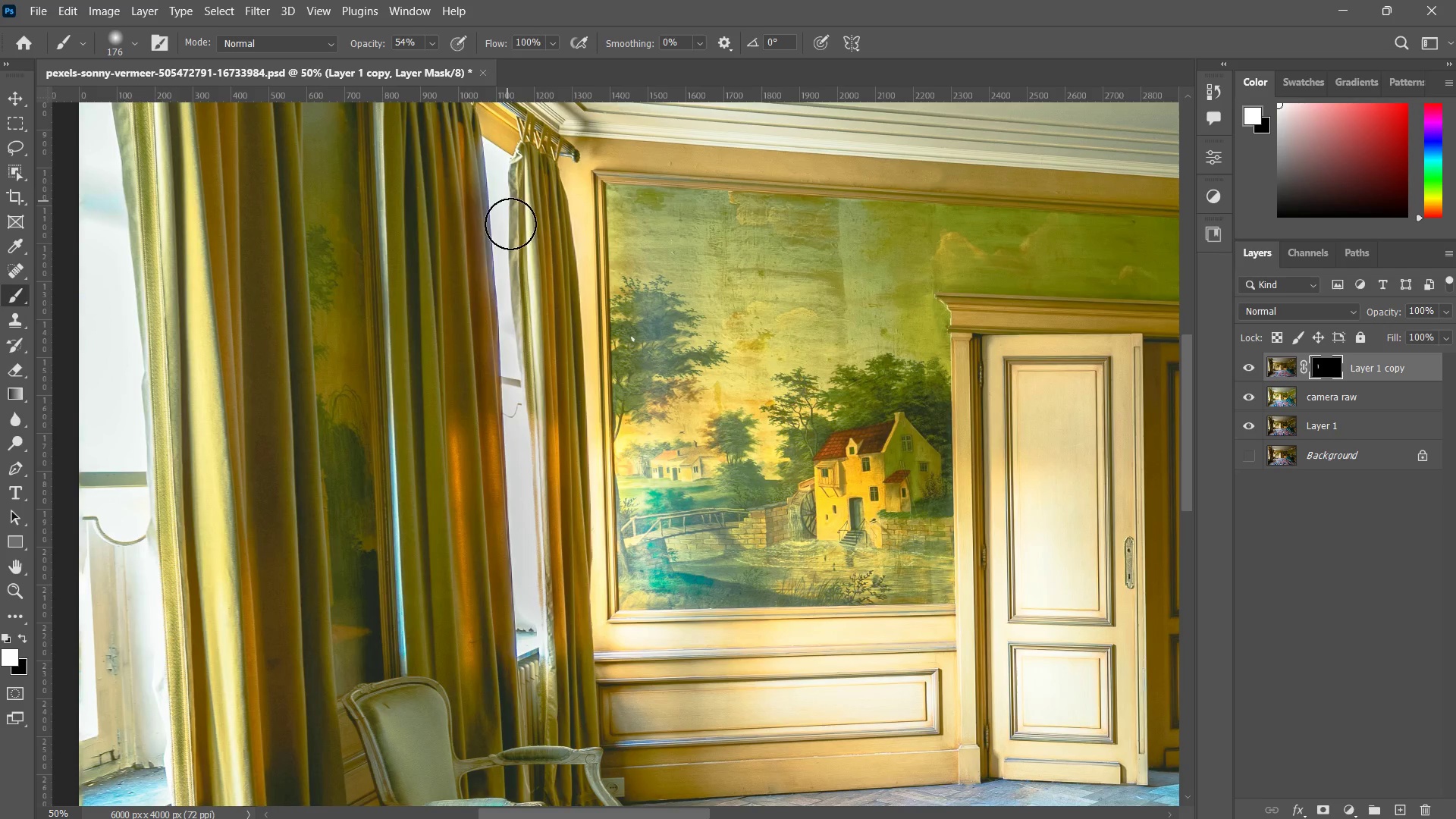 
left_click_drag(start_coordinate=[507, 186], to_coordinate=[515, 246])
 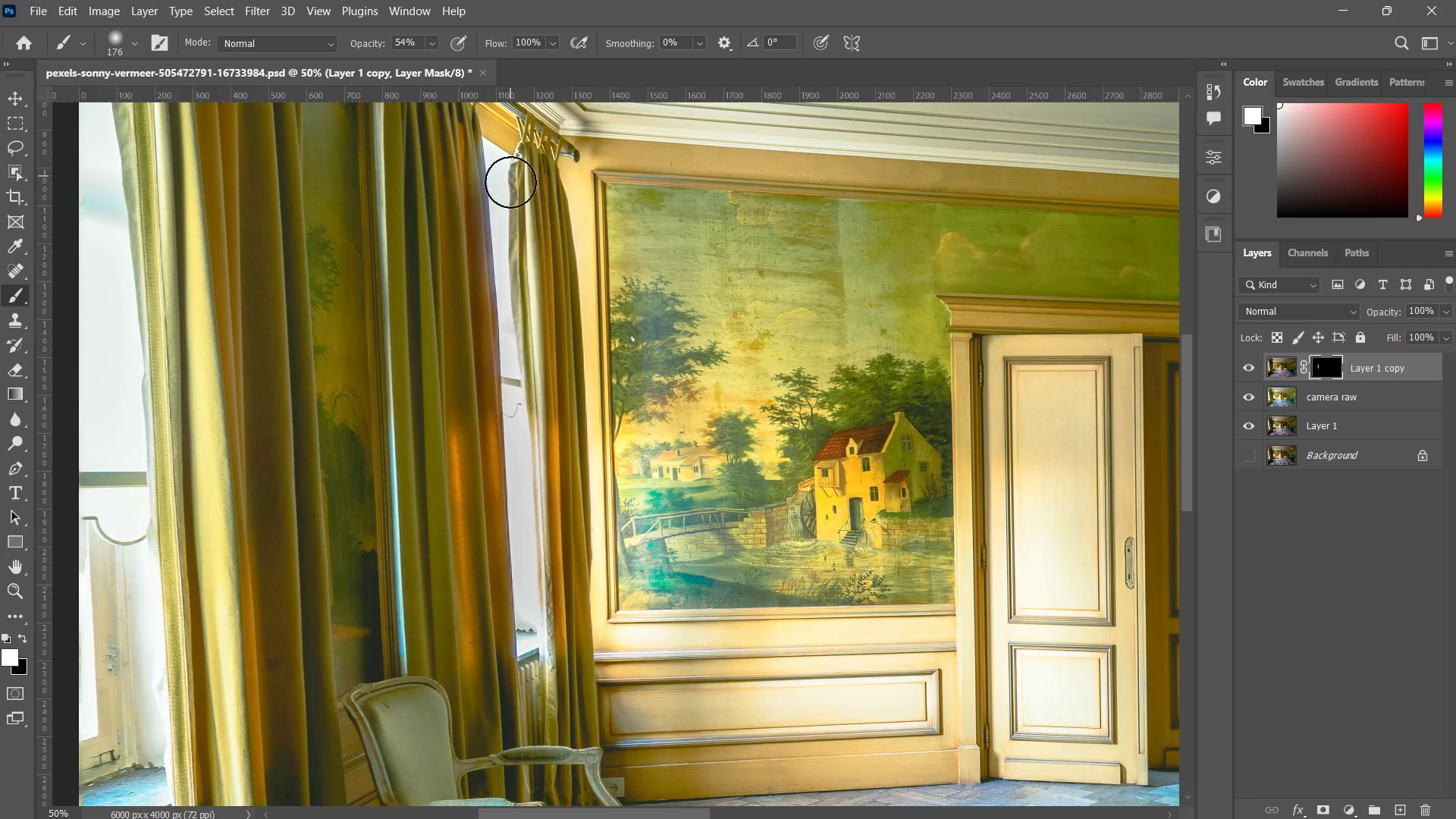 
left_click_drag(start_coordinate=[510, 176], to_coordinate=[510, 202])
 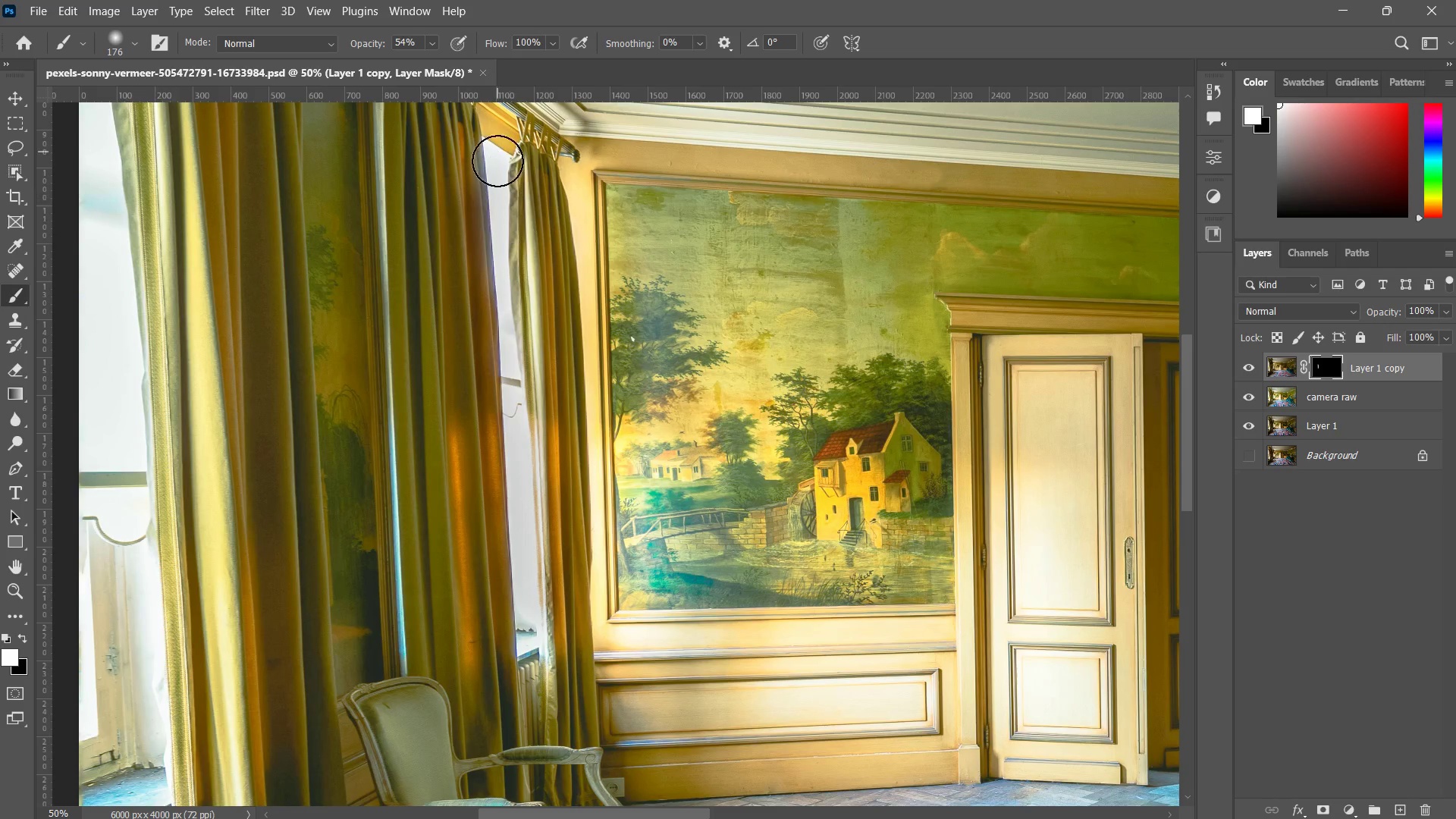 
left_click_drag(start_coordinate=[497, 152], to_coordinate=[500, 199])
 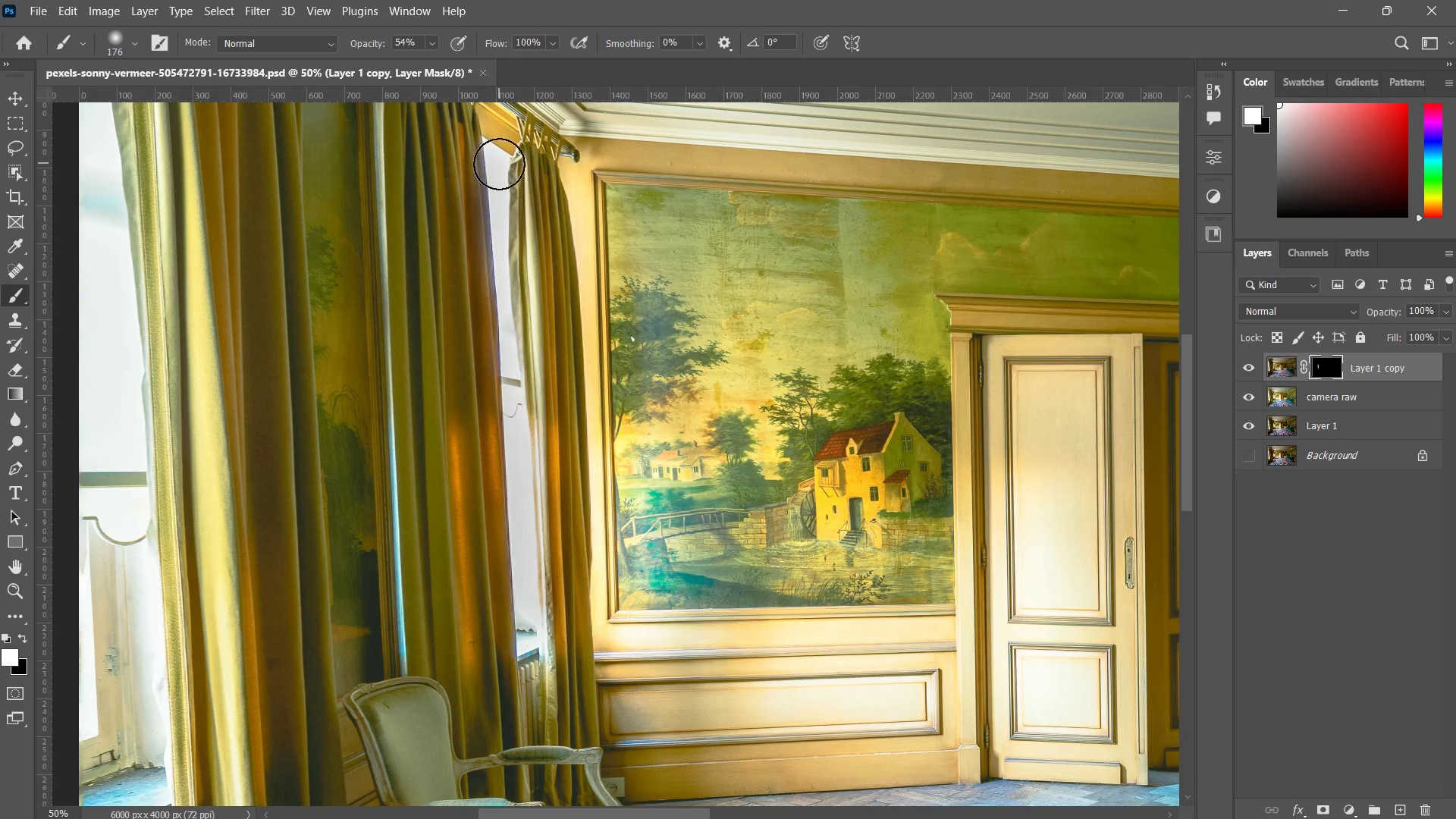 
left_click_drag(start_coordinate=[499, 163], to_coordinate=[499, 215])
 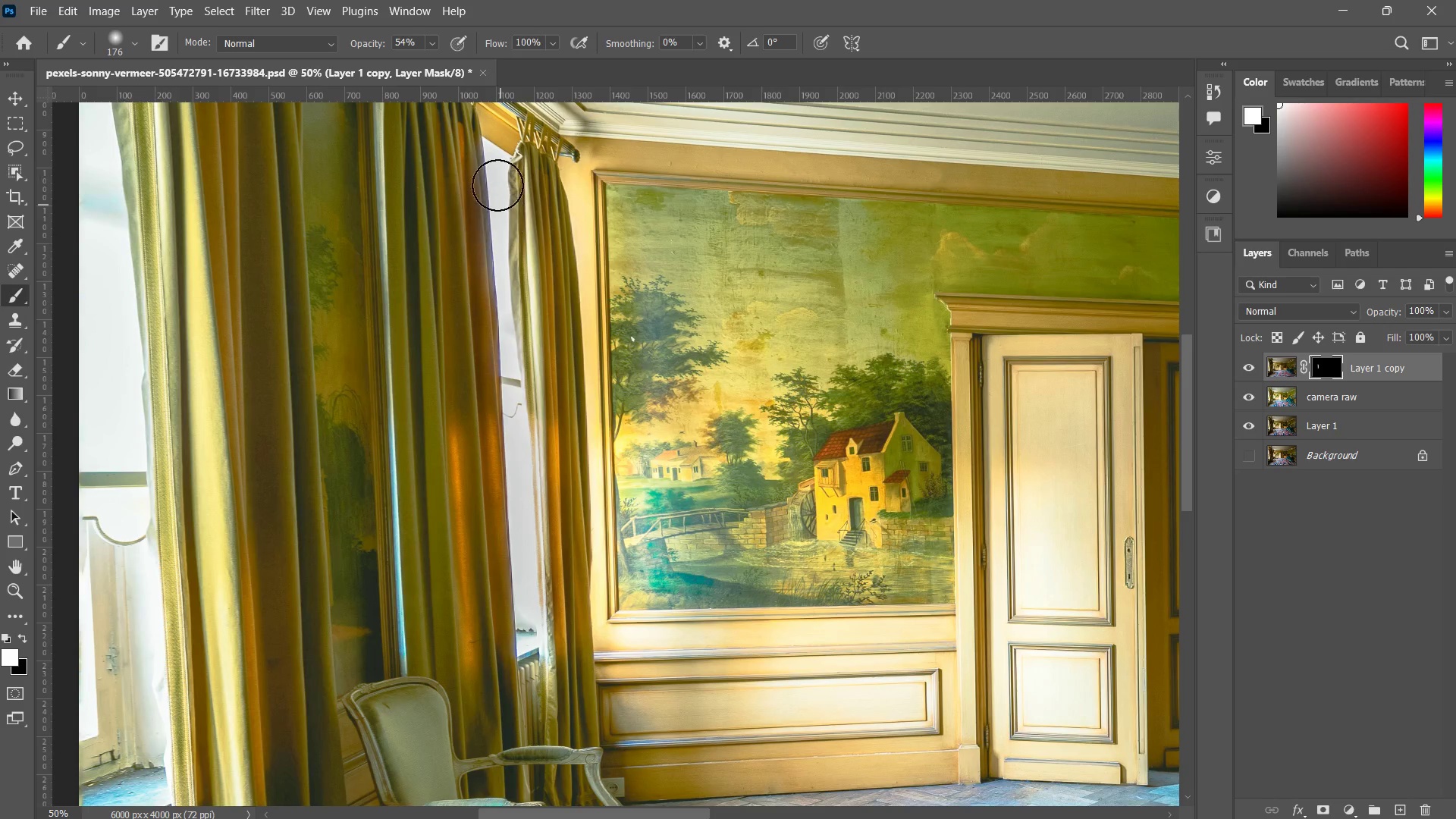 
left_click_drag(start_coordinate=[497, 179], to_coordinate=[516, 476])
 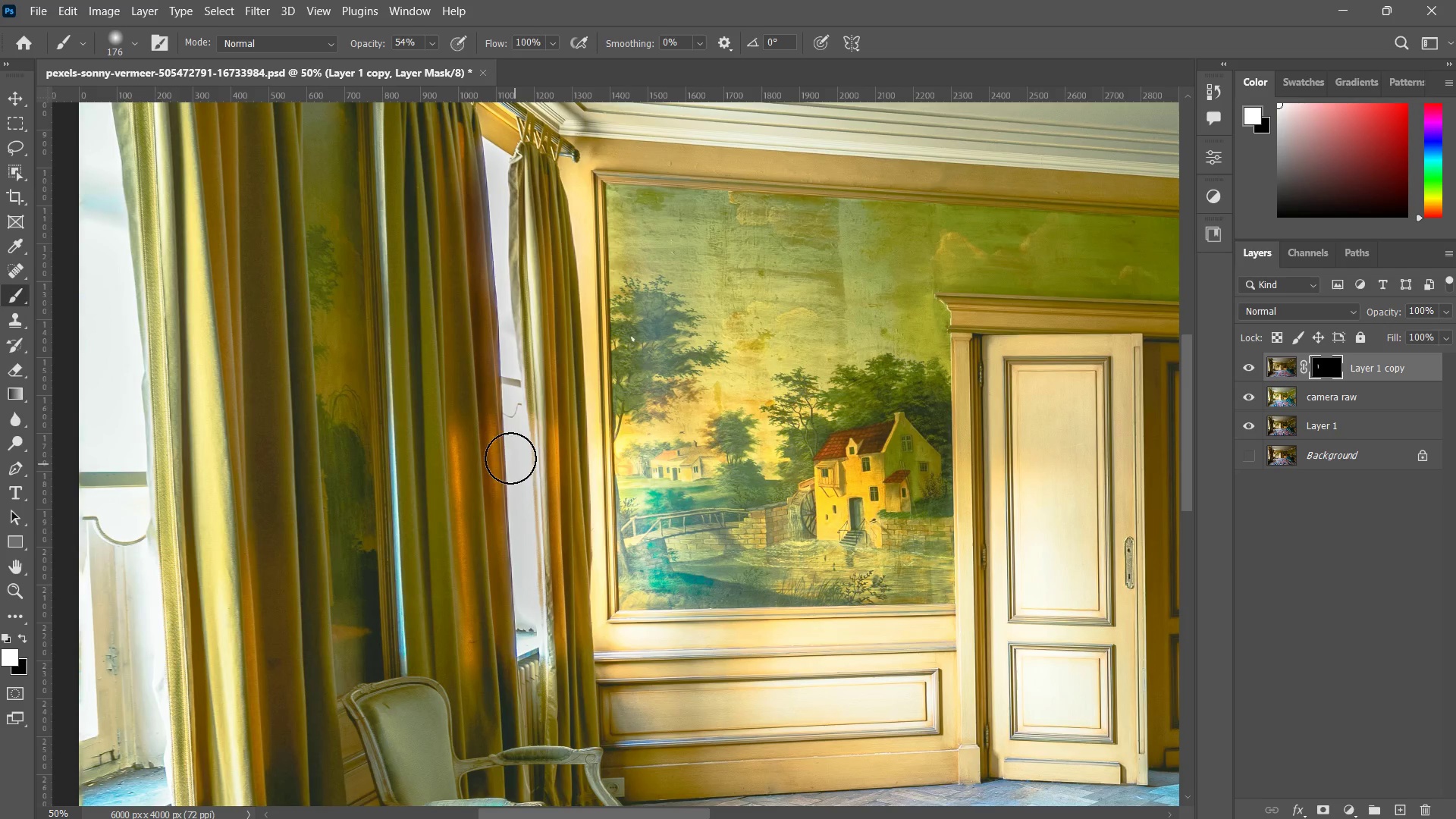 
left_click_drag(start_coordinate=[510, 421], to_coordinate=[507, 523])
 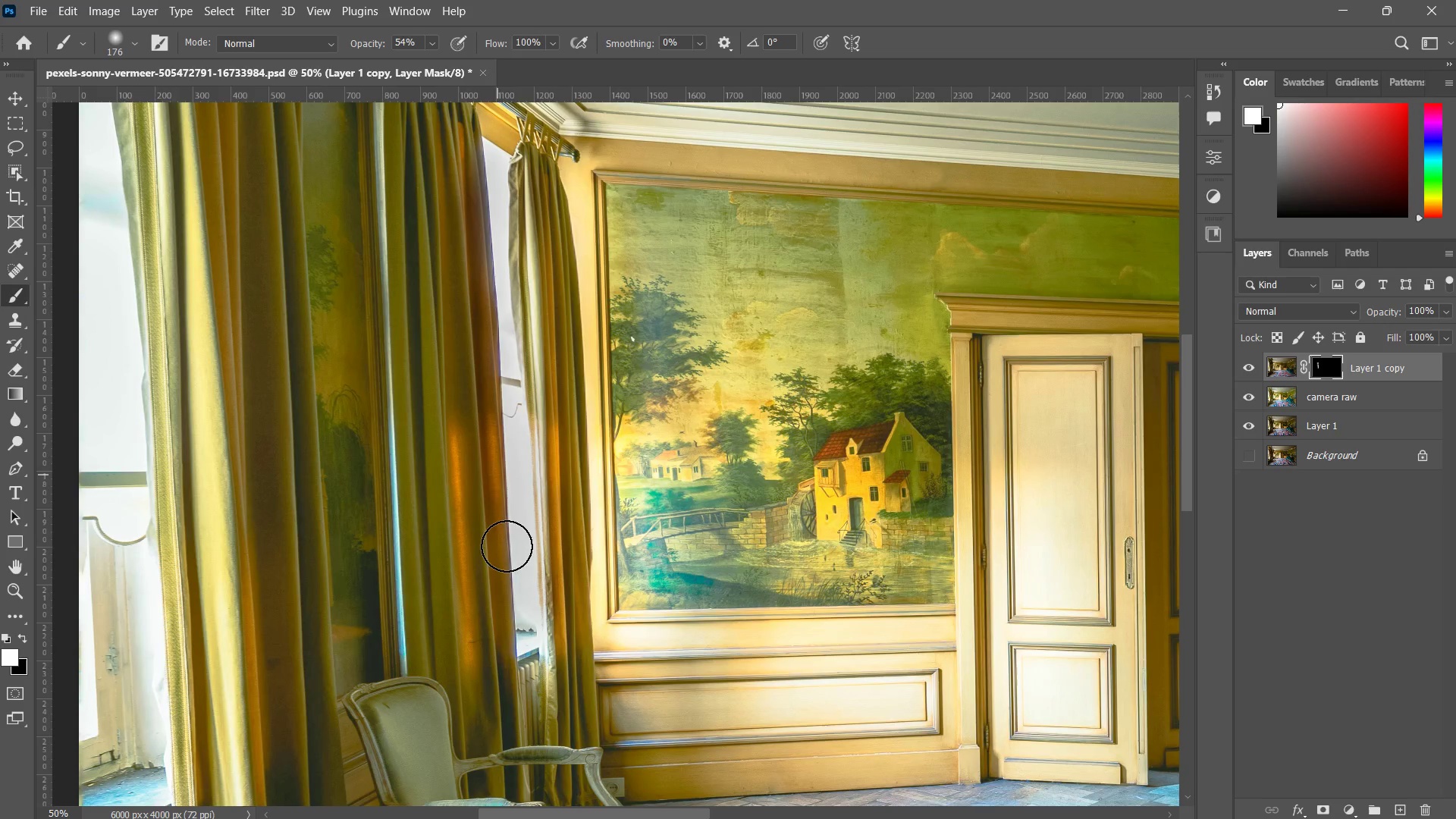 
left_click_drag(start_coordinate=[497, 470], to_coordinate=[511, 535])
 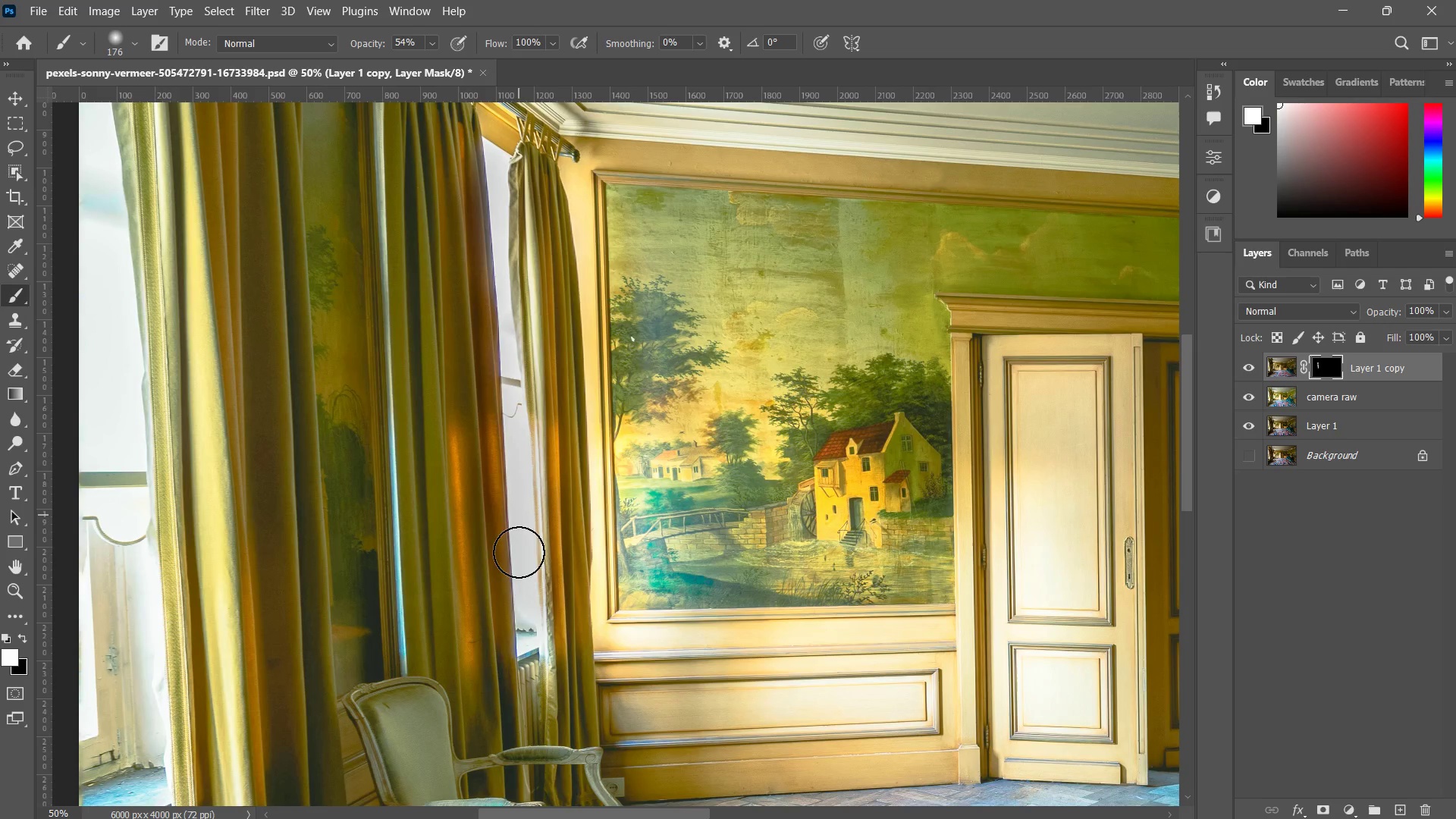 
left_click_drag(start_coordinate=[519, 488], to_coordinate=[519, 592])
 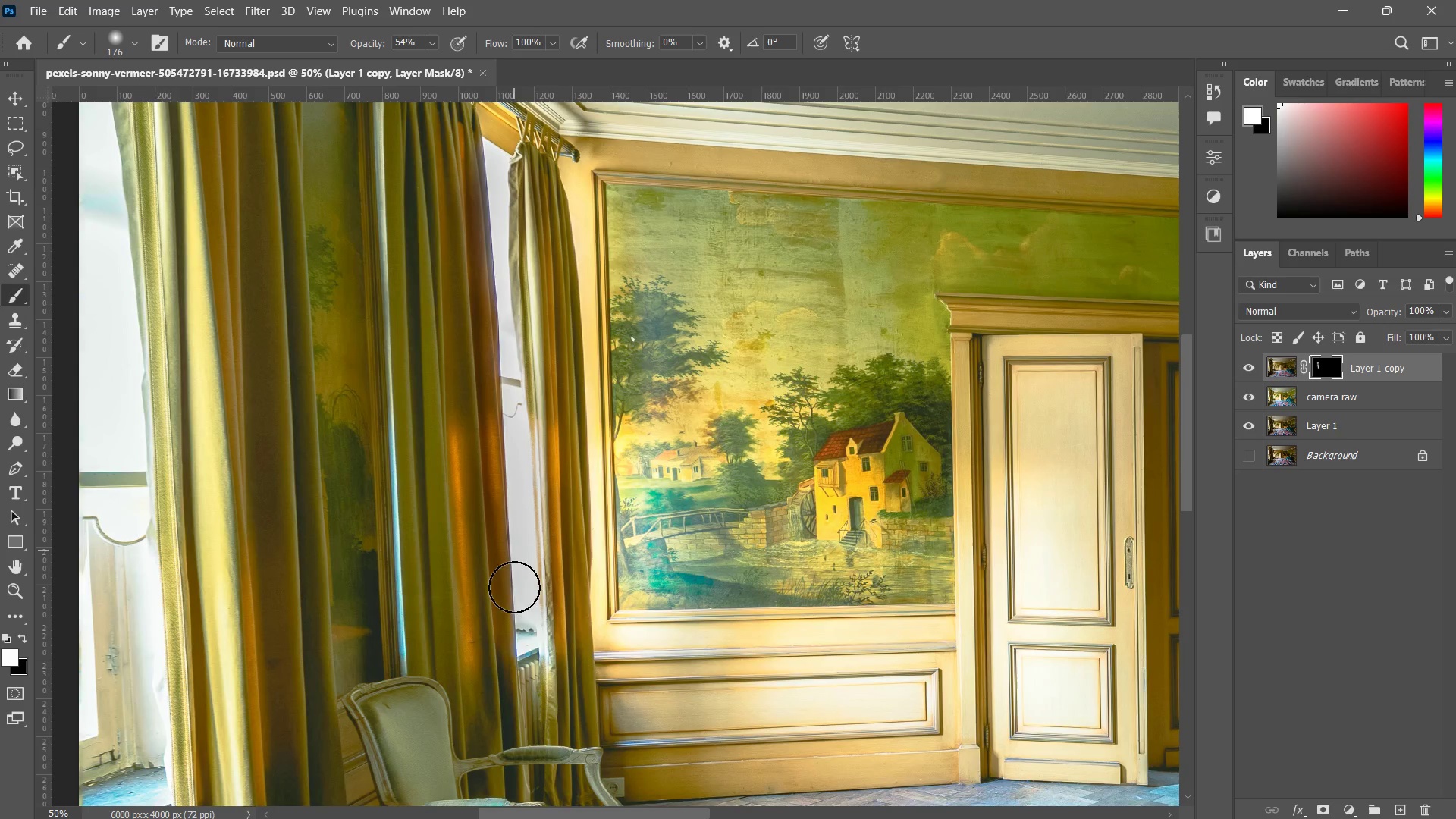 
left_click_drag(start_coordinate=[514, 573], to_coordinate=[517, 639])
 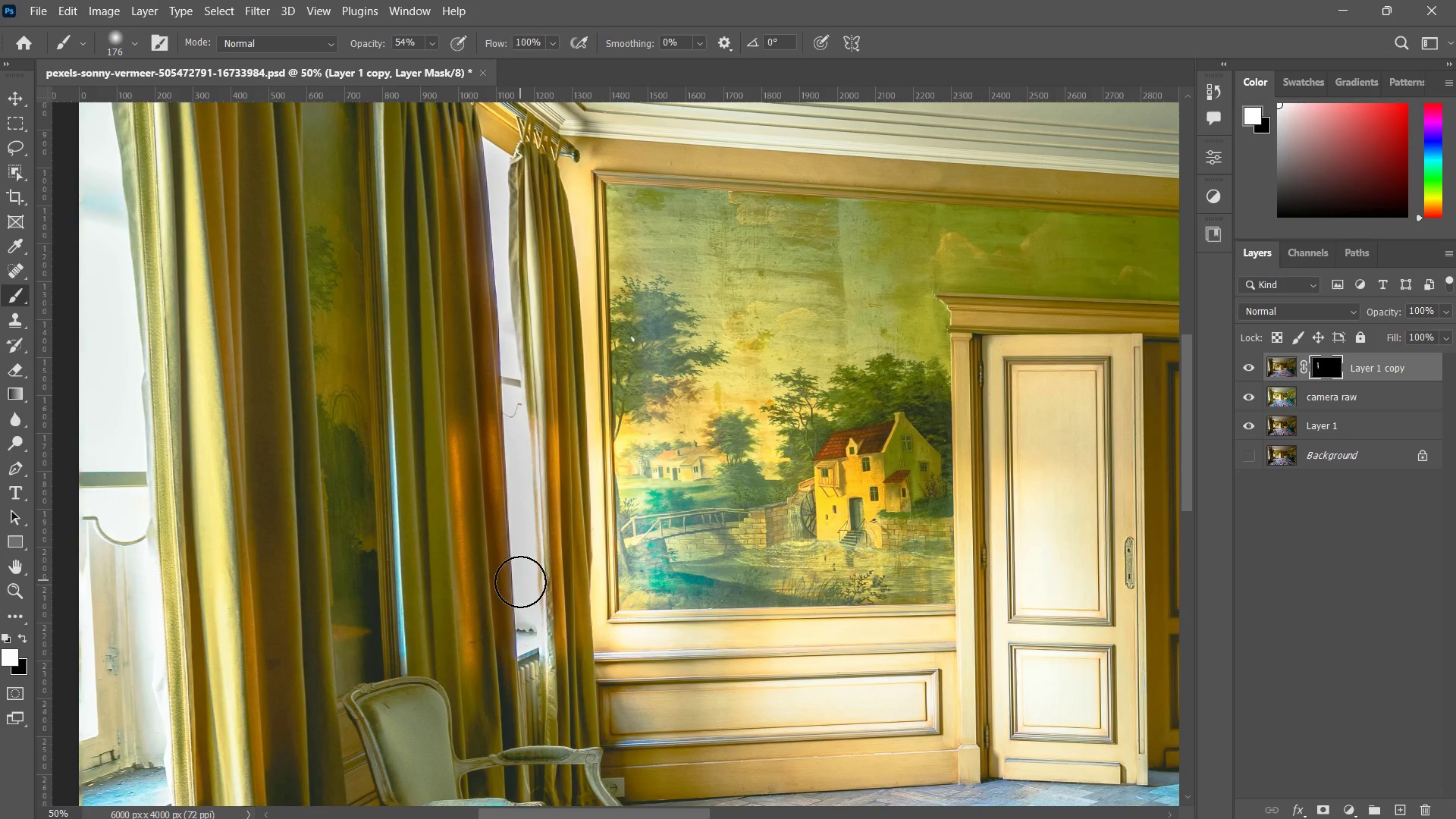 
left_click_drag(start_coordinate=[520, 594], to_coordinate=[521, 614])
 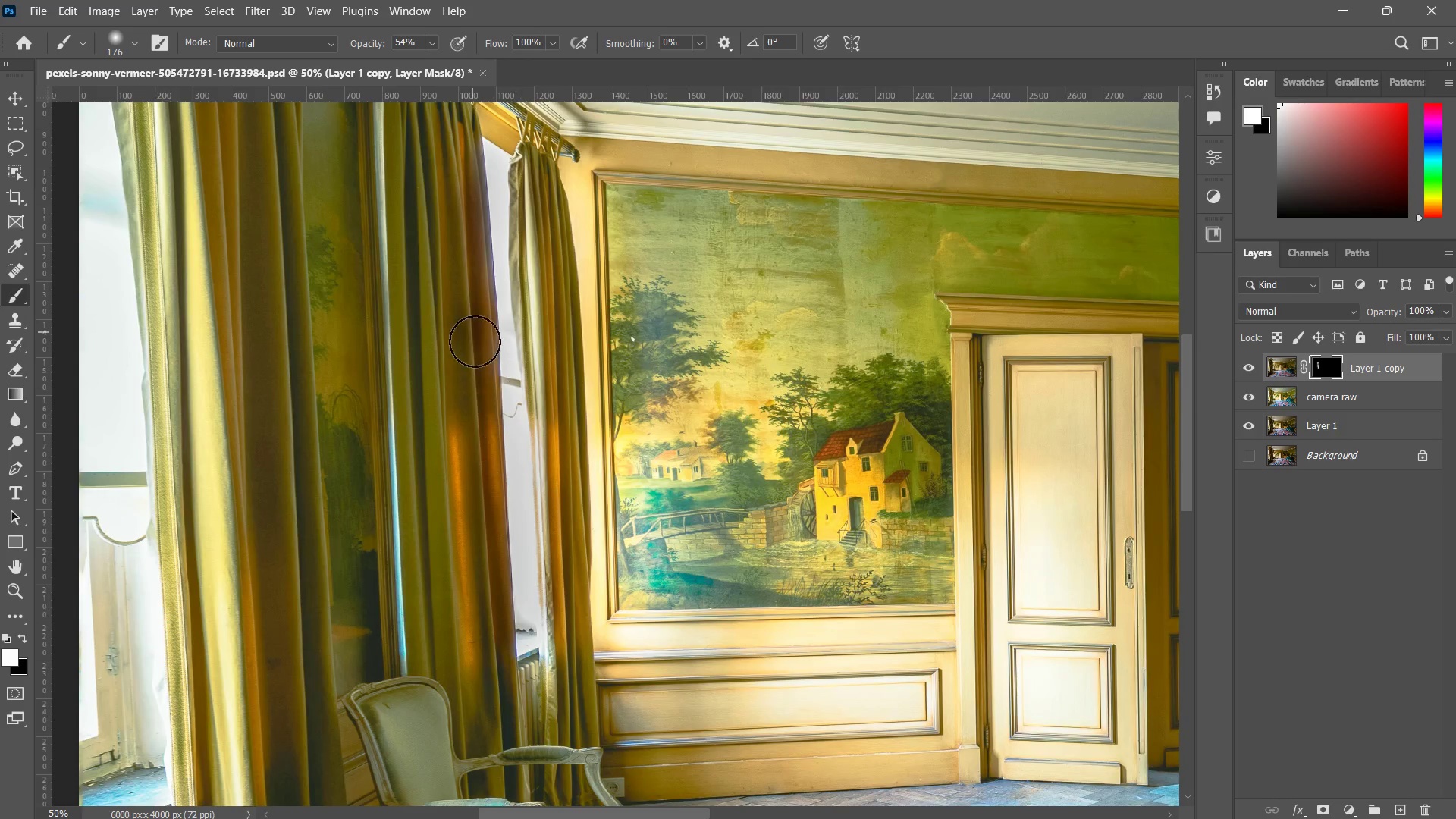 
left_click_drag(start_coordinate=[472, 330], to_coordinate=[521, 593])
 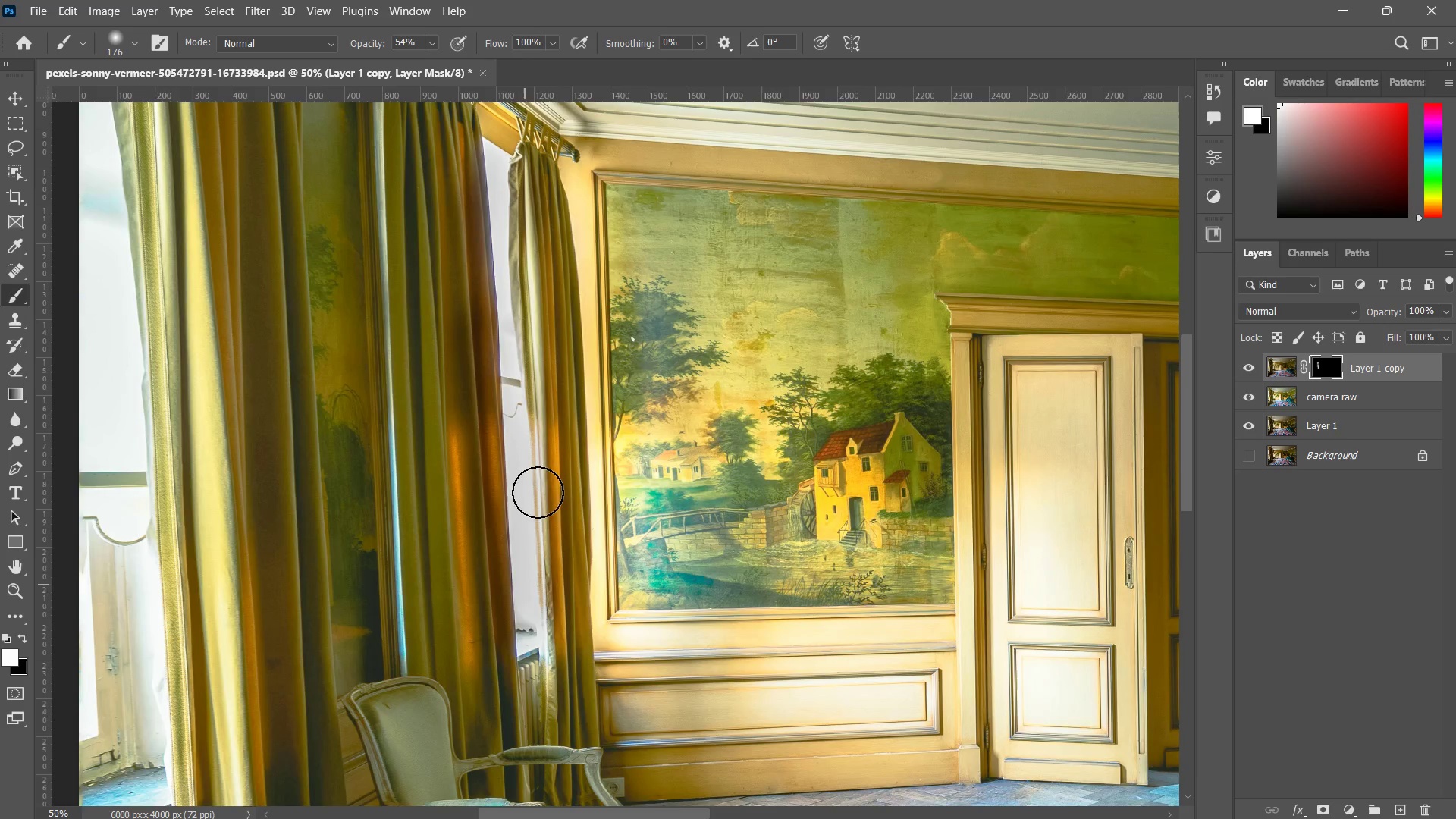 
left_click_drag(start_coordinate=[538, 501], to_coordinate=[539, 584])
 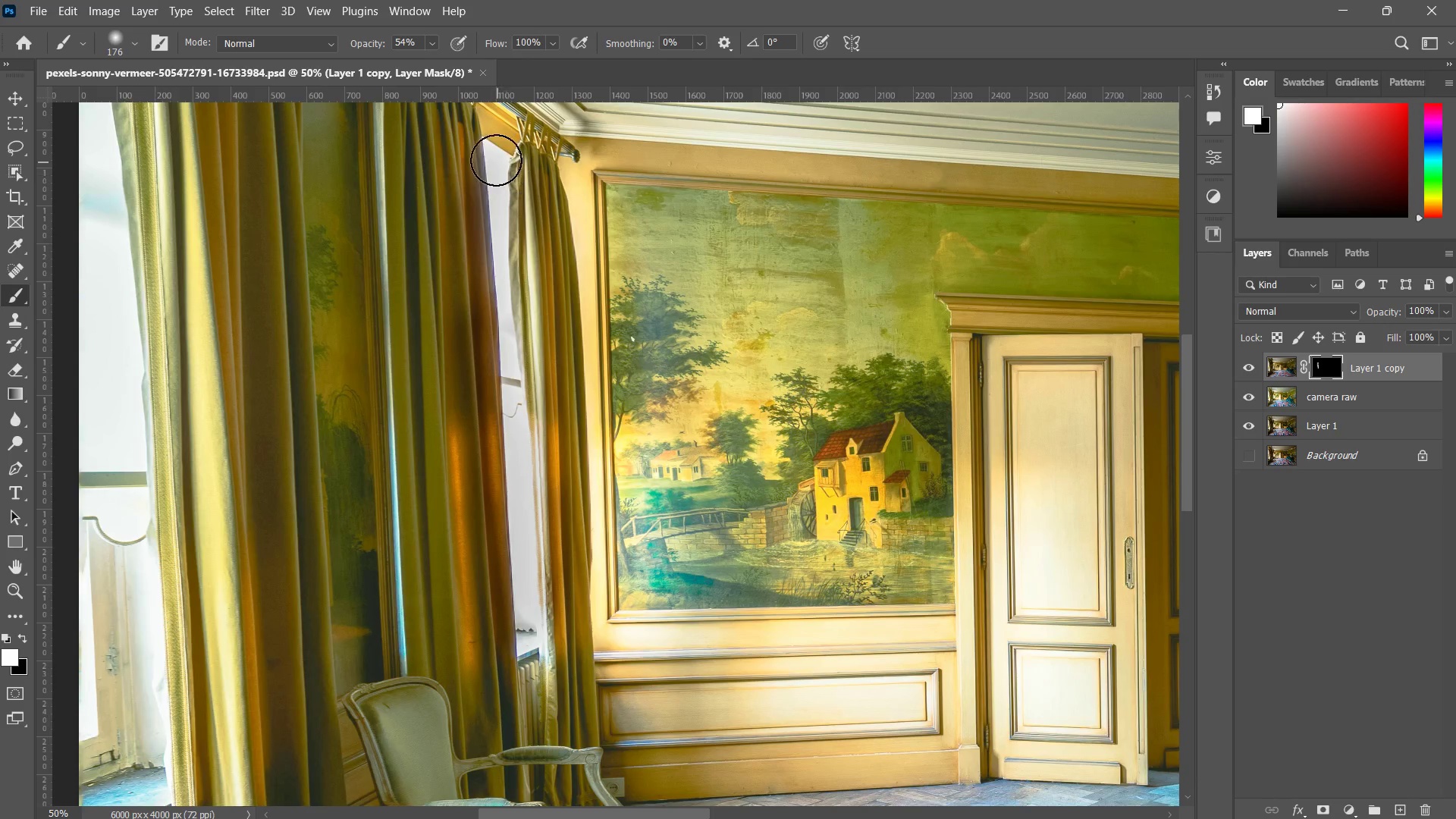 
left_click_drag(start_coordinate=[488, 152], to_coordinate=[489, 394])
 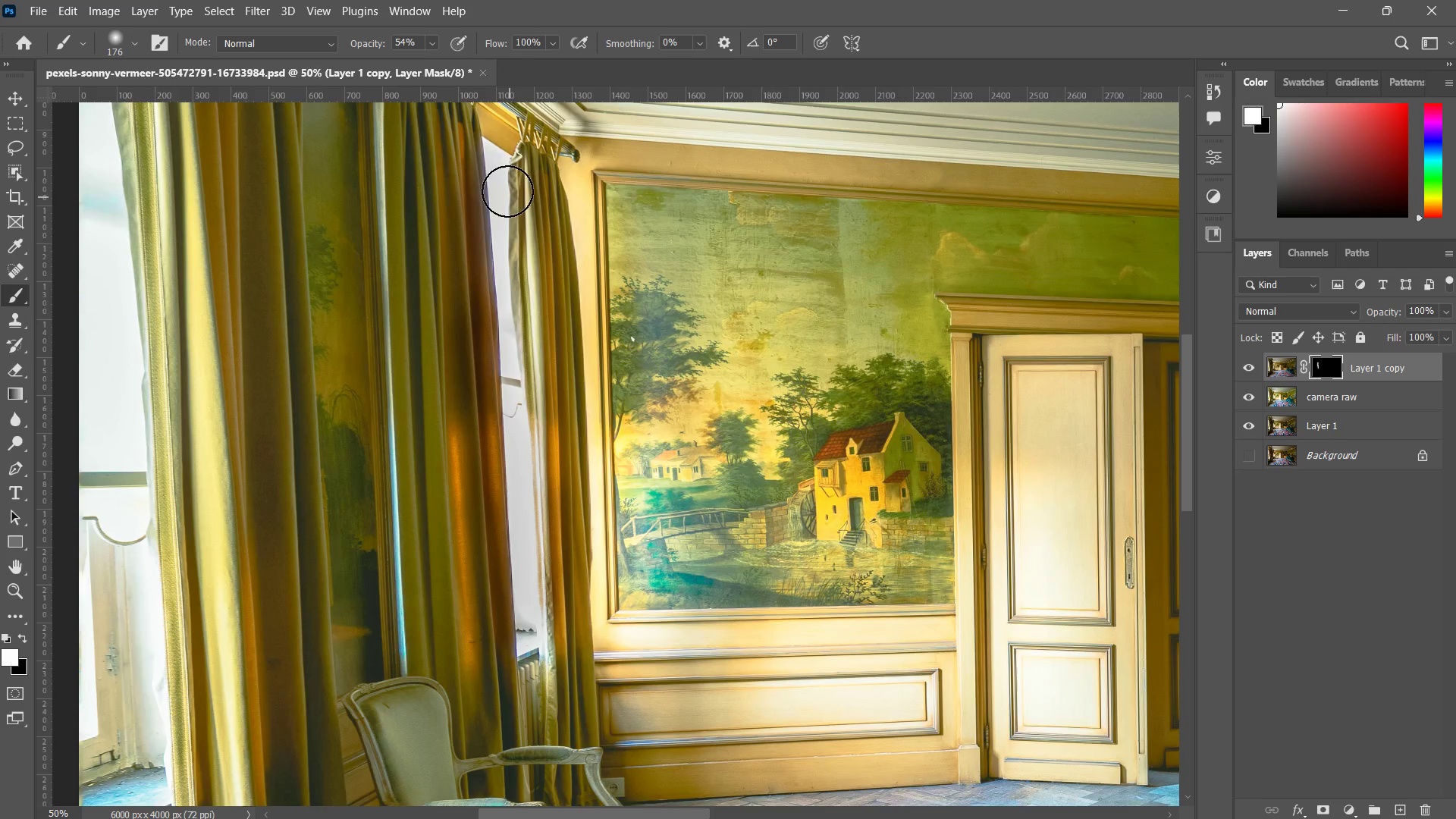 
left_click_drag(start_coordinate=[505, 172], to_coordinate=[501, 213])
 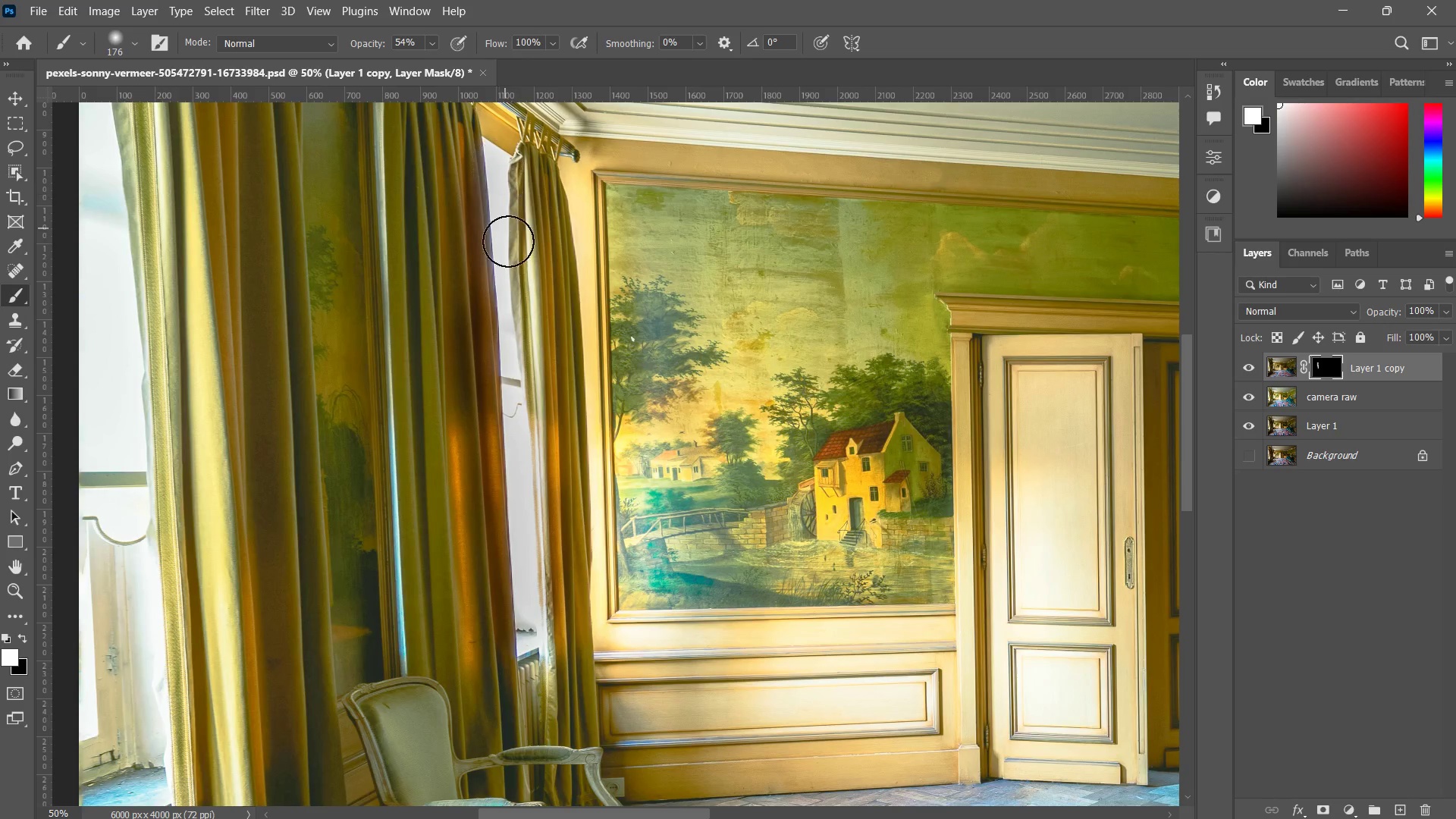 
left_click_drag(start_coordinate=[497, 181], to_coordinate=[516, 265])
 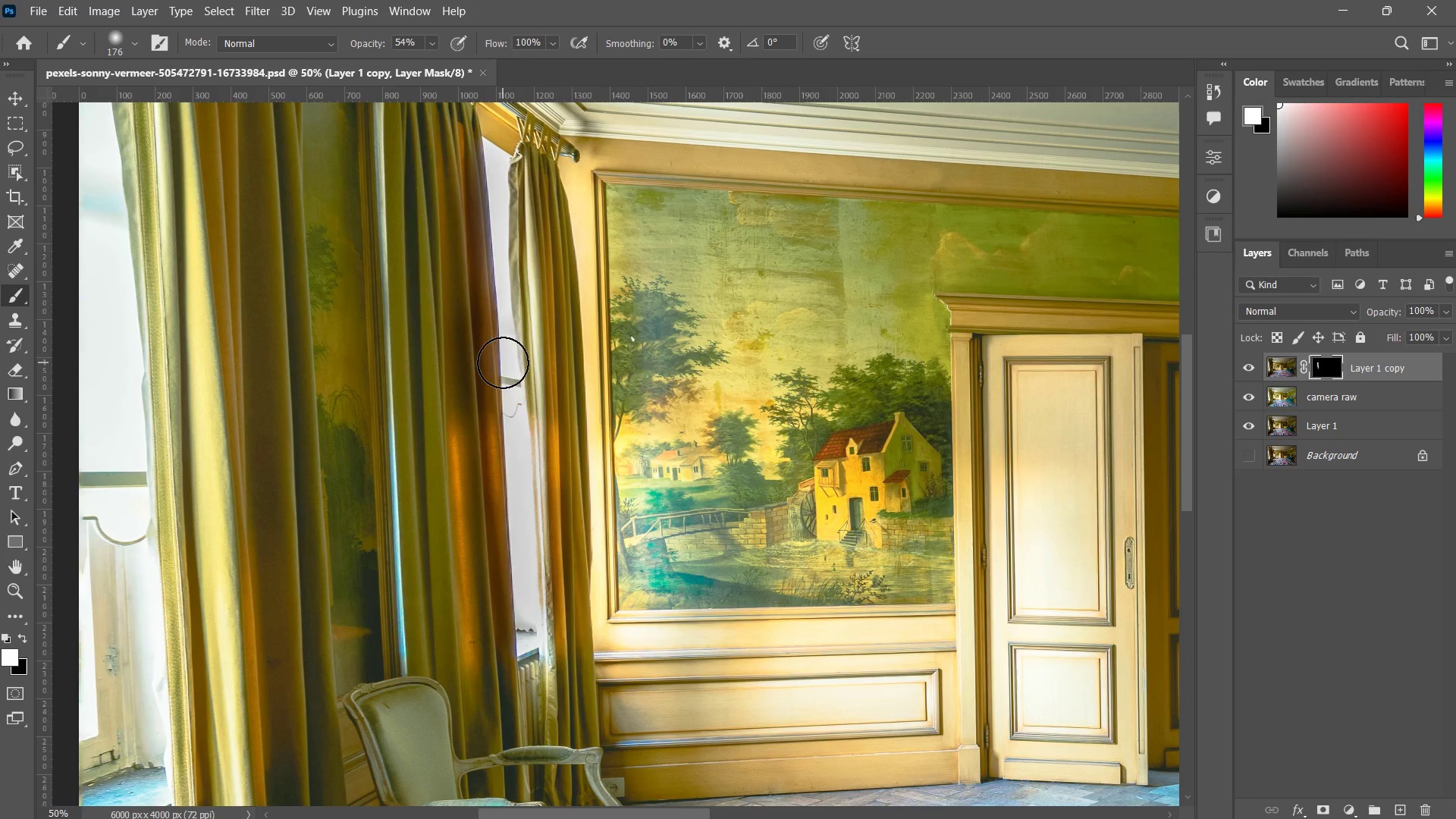 
left_click_drag(start_coordinate=[501, 216], to_coordinate=[503, 444])
 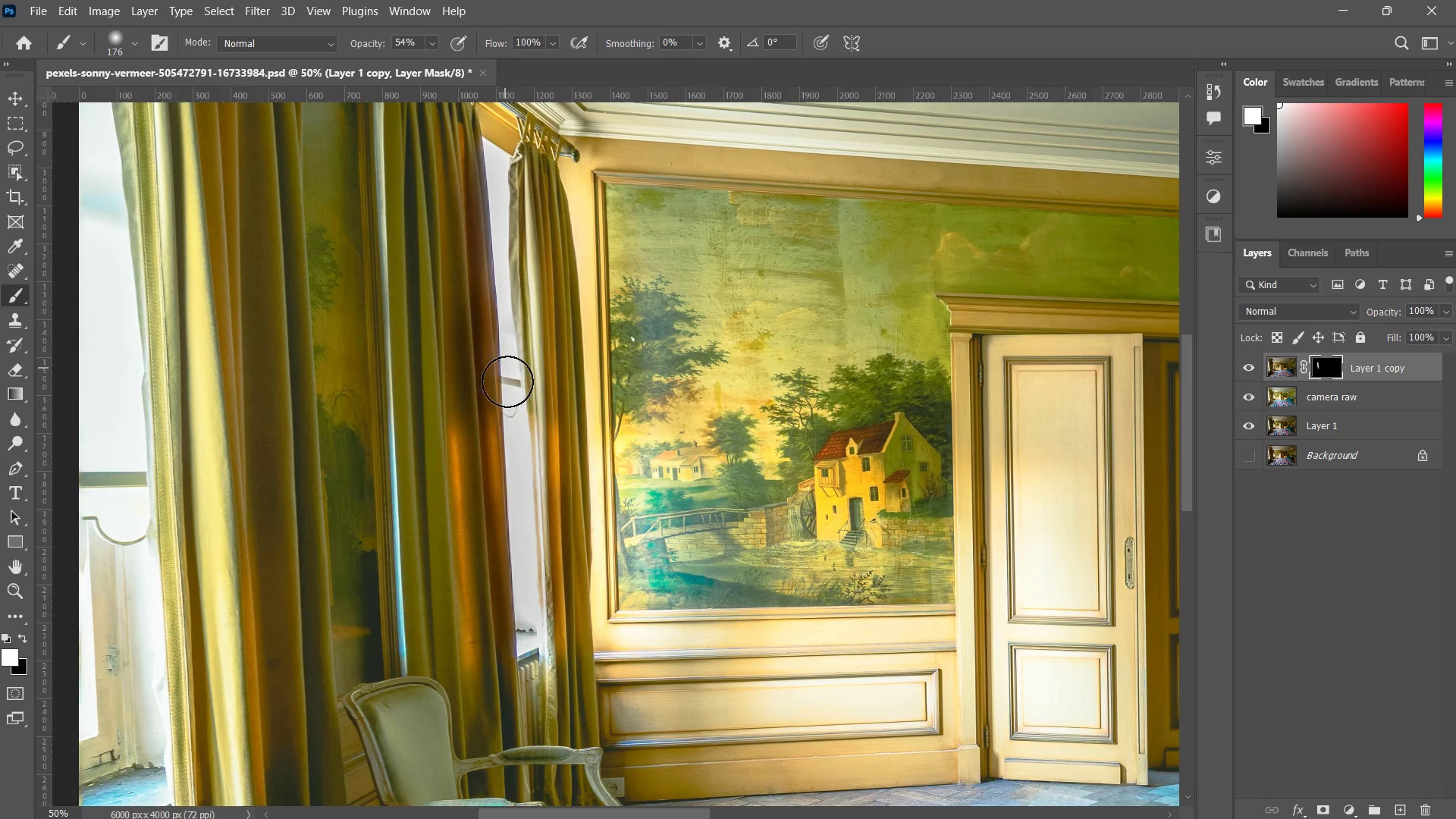 
left_click_drag(start_coordinate=[529, 481], to_coordinate=[567, 645])
 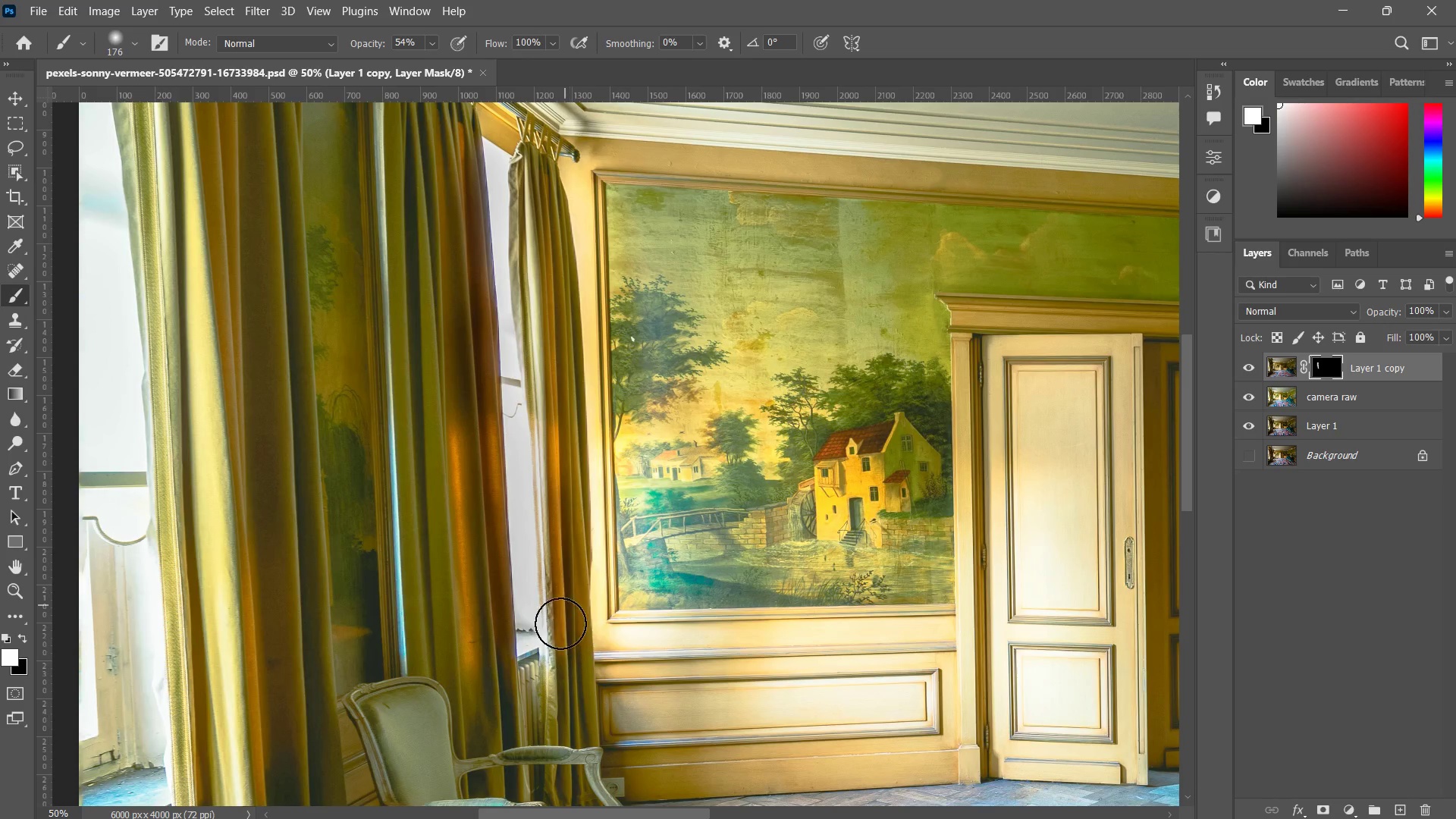 
left_click_drag(start_coordinate=[567, 598], to_coordinate=[549, 652])
 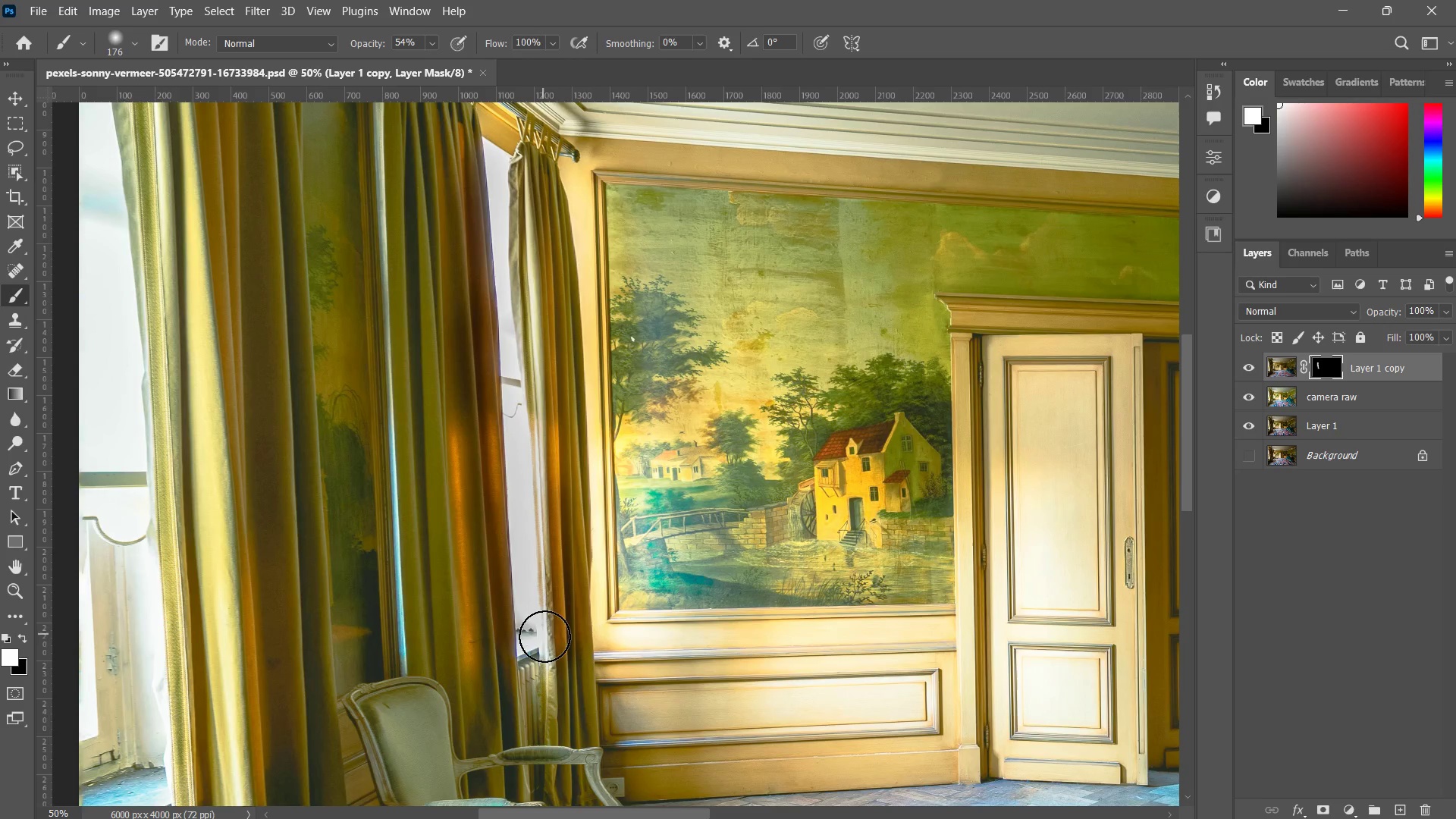 
left_click_drag(start_coordinate=[535, 606], to_coordinate=[544, 628])
 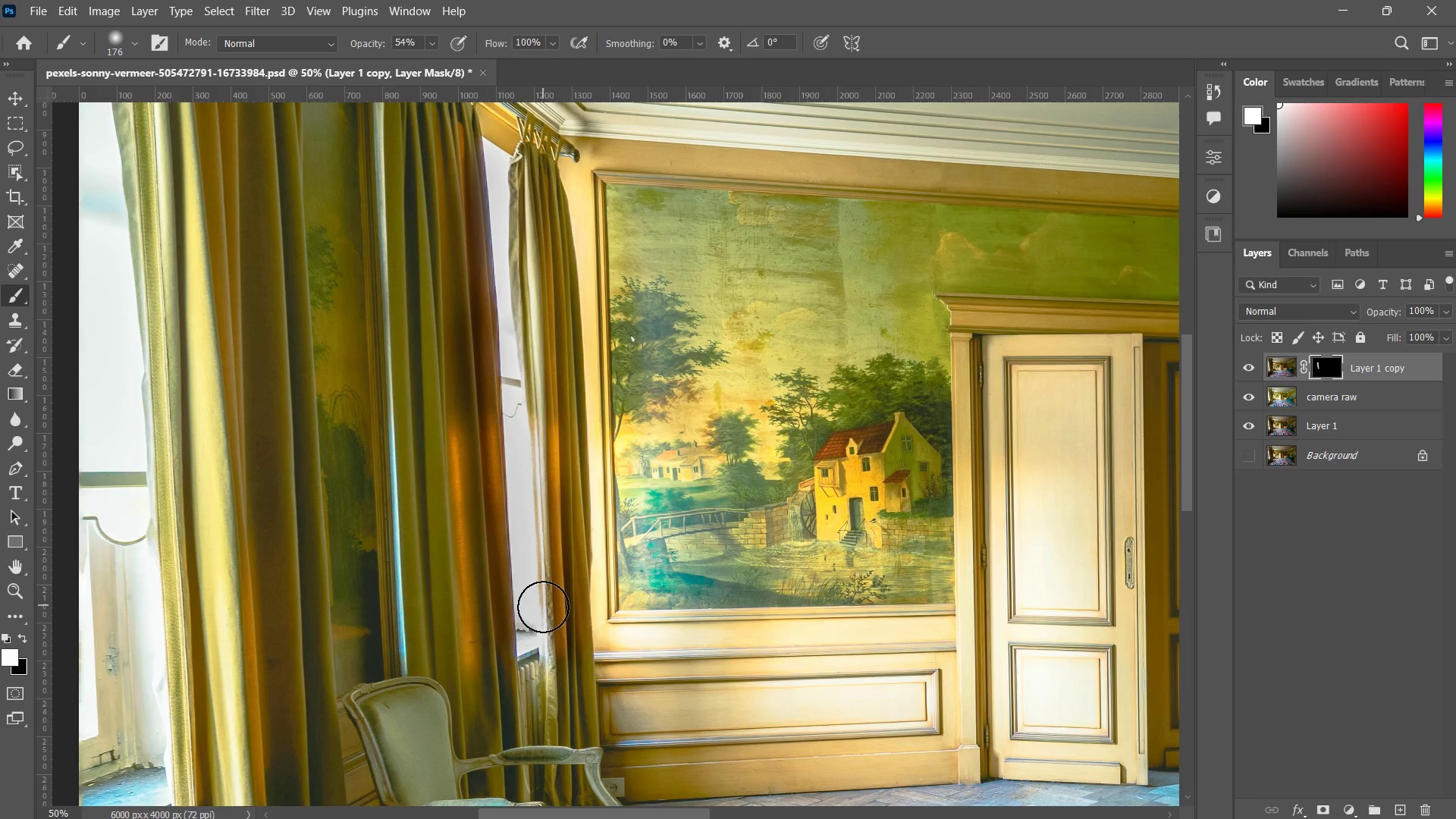 
left_click_drag(start_coordinate=[544, 584], to_coordinate=[543, 607])
 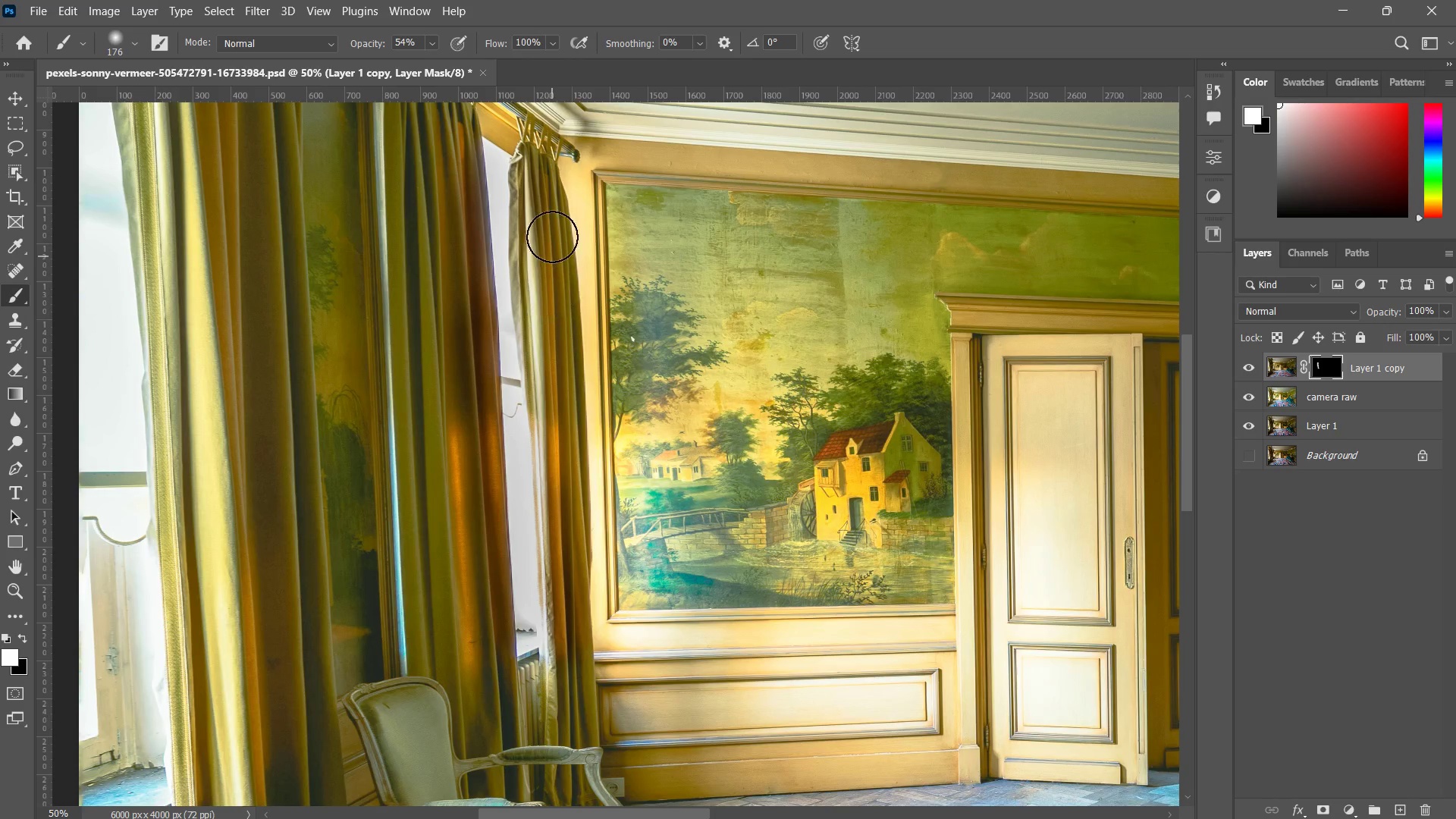 
left_click_drag(start_coordinate=[552, 168], to_coordinate=[539, 432])
 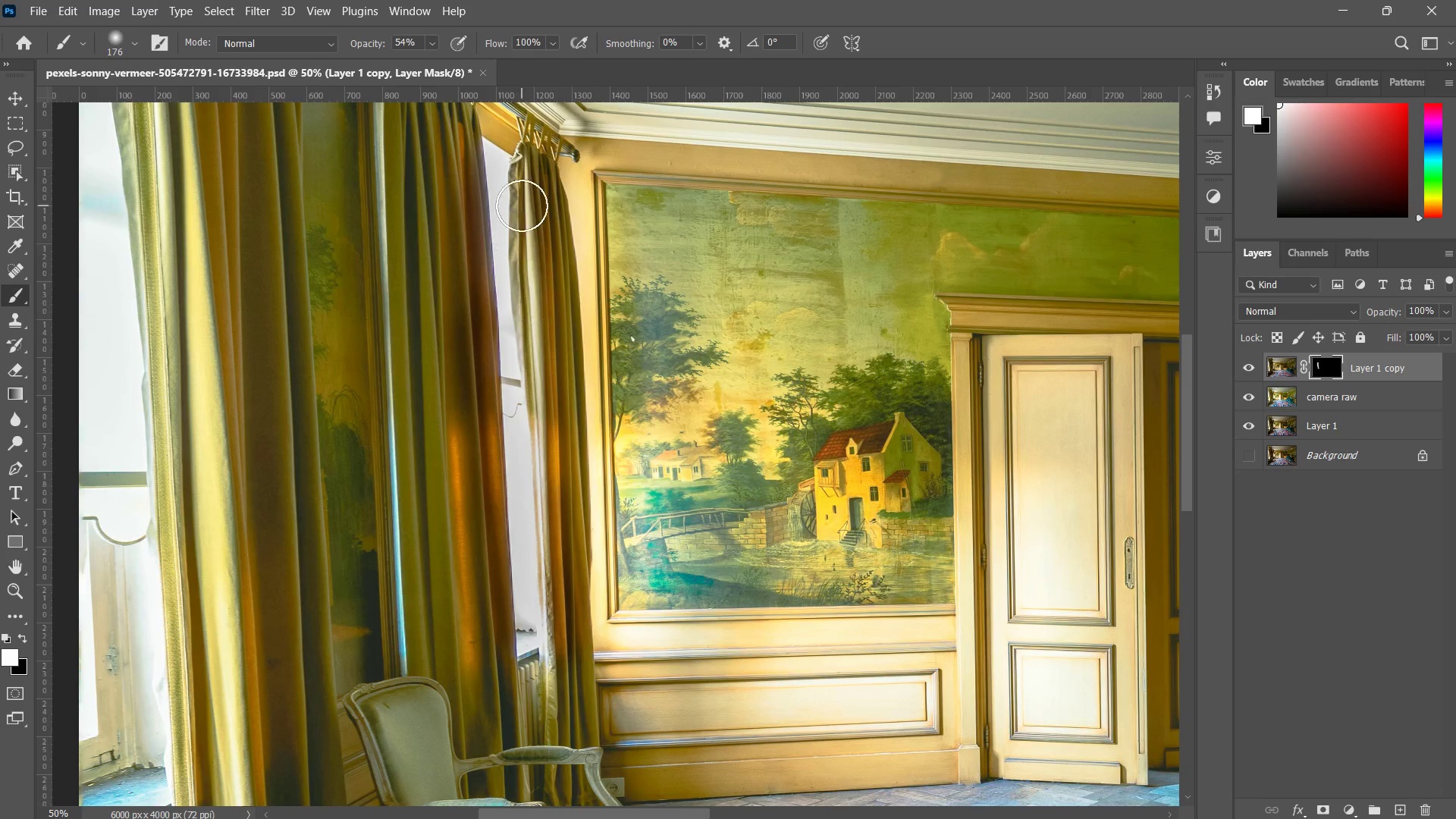 
left_click_drag(start_coordinate=[522, 237], to_coordinate=[521, 589])
 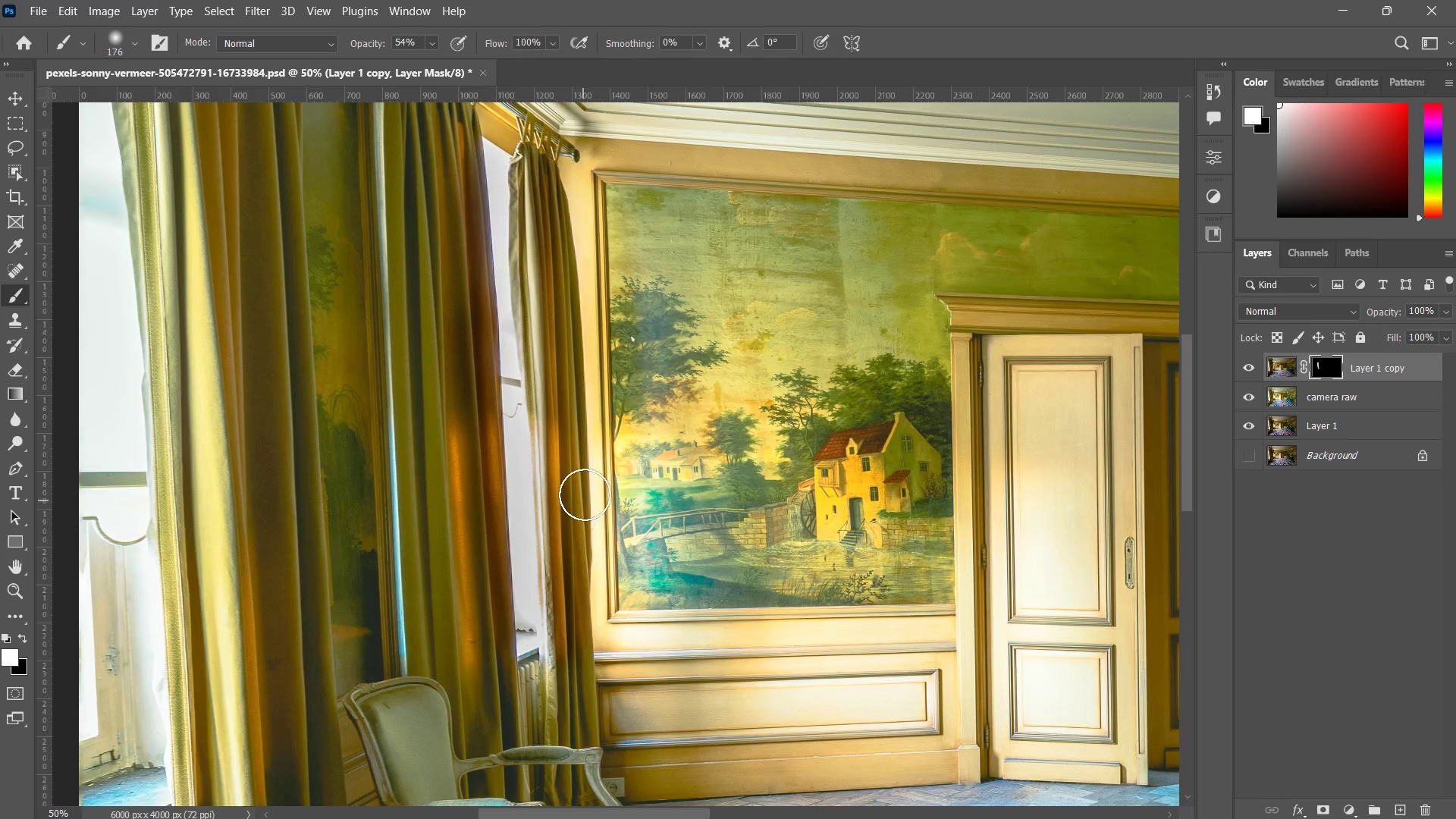 
type(zzzb)
 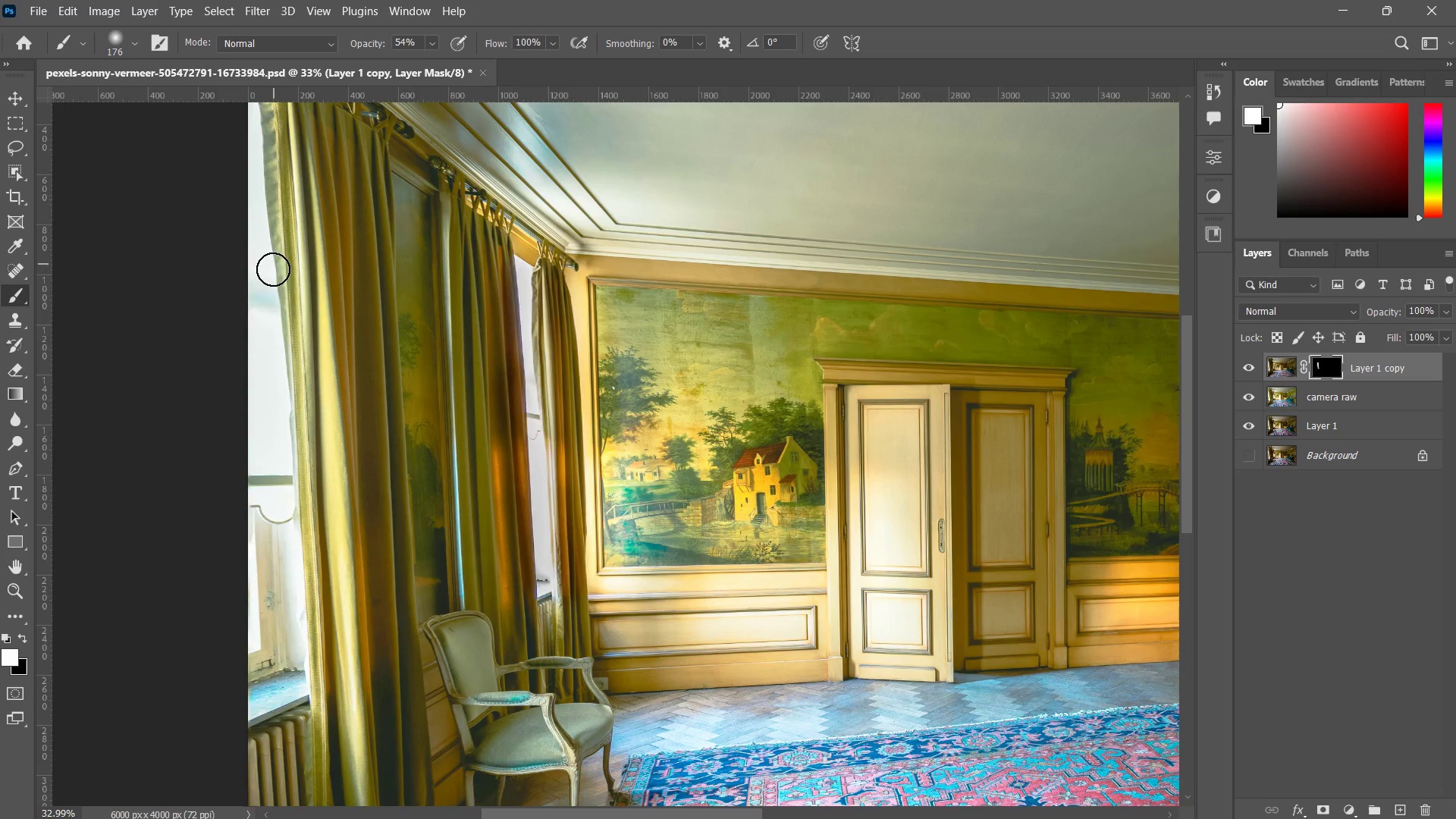 
left_click_drag(start_coordinate=[576, 483], to_coordinate=[528, 559])
 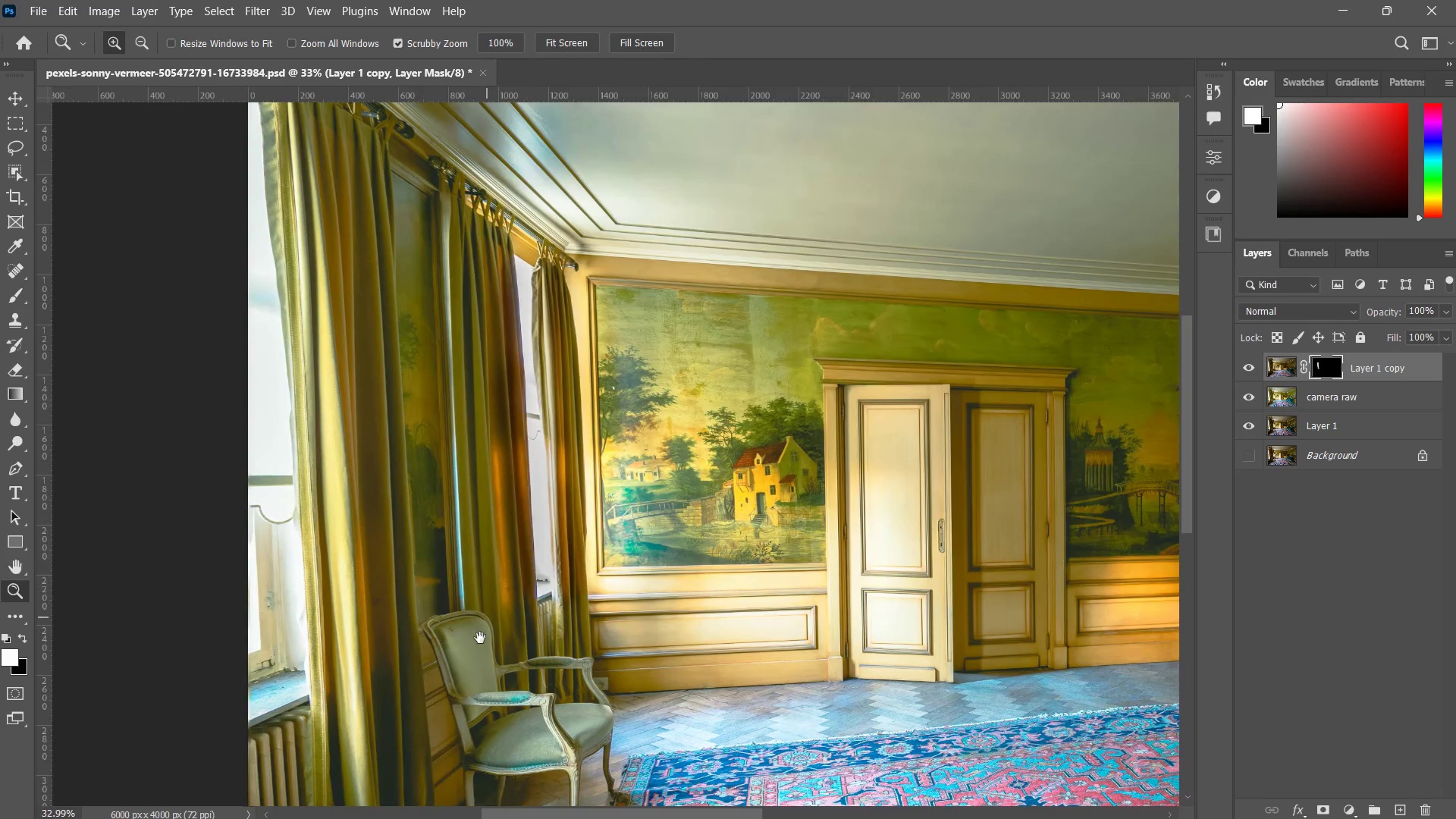 
hold_key(key=Space, duration=0.52)
 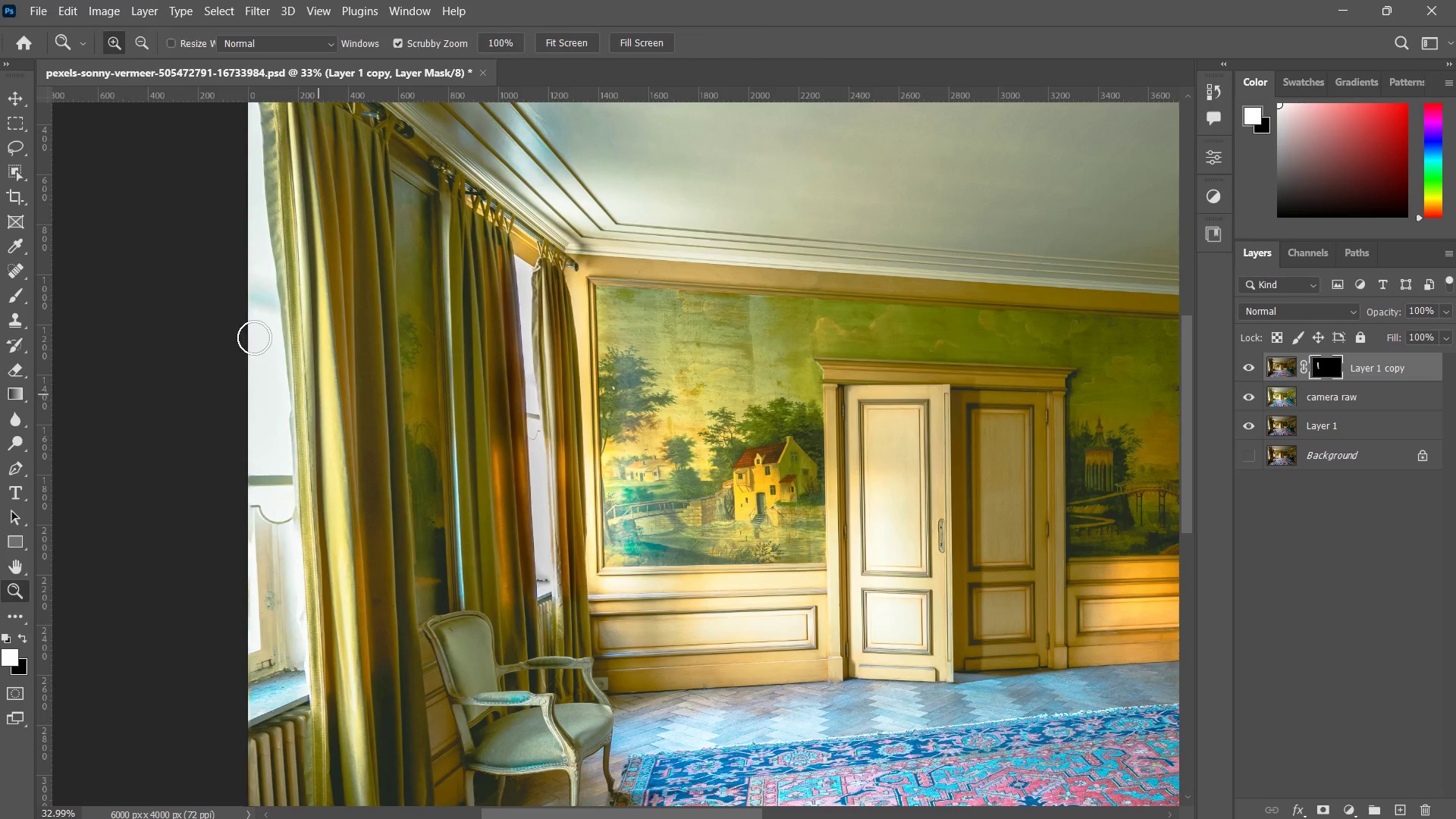 
left_click_drag(start_coordinate=[274, 264], to_coordinate=[255, 507])
 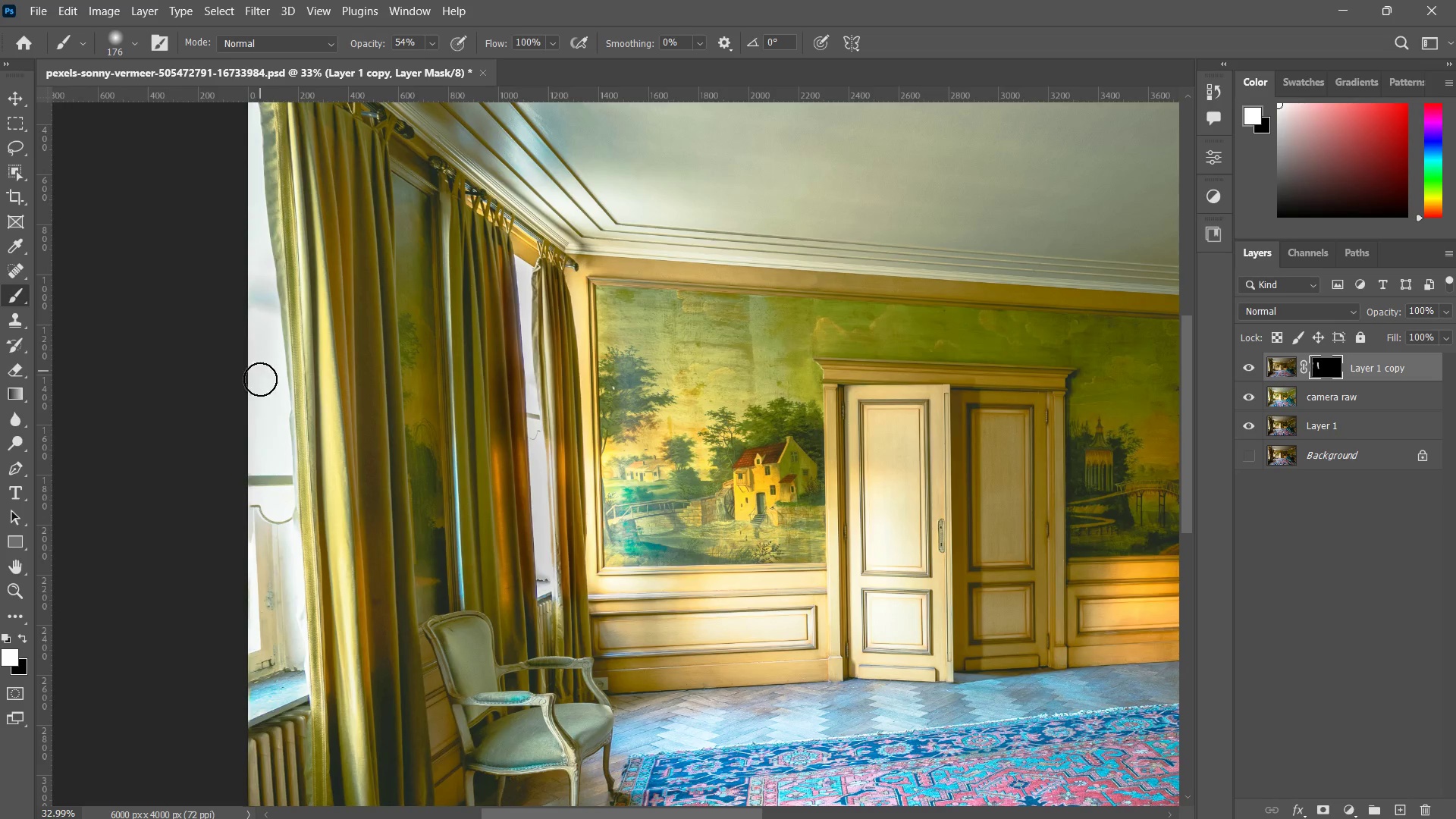 
left_click_drag(start_coordinate=[260, 372], to_coordinate=[284, 466])
 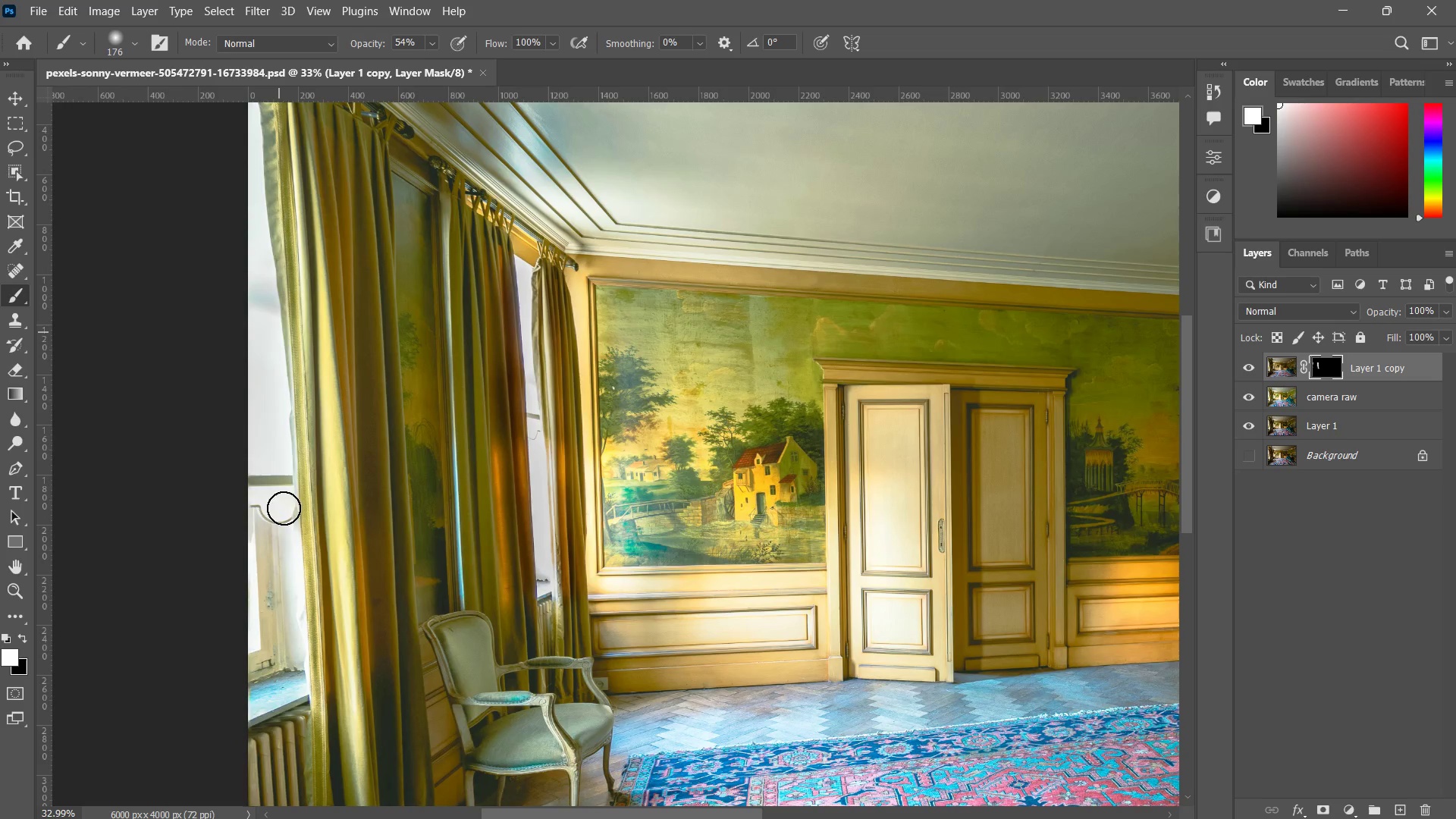 
left_click_drag(start_coordinate=[276, 303], to_coordinate=[279, 484])
 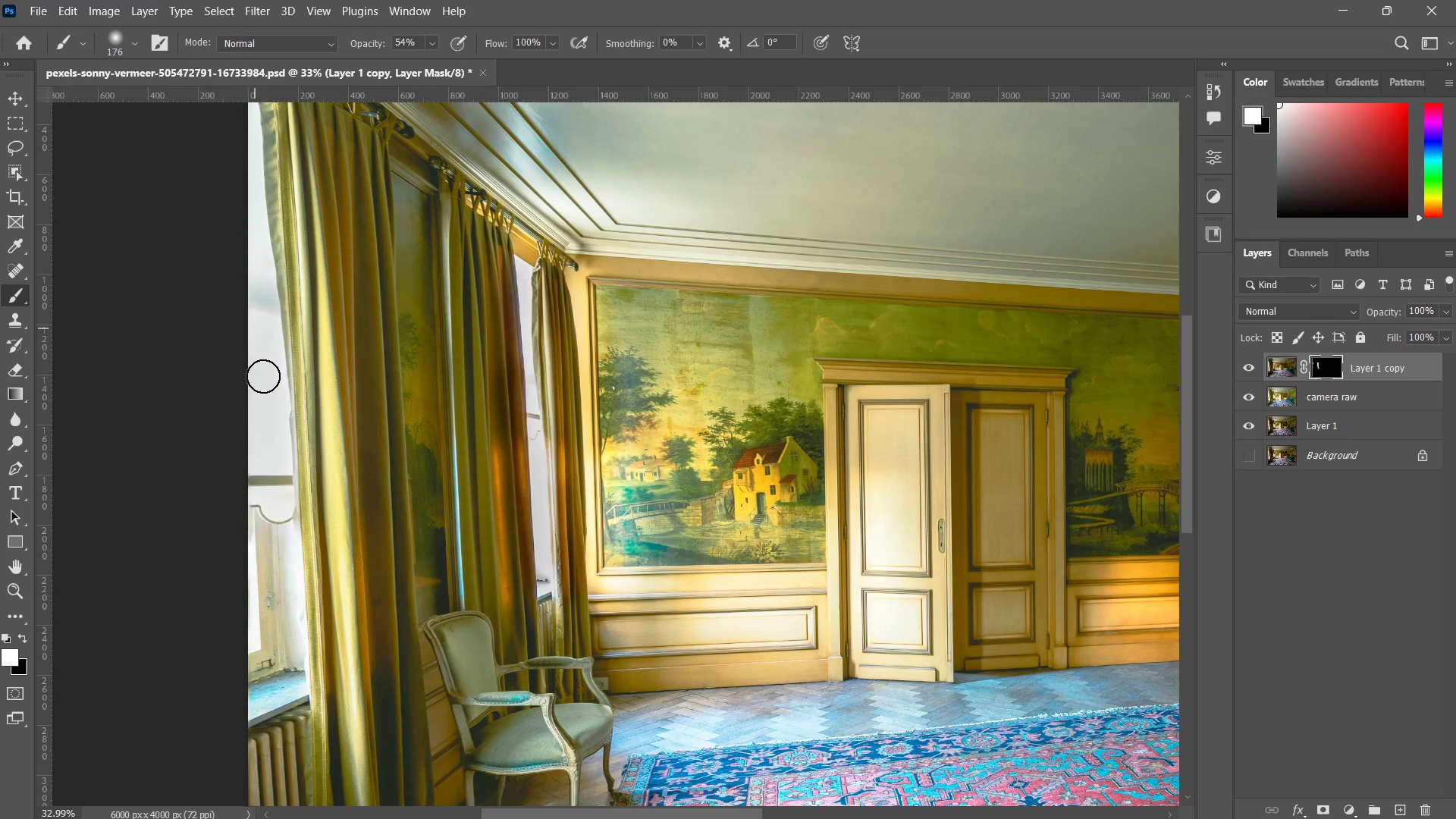 
left_click_drag(start_coordinate=[255, 324], to_coordinate=[294, 591])
 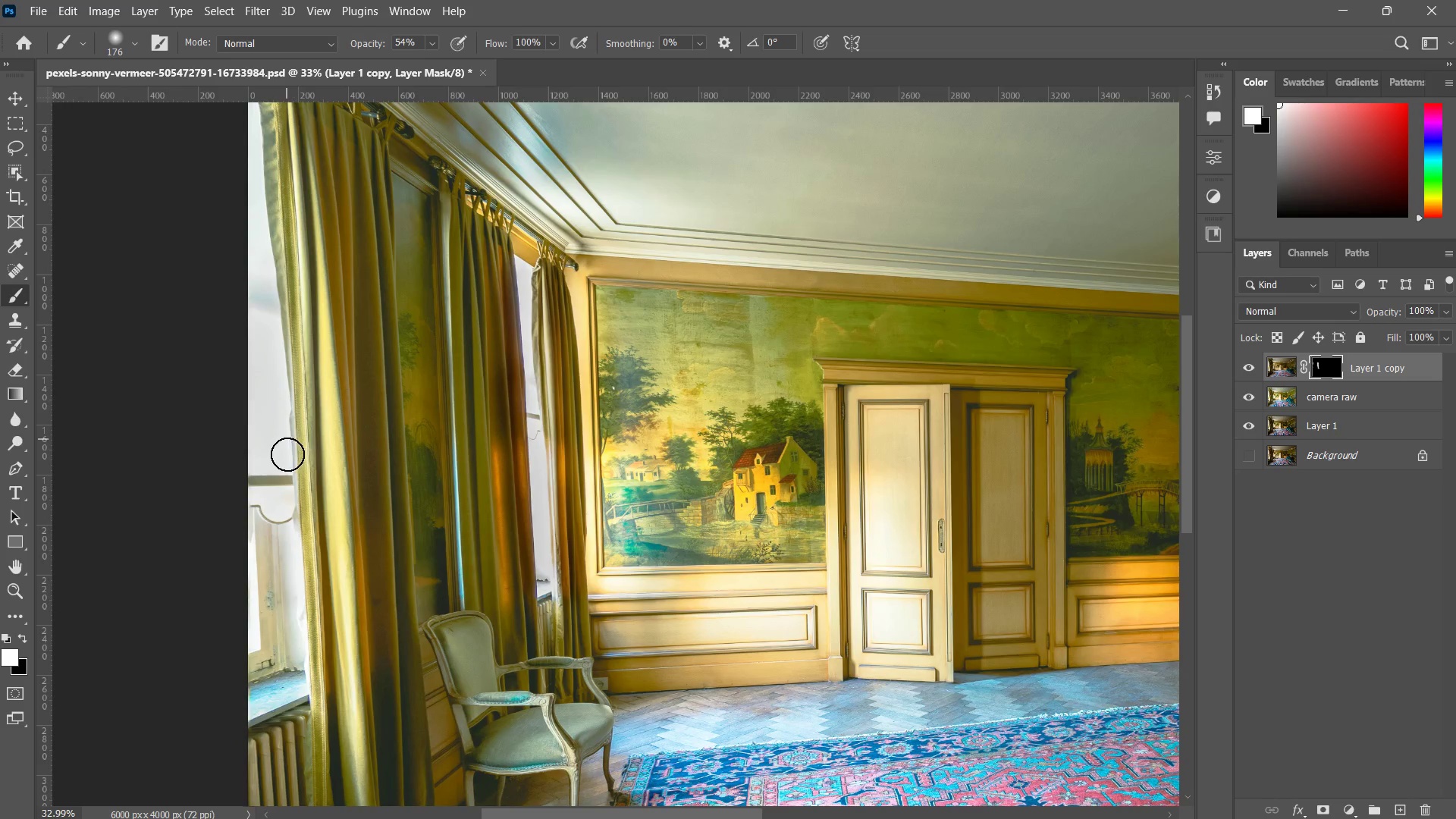 
left_click_drag(start_coordinate=[287, 454], to_coordinate=[315, 632])
 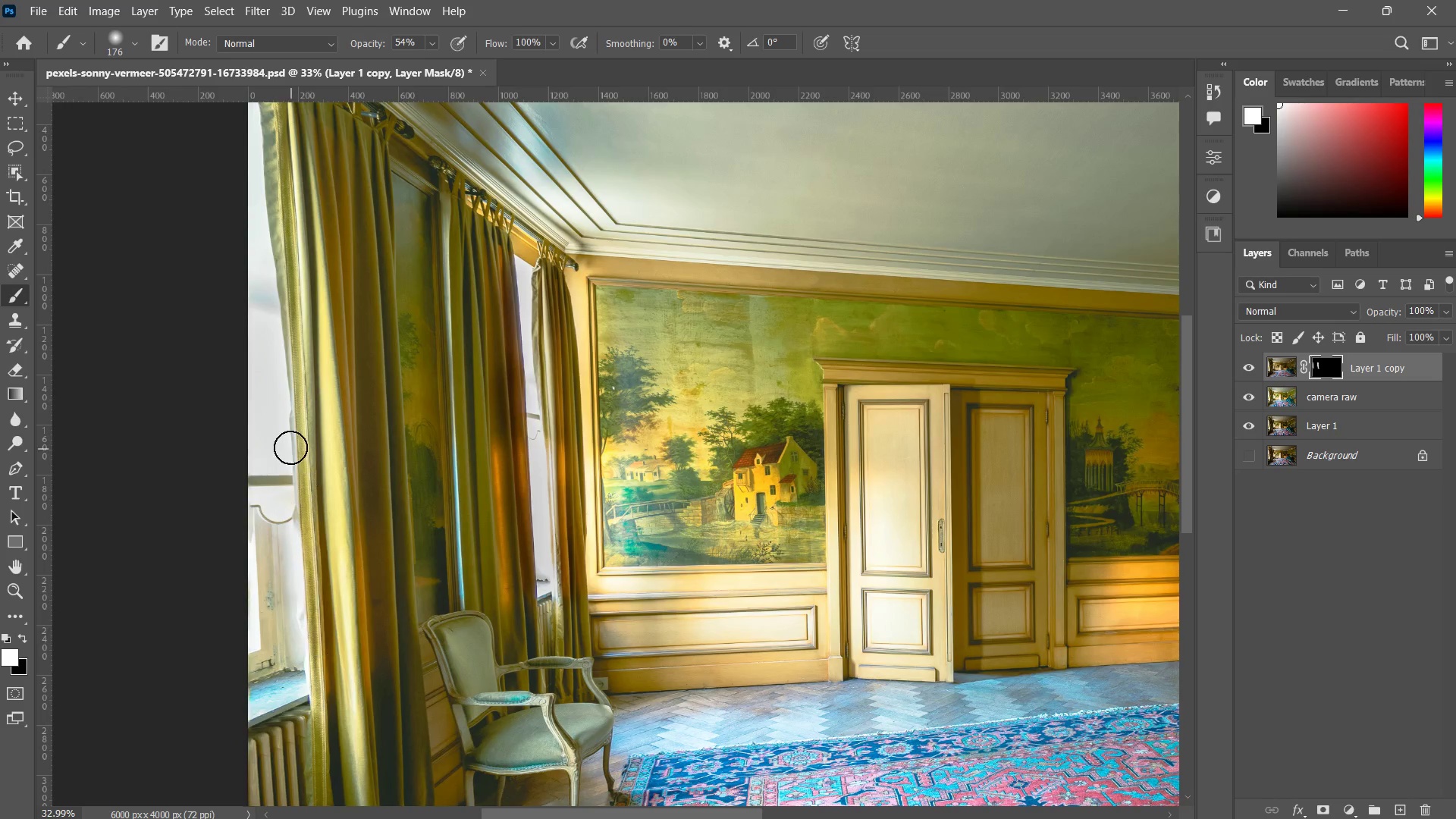 
left_click_drag(start_coordinate=[290, 449], to_coordinate=[315, 664])
 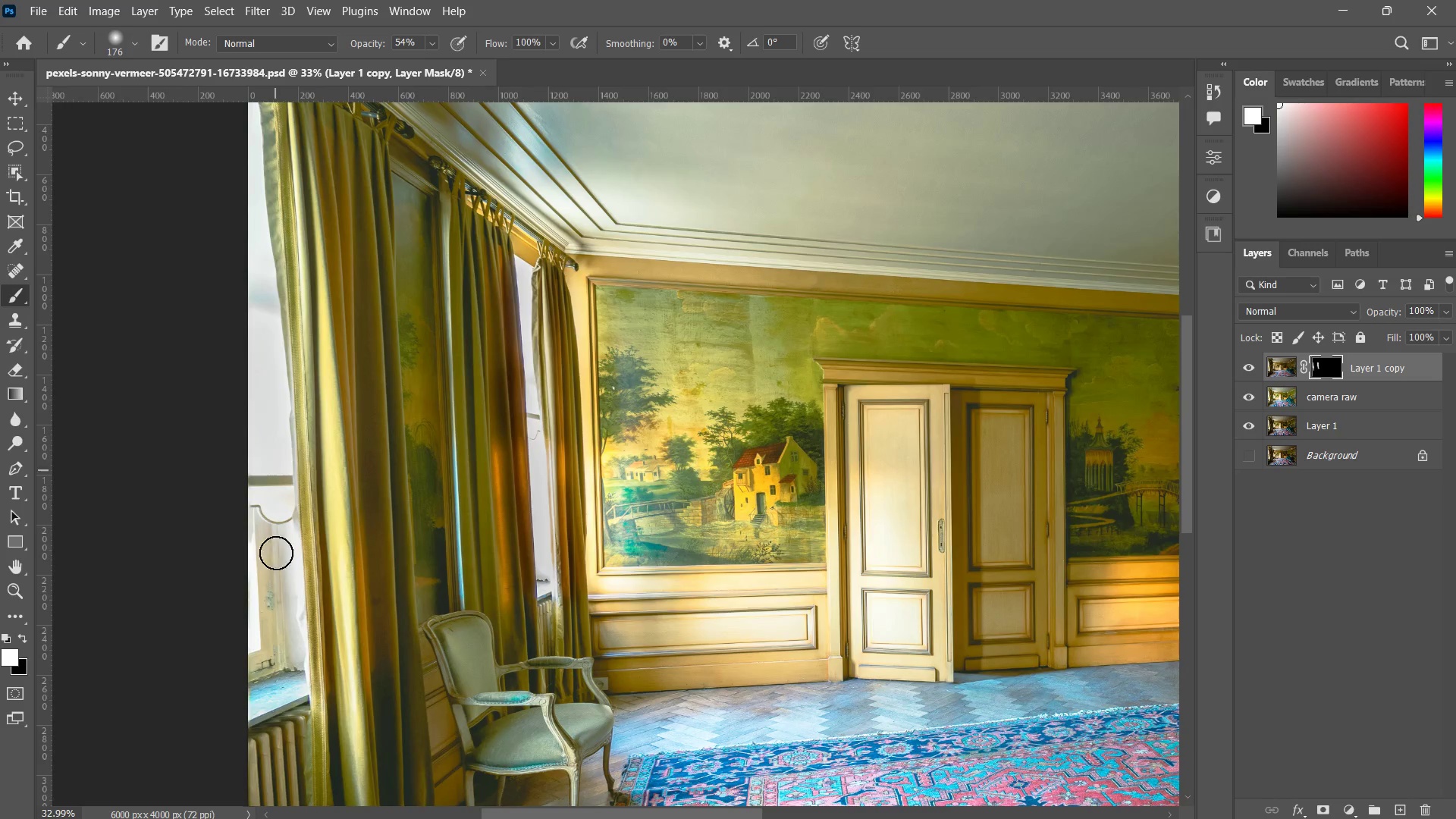 
left_click_drag(start_coordinate=[275, 462], to_coordinate=[307, 672])
 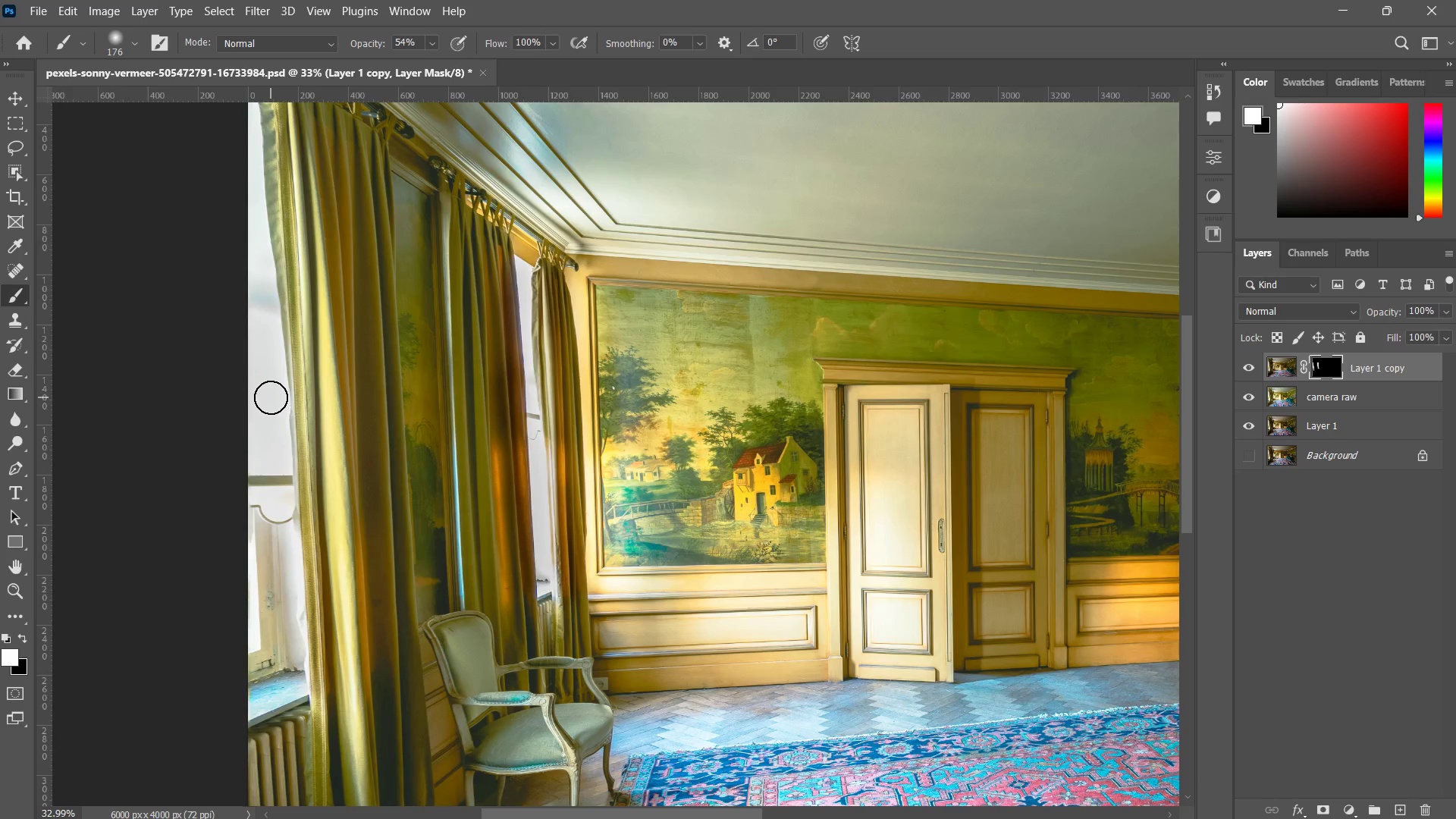 
left_click_drag(start_coordinate=[266, 437], to_coordinate=[279, 709])
 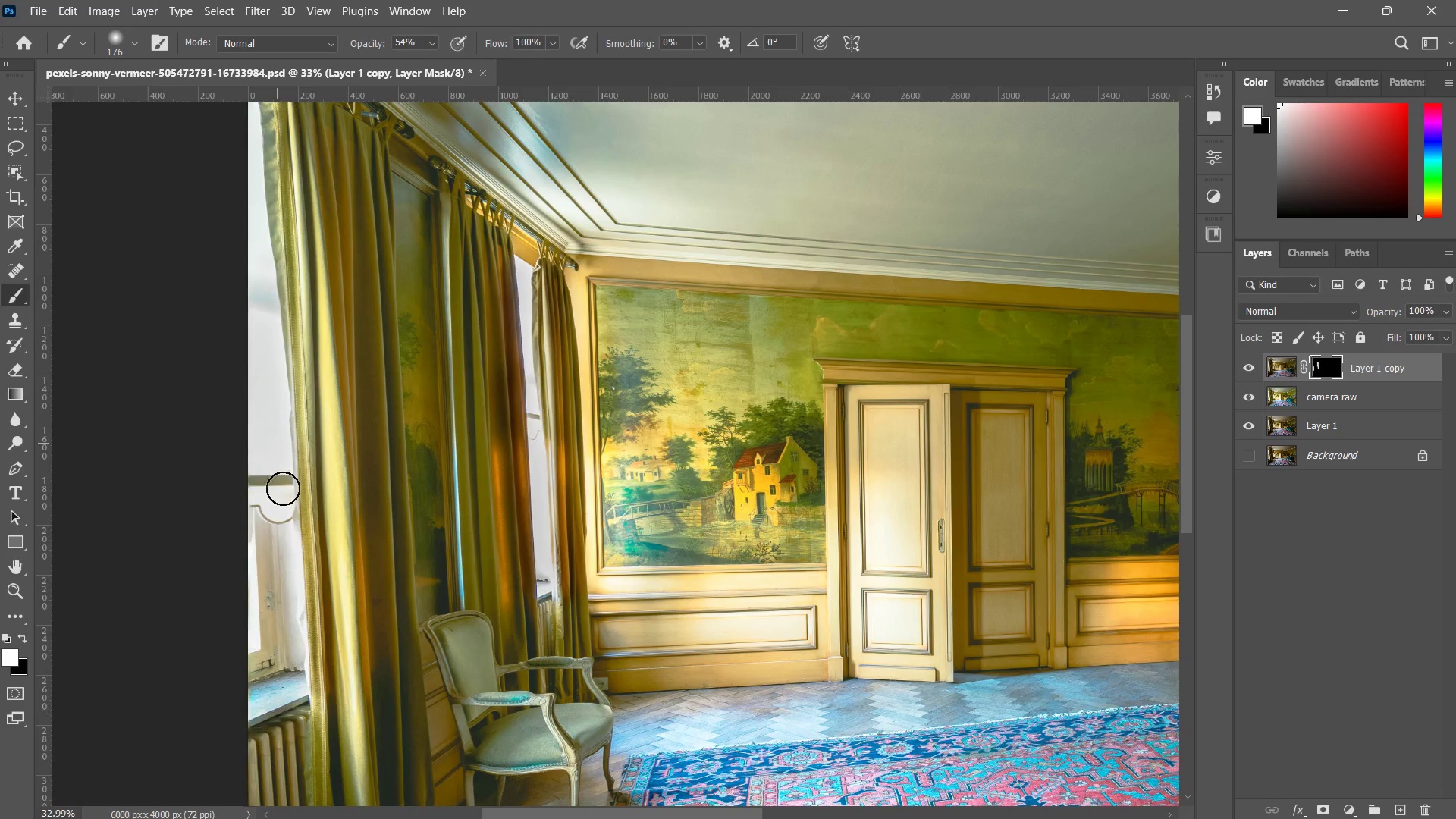 
left_click_drag(start_coordinate=[278, 444], to_coordinate=[297, 646])
 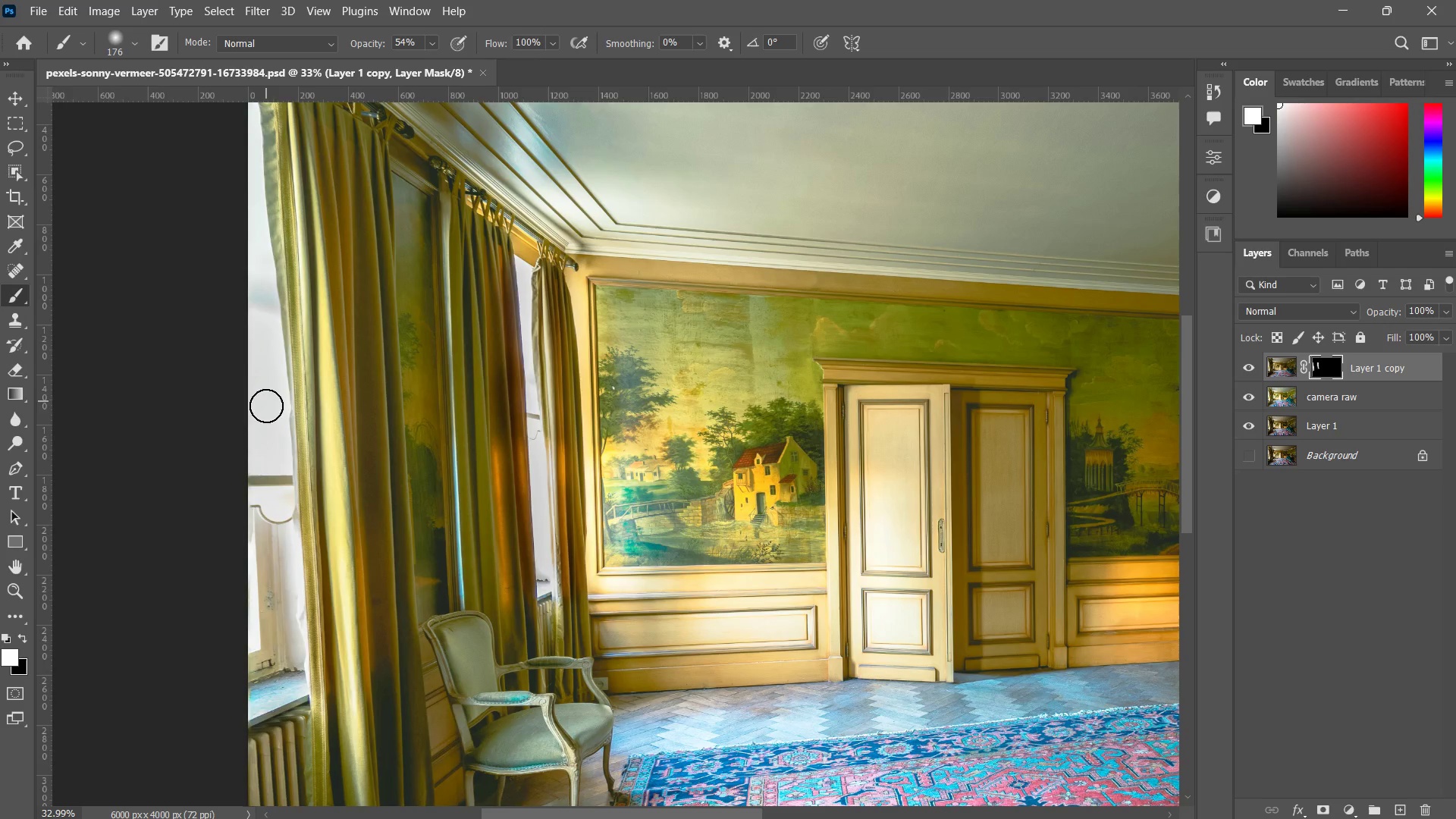 
left_click_drag(start_coordinate=[266, 406], to_coordinate=[286, 643])
 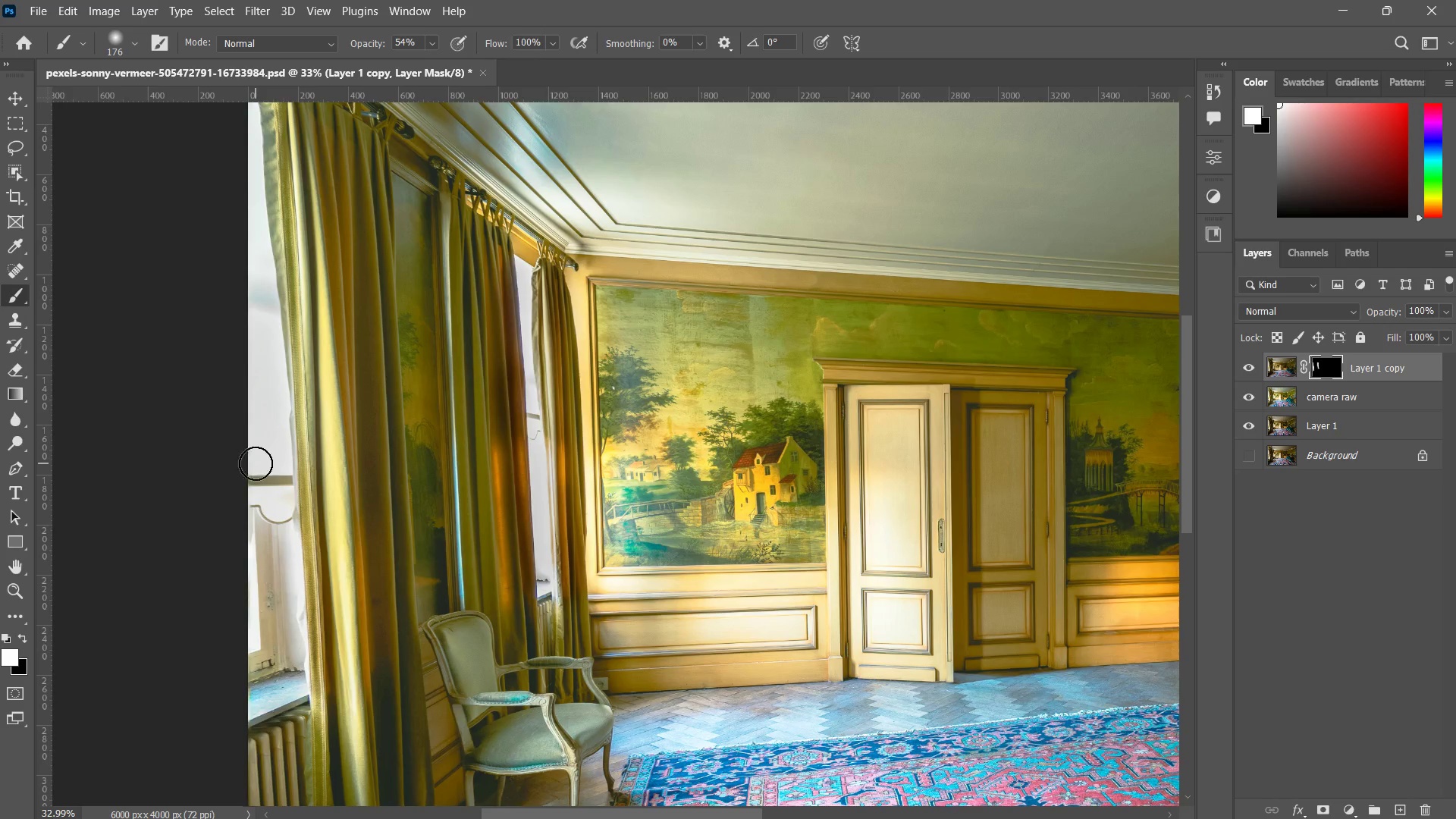 
left_click_drag(start_coordinate=[256, 469], to_coordinate=[259, 671])
 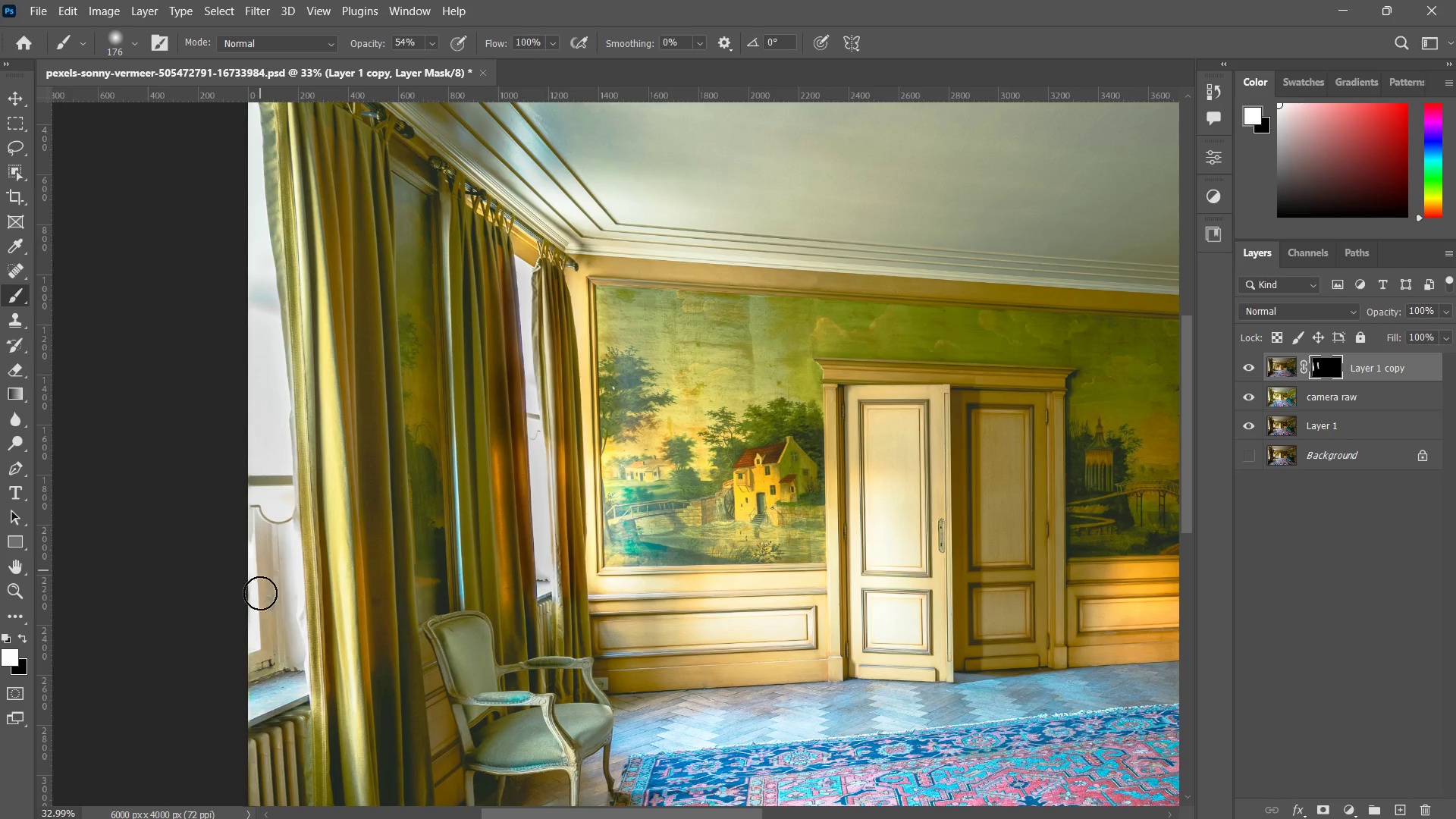 
left_click_drag(start_coordinate=[260, 579], to_coordinate=[251, 714])
 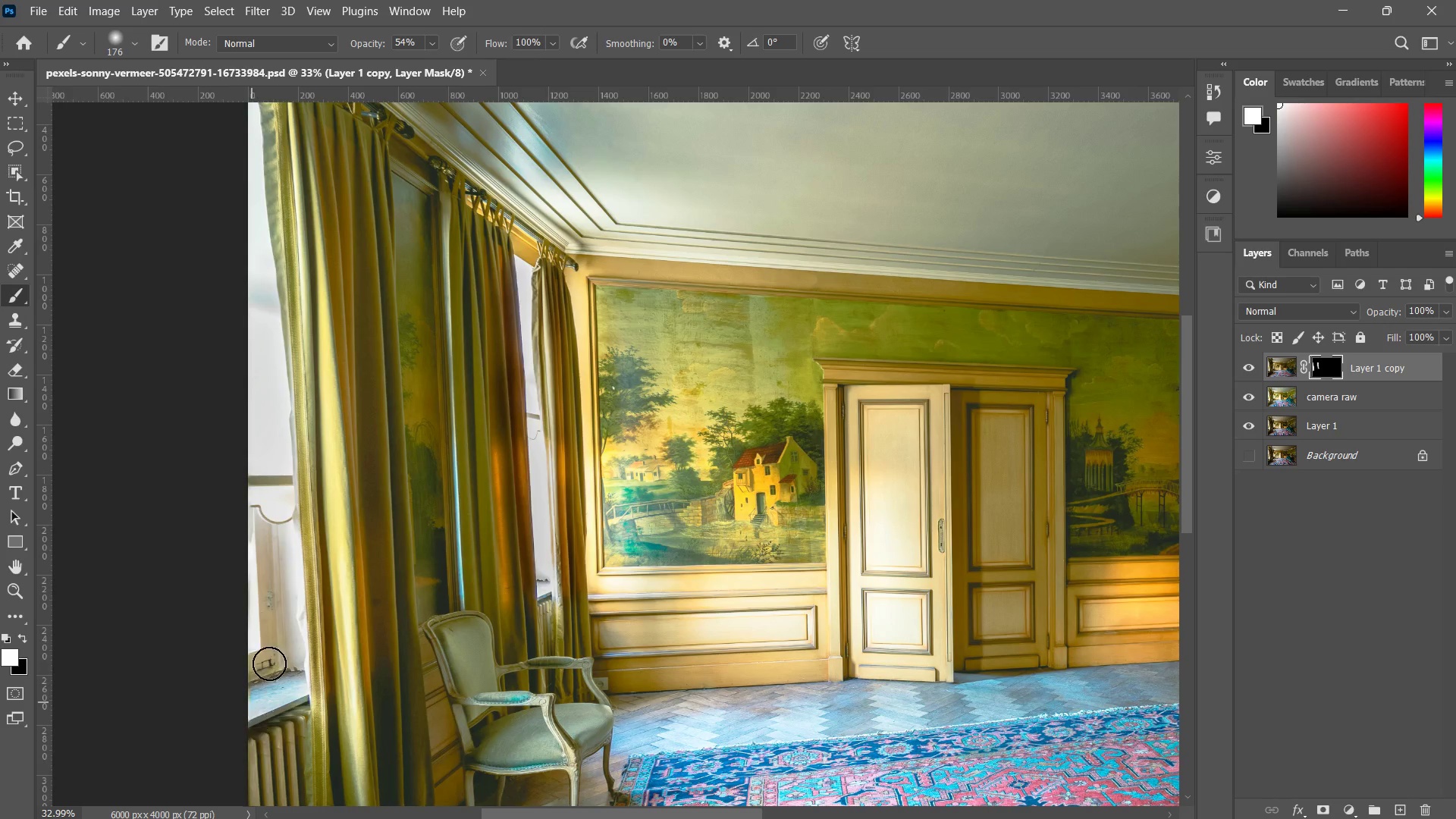 
left_click_drag(start_coordinate=[259, 614], to_coordinate=[279, 697])
 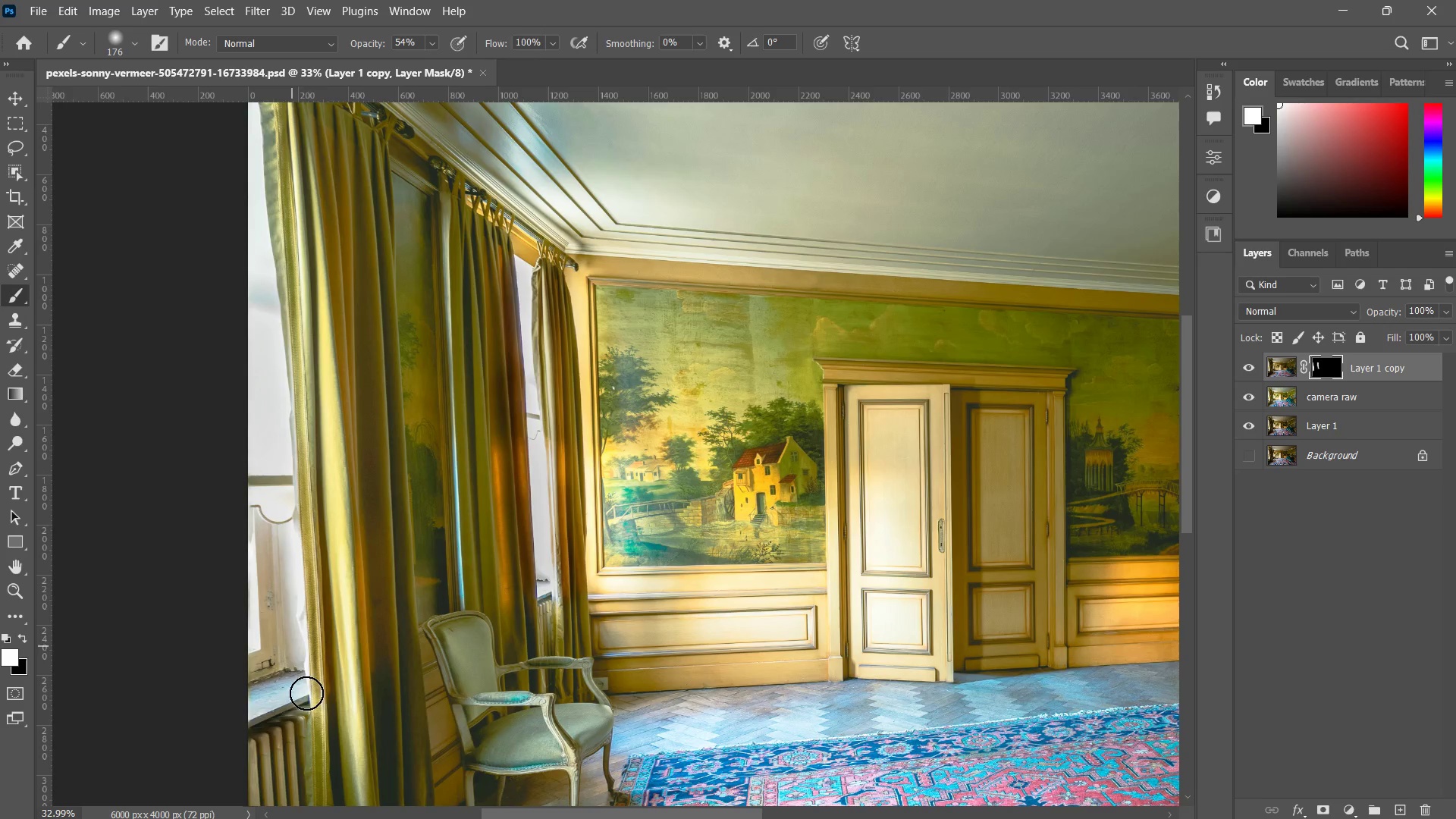 
left_click_drag(start_coordinate=[265, 577], to_coordinate=[316, 651])
 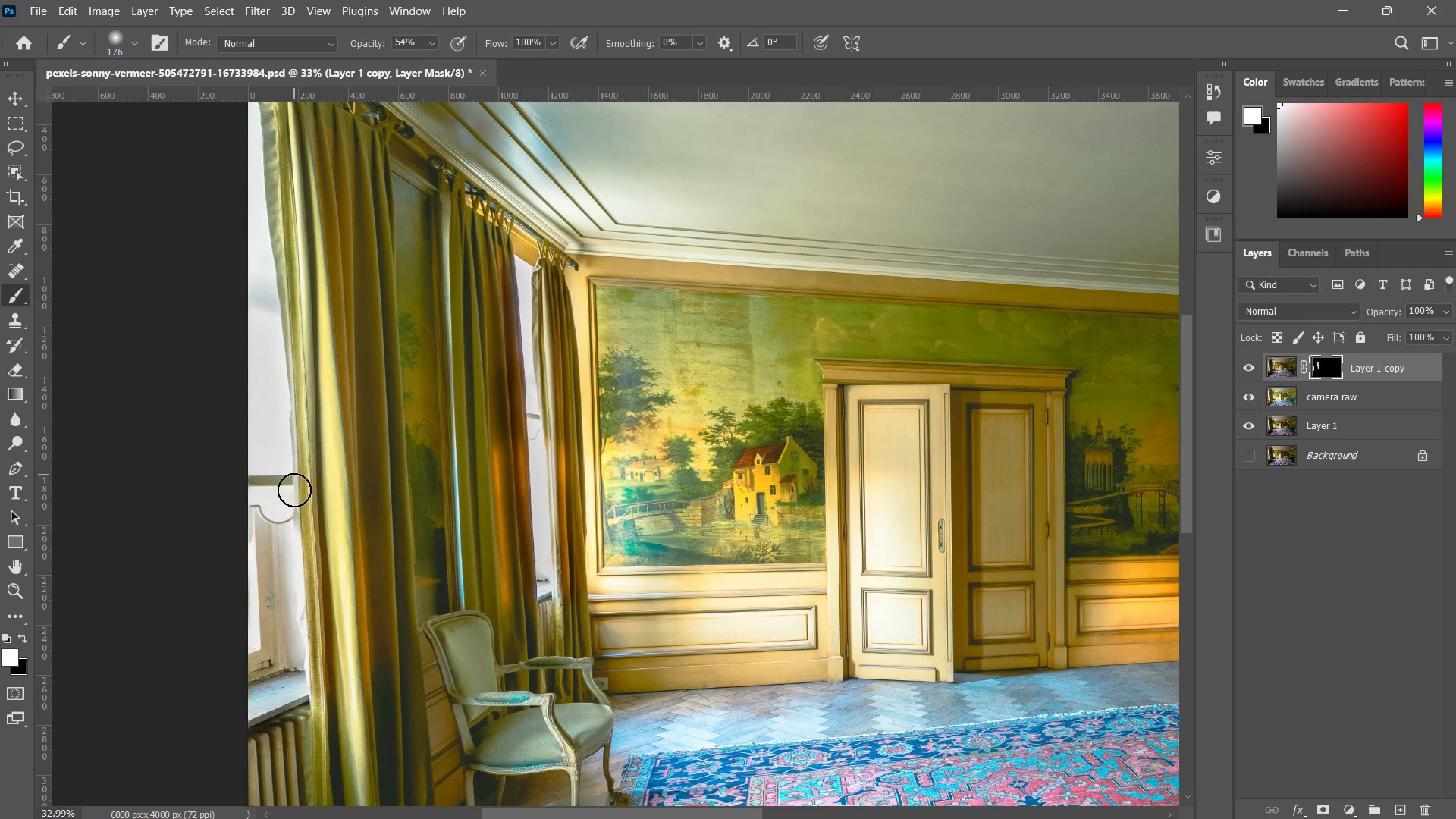 
left_click_drag(start_coordinate=[294, 466], to_coordinate=[303, 554])
 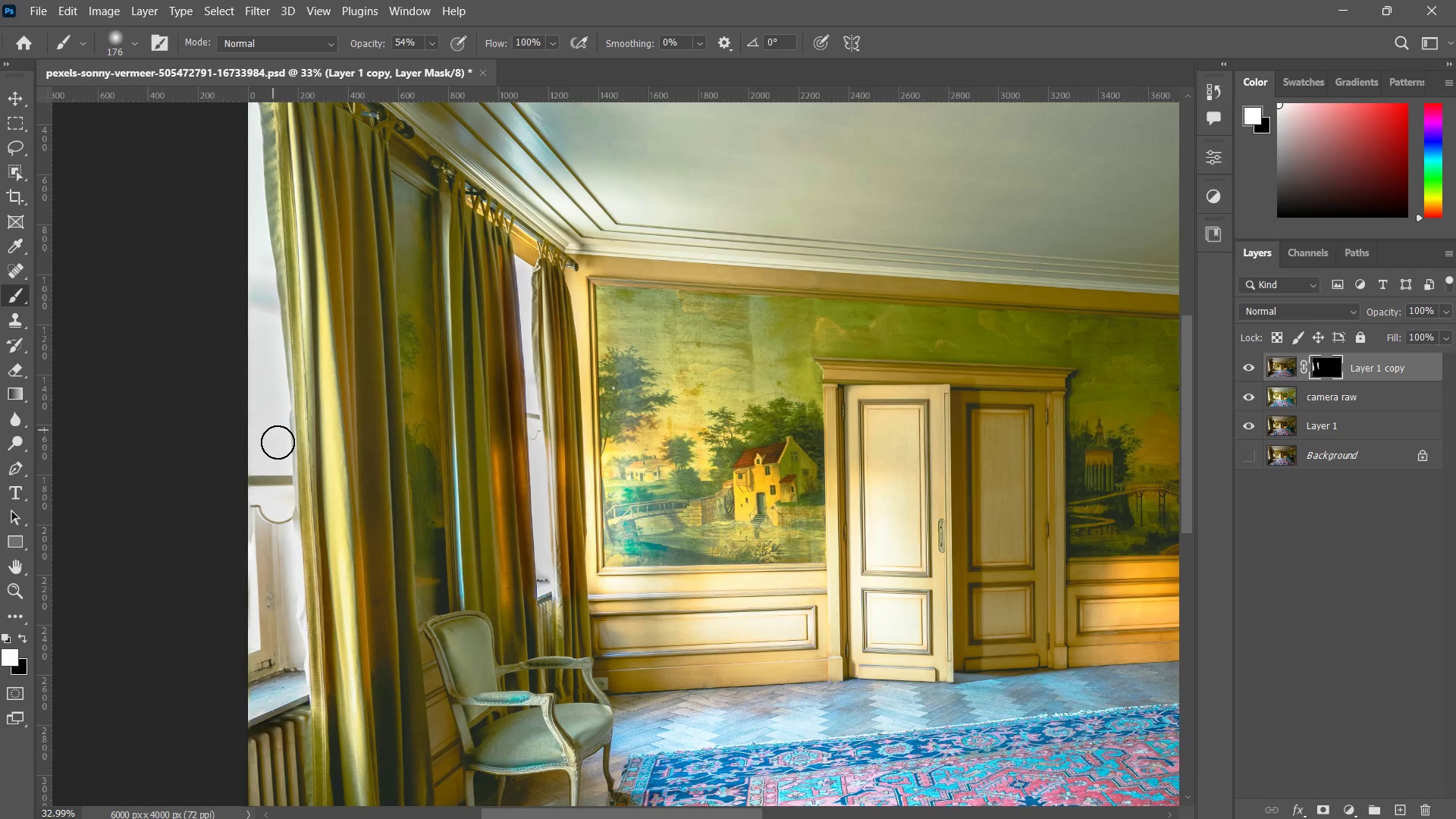 
left_click_drag(start_coordinate=[263, 408], to_coordinate=[287, 444])
 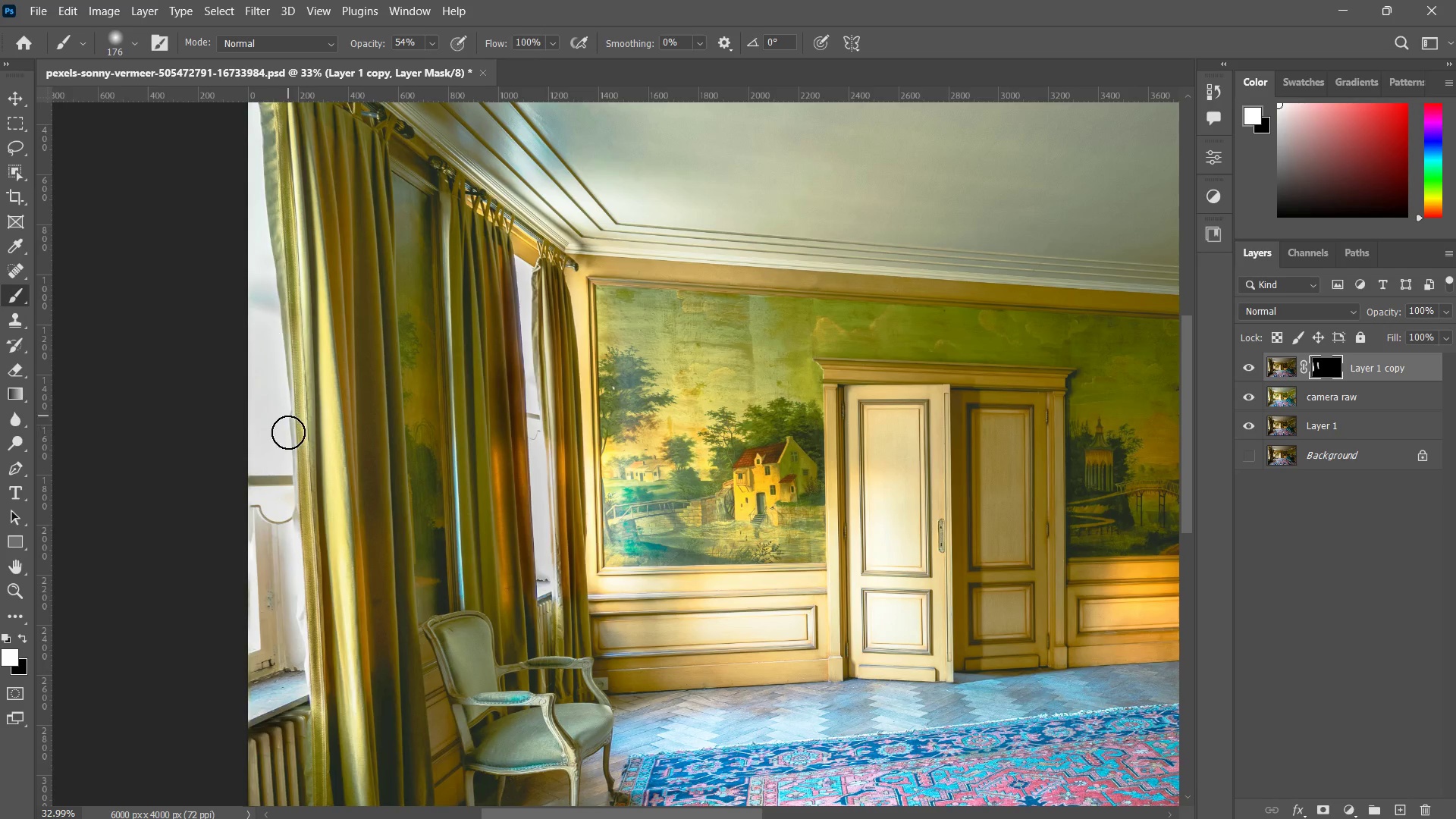 
left_click_drag(start_coordinate=[288, 318], to_coordinate=[288, 400])
 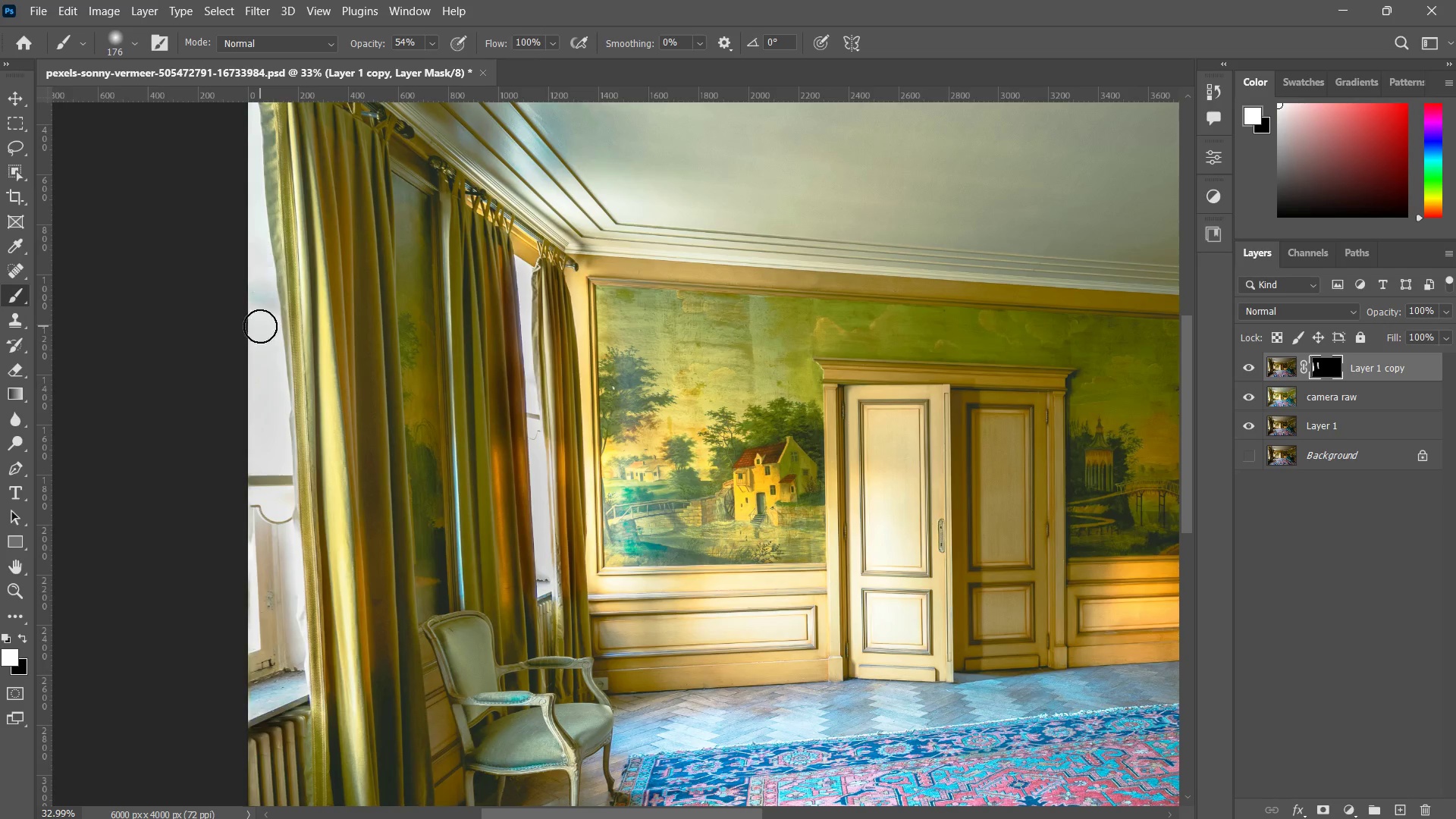 
left_click_drag(start_coordinate=[256, 253], to_coordinate=[265, 289])
 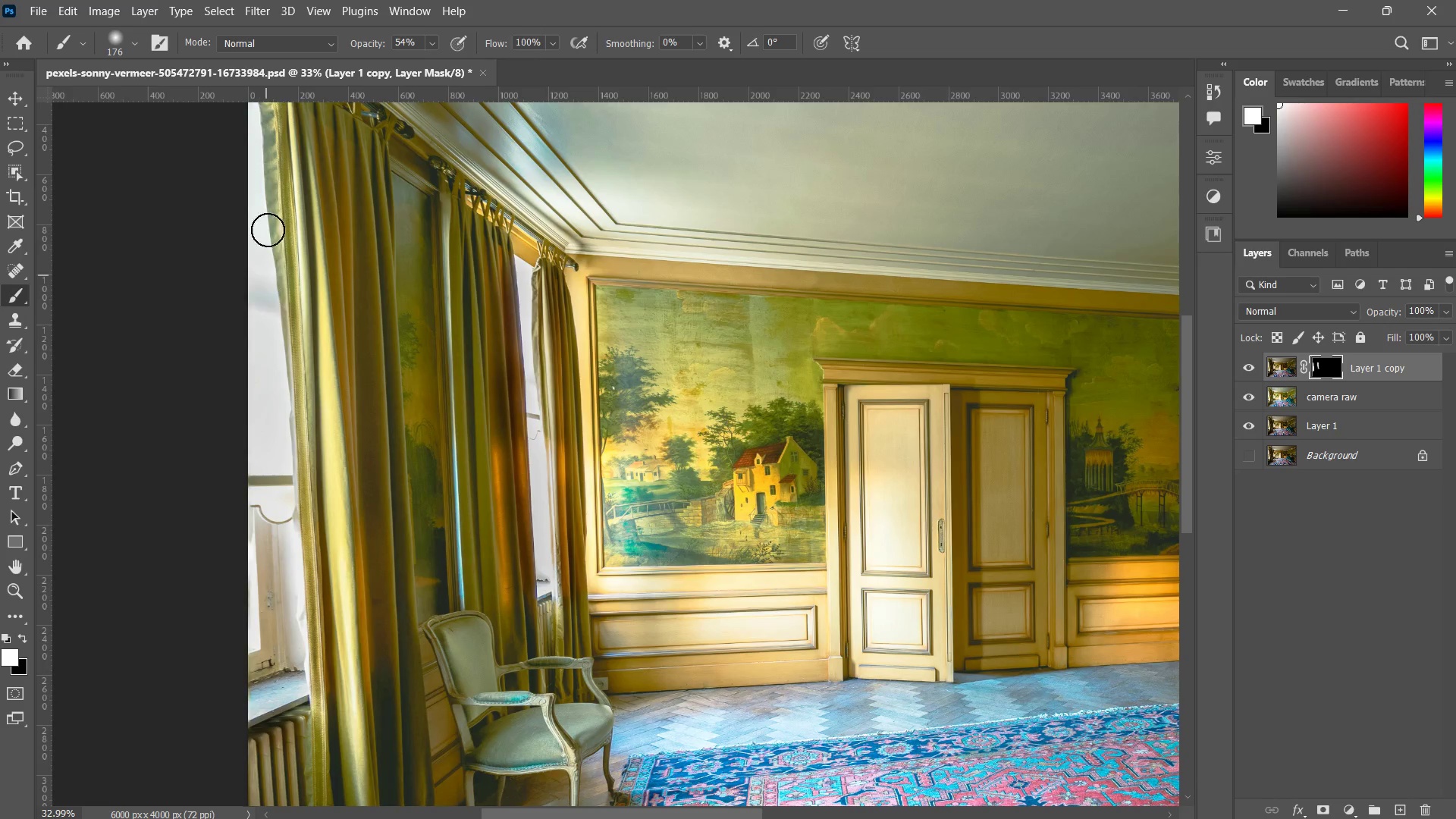 
left_click_drag(start_coordinate=[266, 180], to_coordinate=[277, 256])
 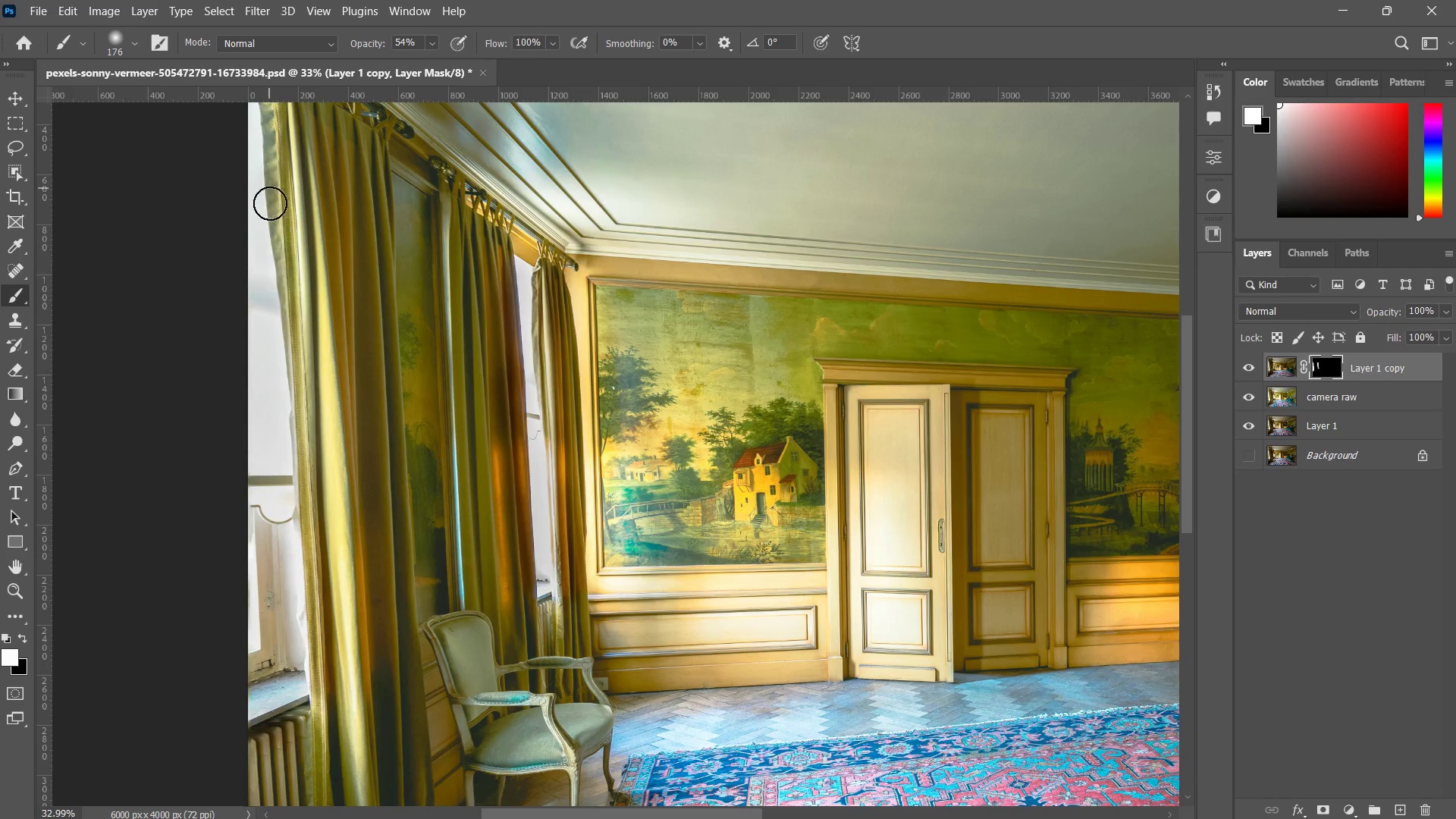 
left_click_drag(start_coordinate=[269, 192], to_coordinate=[302, 322])
 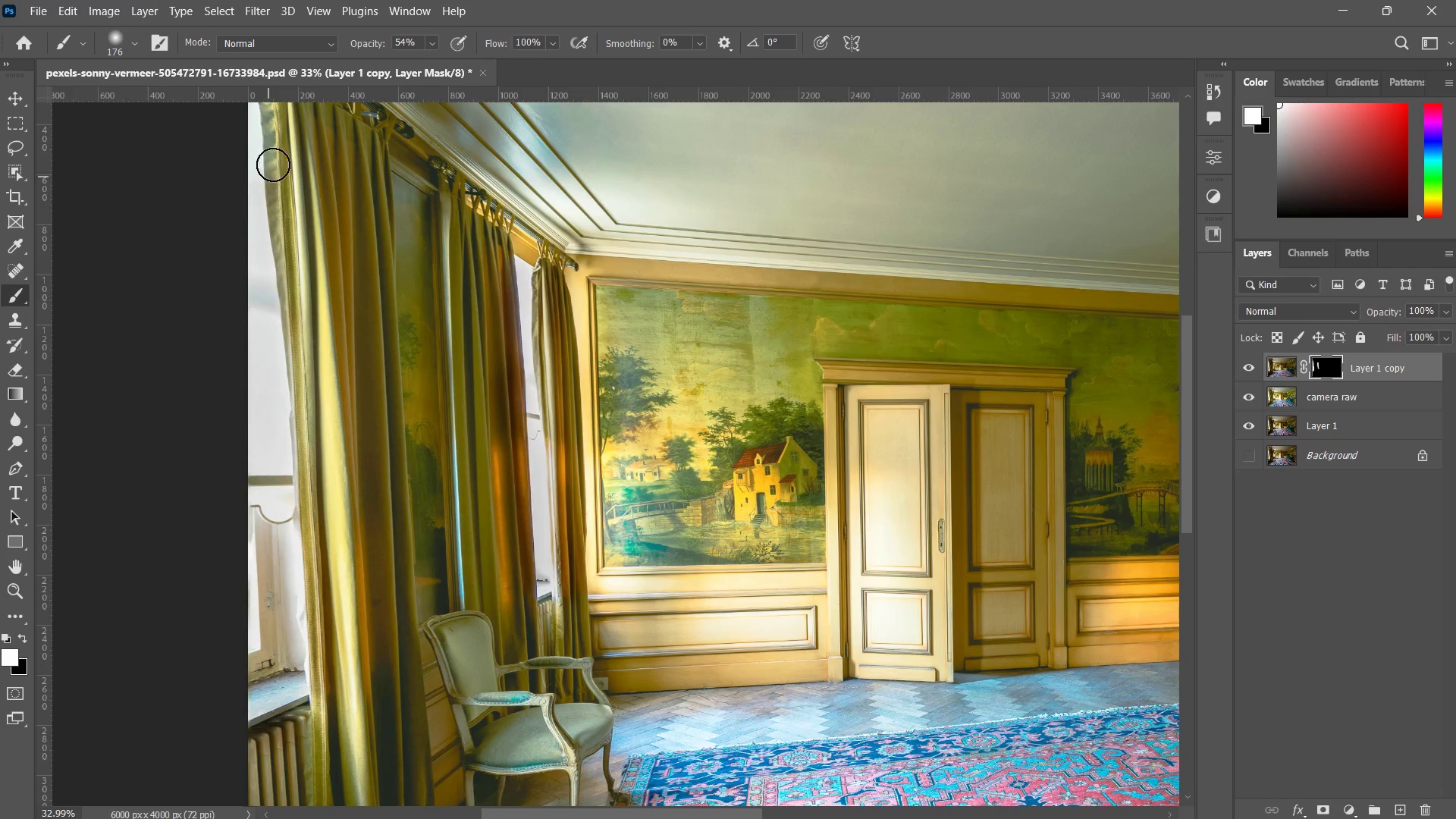 
left_click_drag(start_coordinate=[265, 152], to_coordinate=[279, 234])
 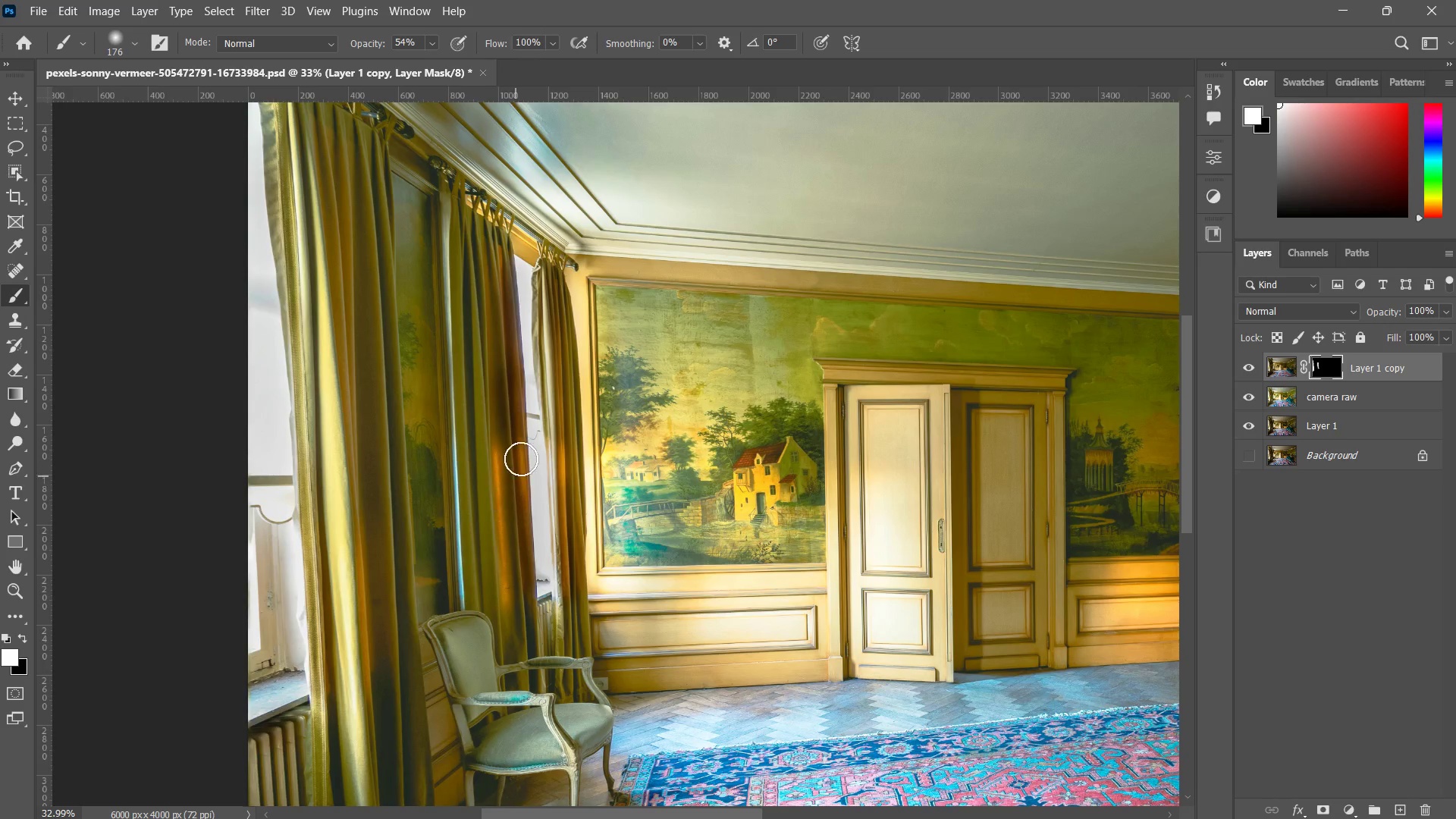 
left_click_drag(start_coordinate=[512, 334], to_coordinate=[522, 579])
 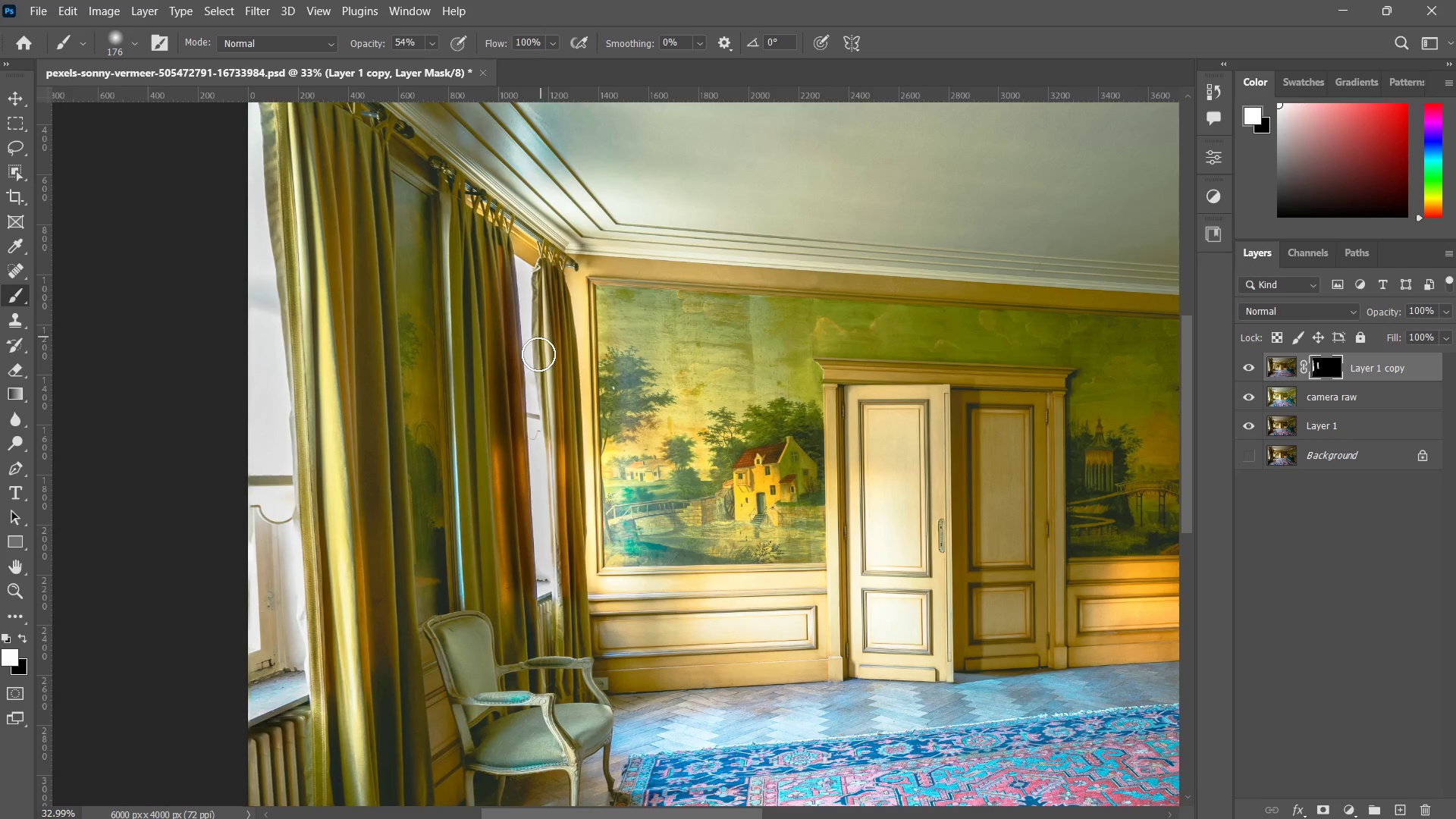 
left_click_drag(start_coordinate=[538, 354], to_coordinate=[550, 620])
 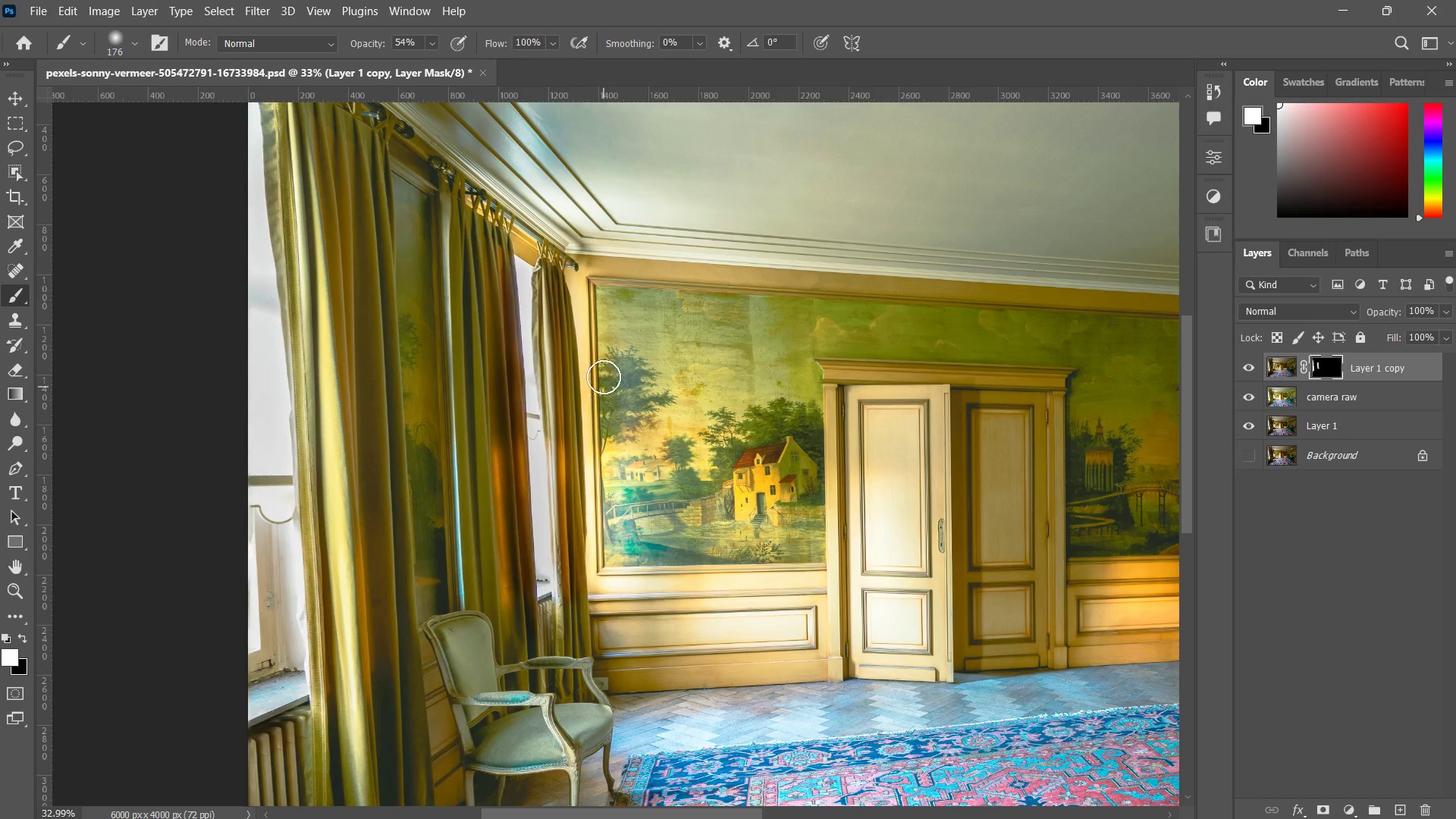 
left_click_drag(start_coordinate=[604, 372], to_coordinate=[607, 618])
 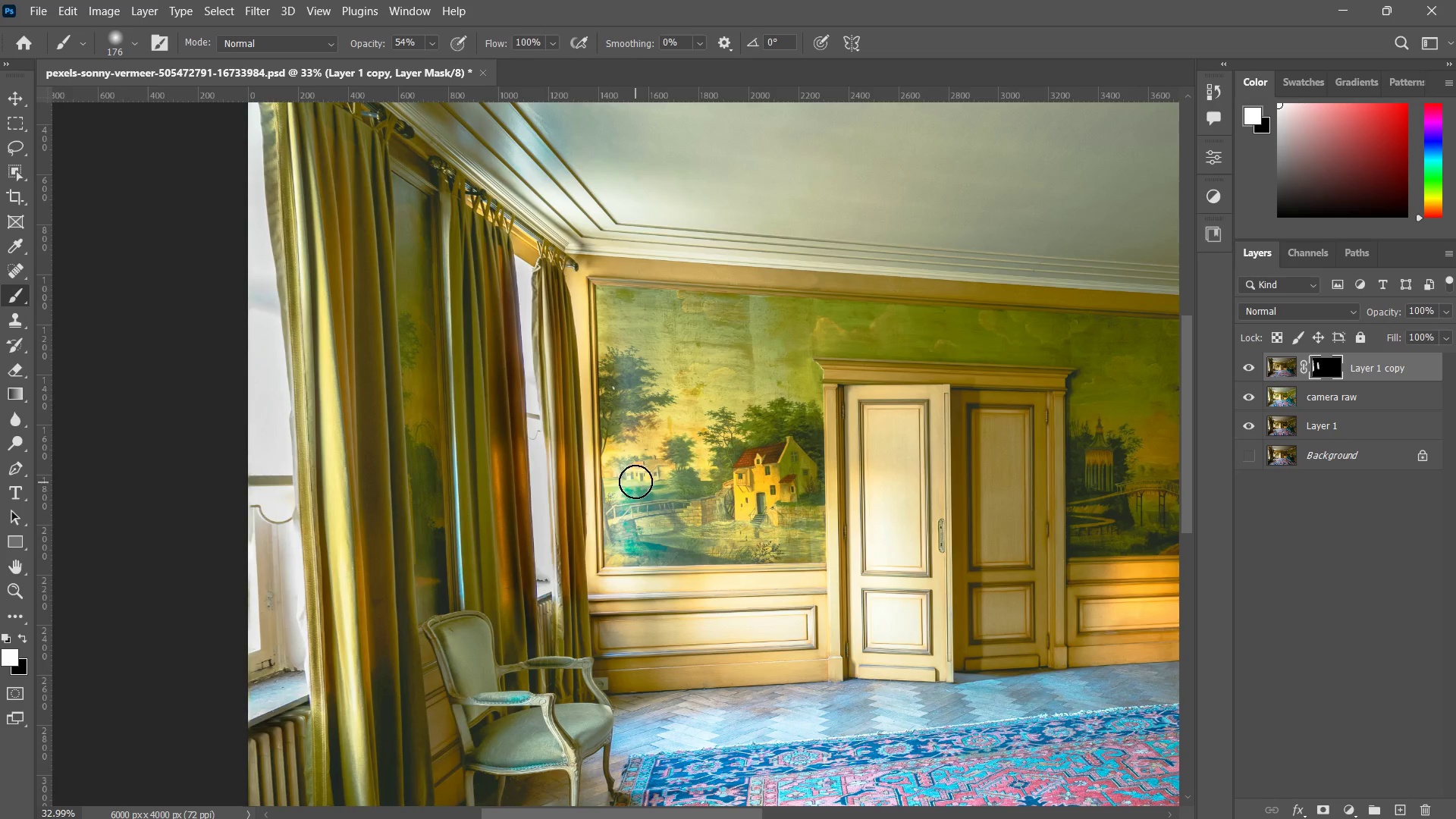 
key(Control+ControlLeft)
 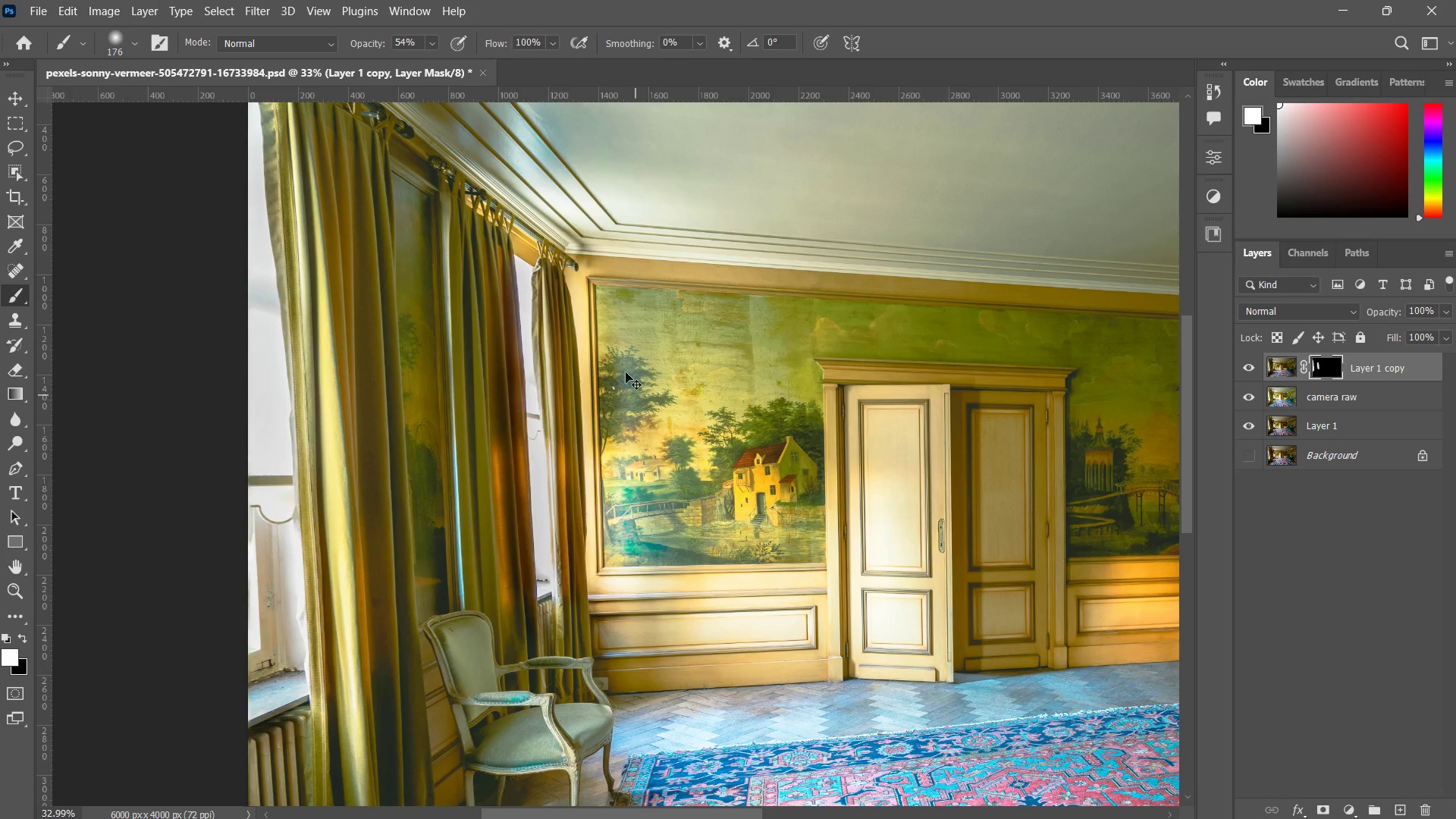 
key(Control+Z)
 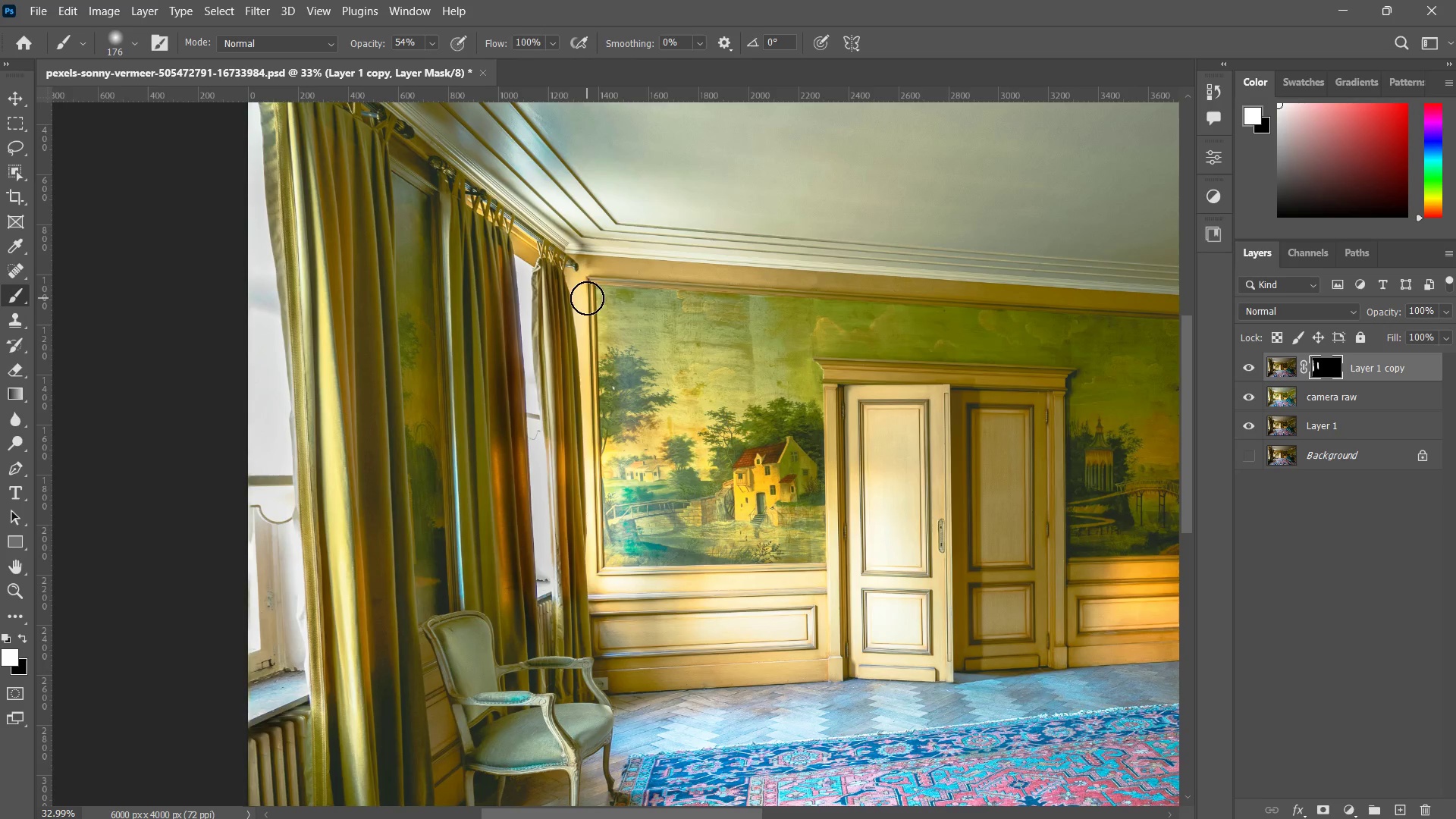 
hold_key(key=AltLeft, duration=0.66)
 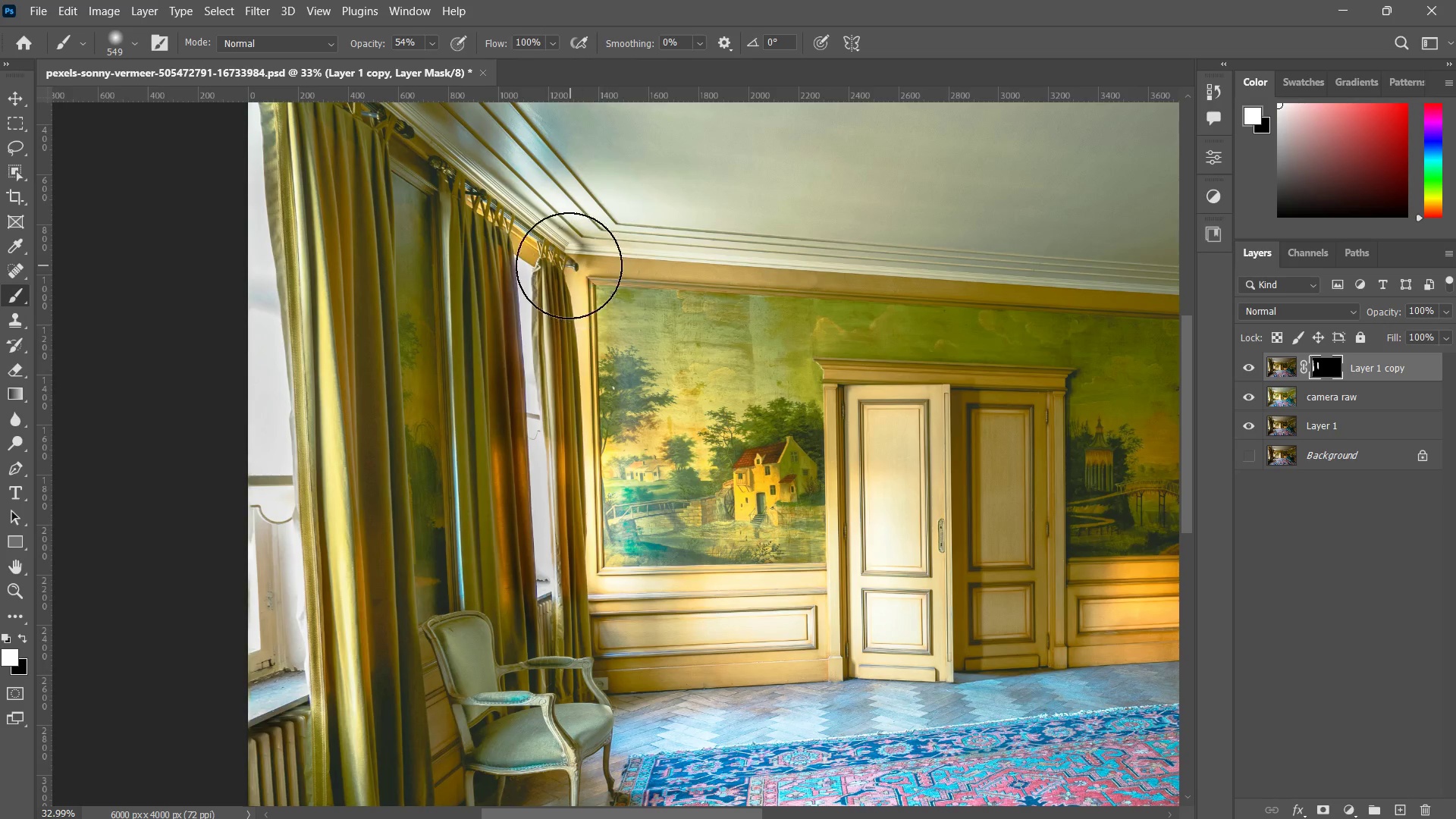 
left_click_drag(start_coordinate=[567, 270], to_coordinate=[589, 598])
 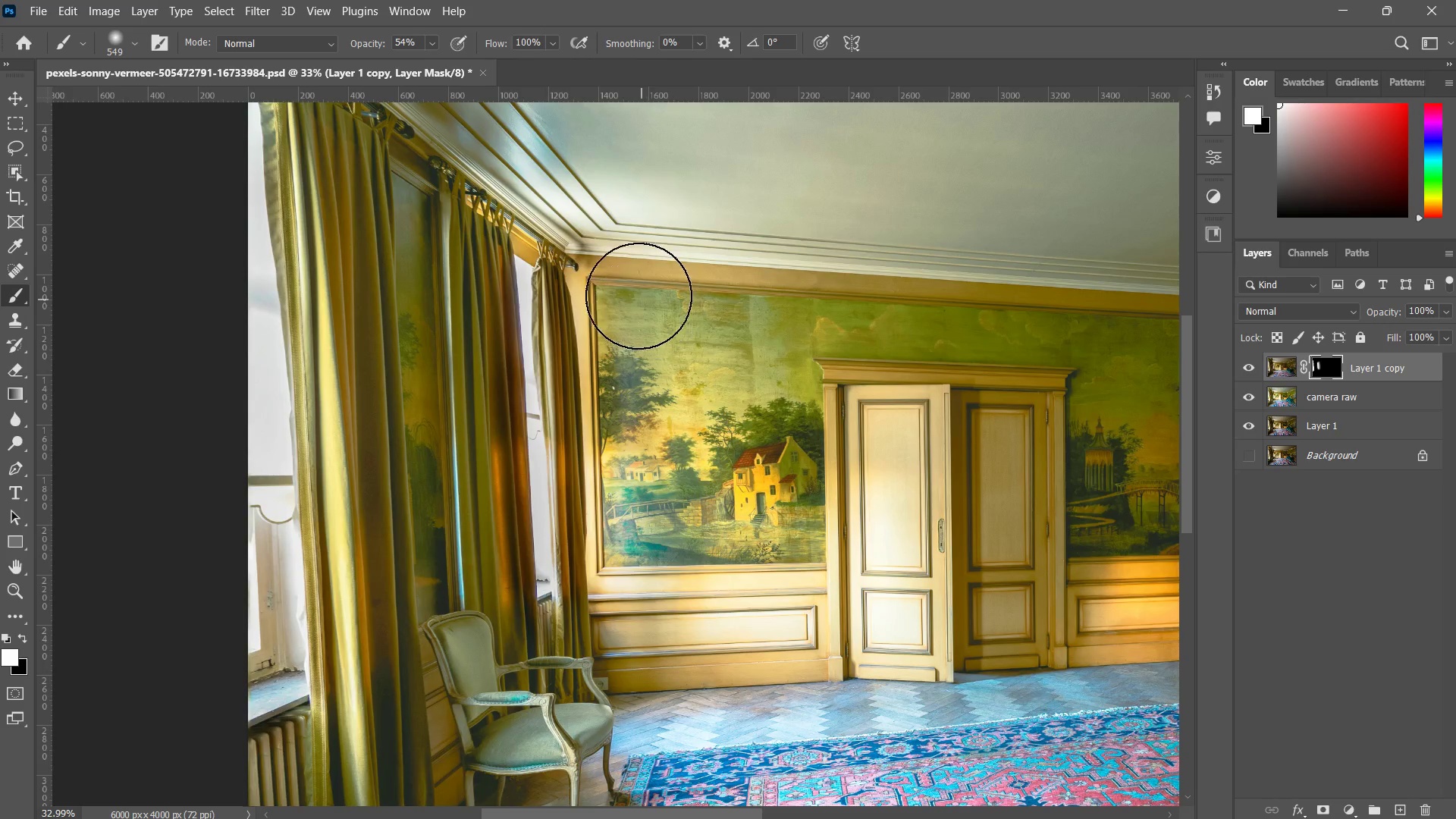 
left_click_drag(start_coordinate=[632, 295], to_coordinate=[642, 723])
 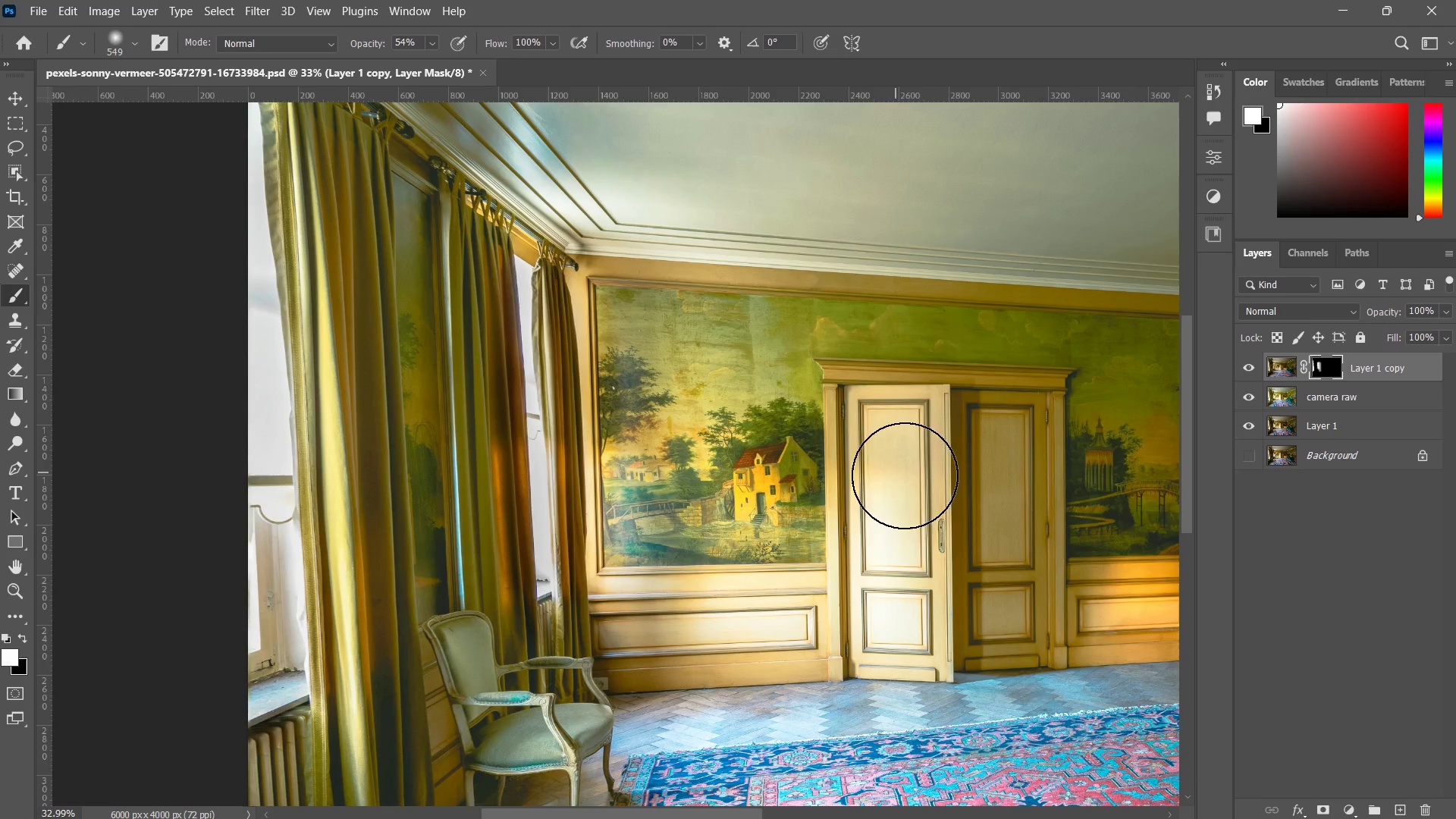 
type(zz z)
 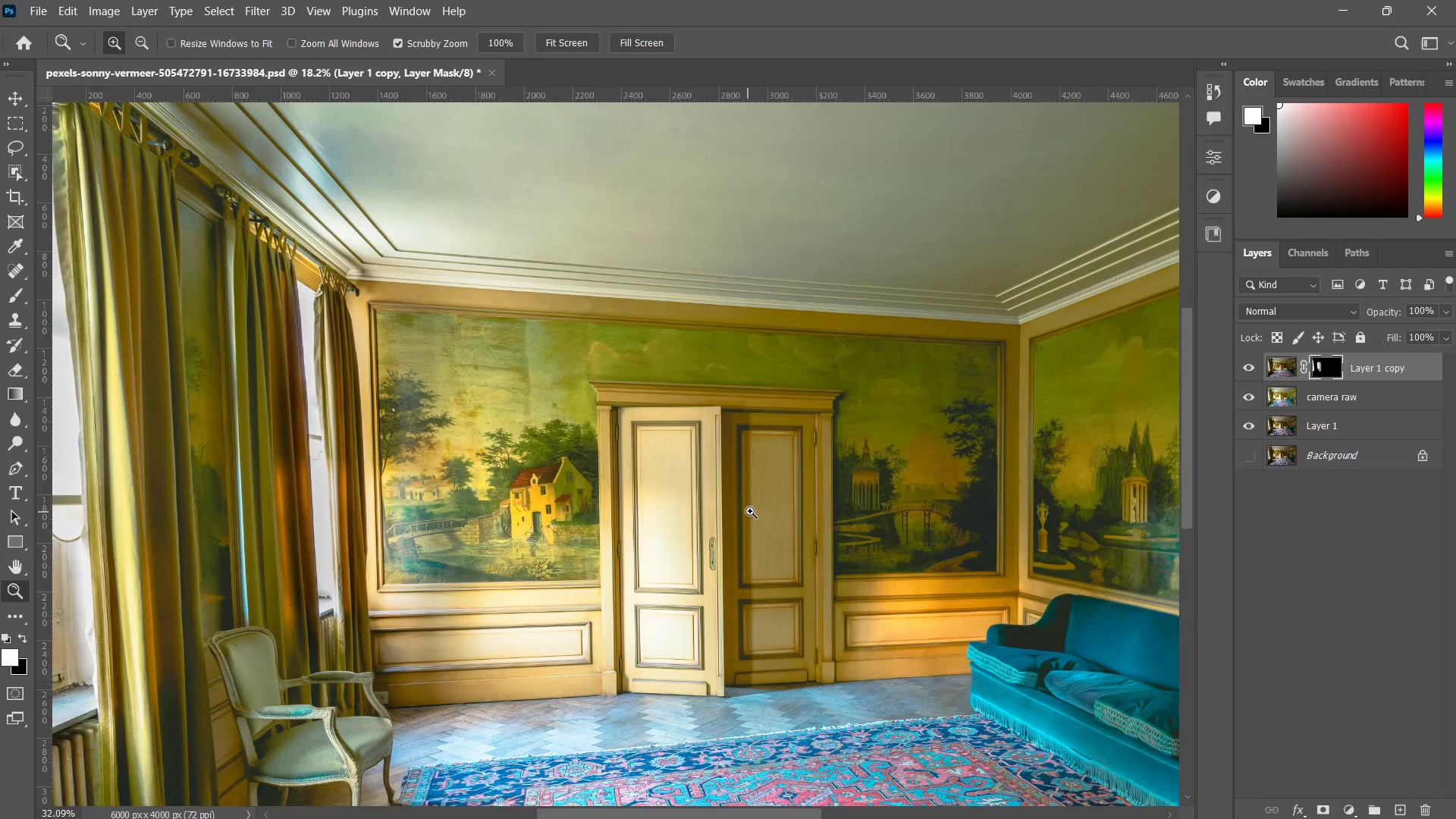 
left_click_drag(start_coordinate=[871, 510], to_coordinate=[804, 558])
 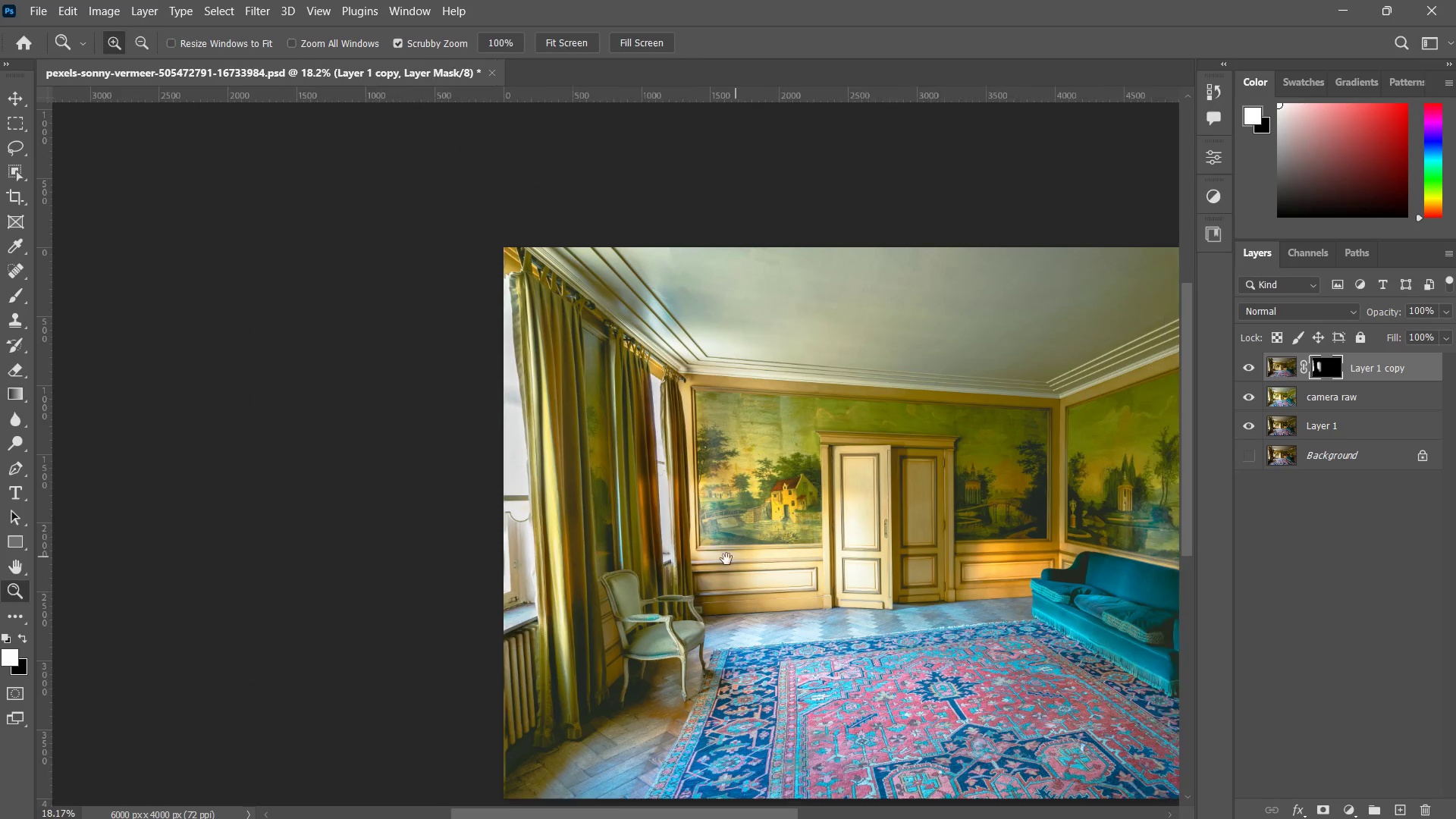 
left_click_drag(start_coordinate=[799, 544], to_coordinate=[713, 562])
 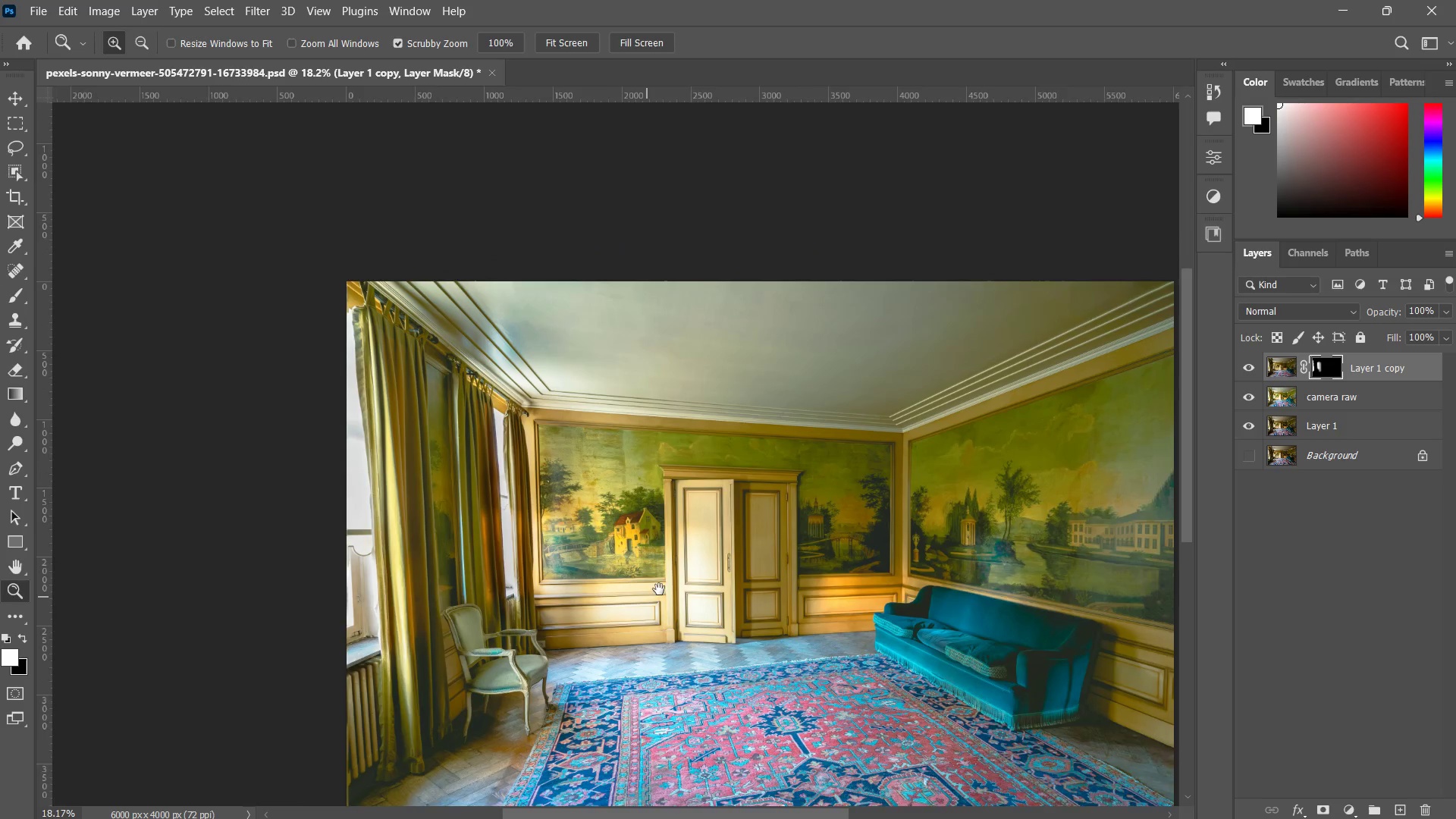 
left_click_drag(start_coordinate=[644, 598], to_coordinate=[750, 511])
 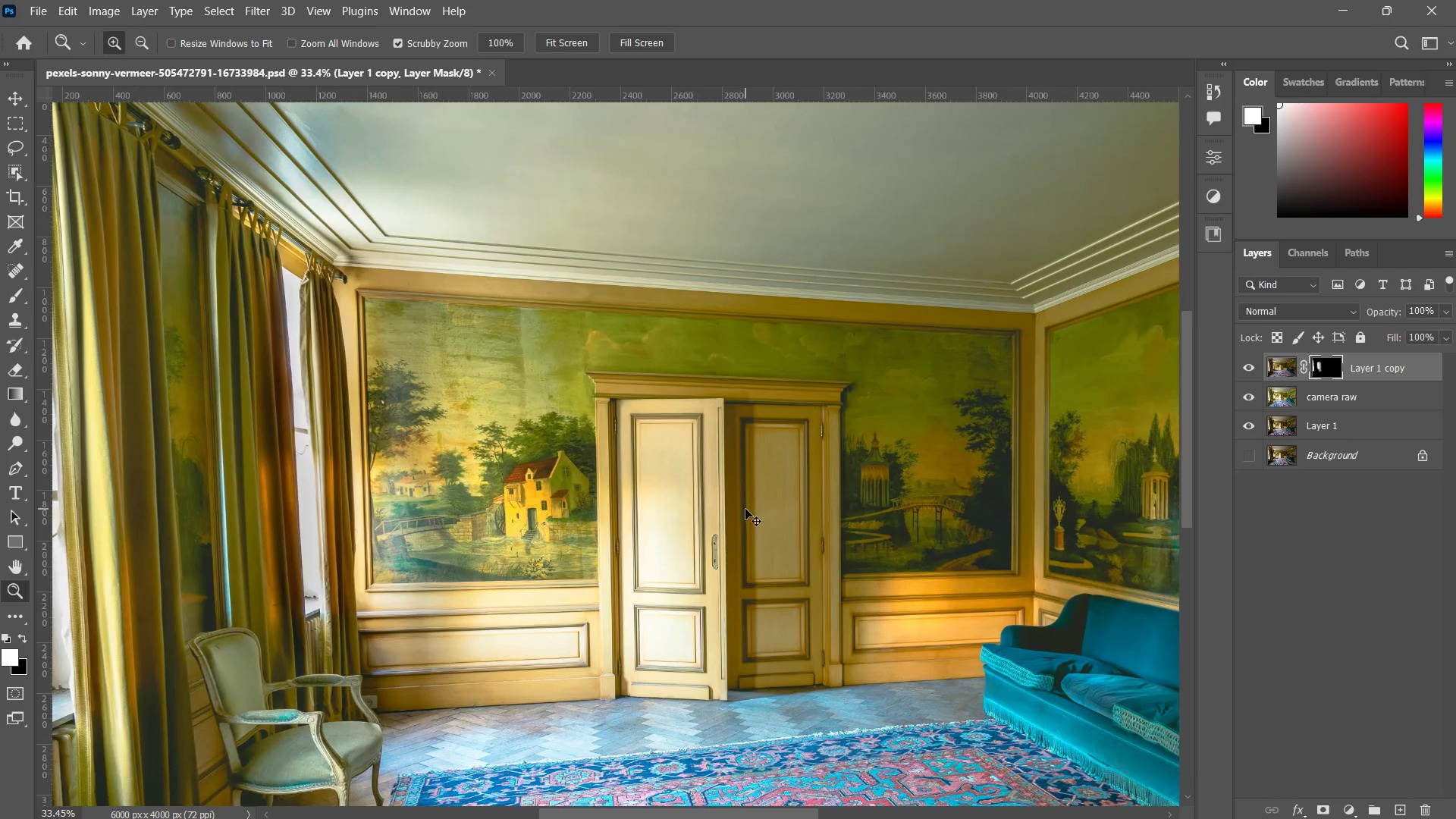 
key(Control+ControlLeft)
 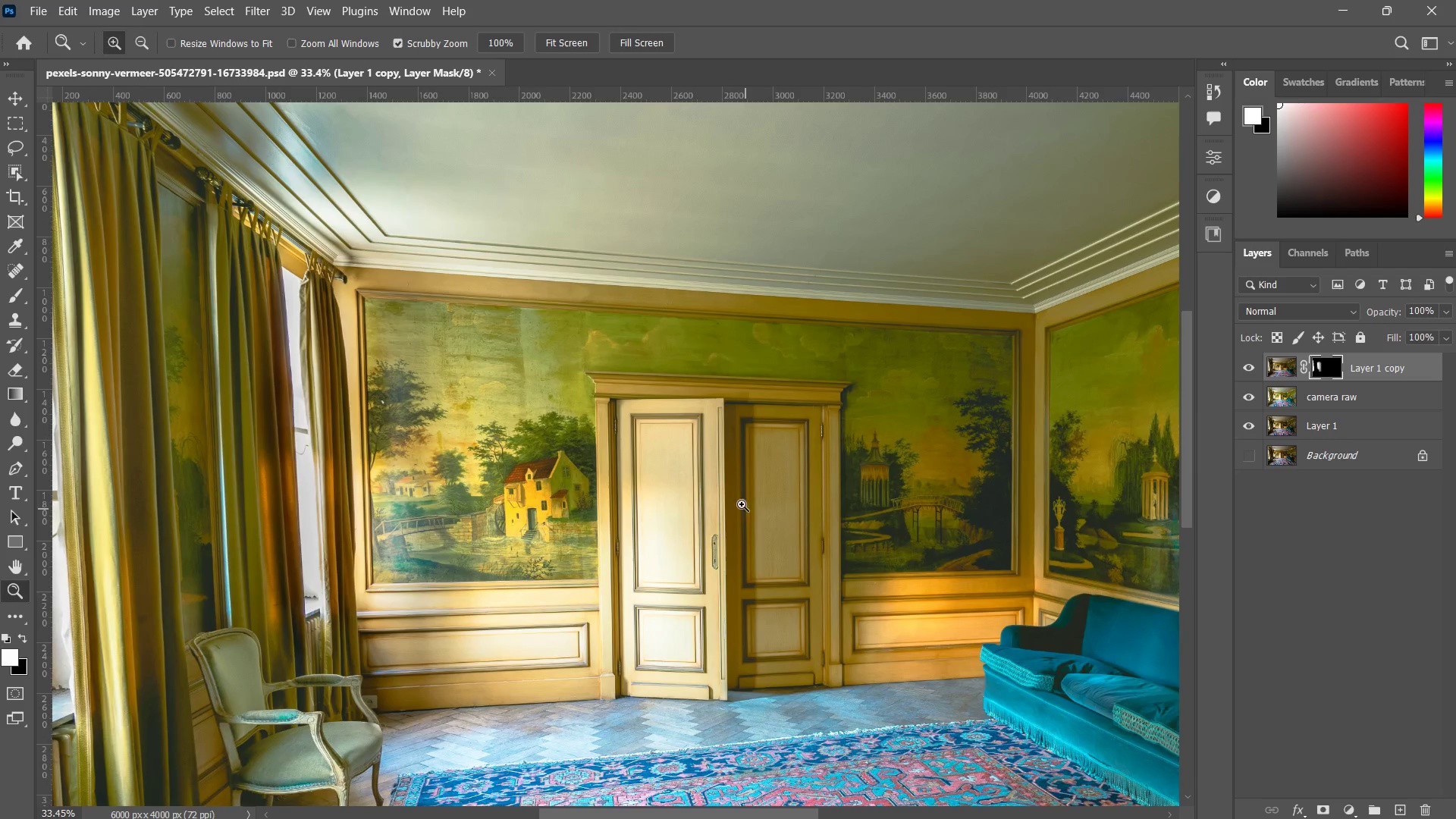 
key(Control+Z)
 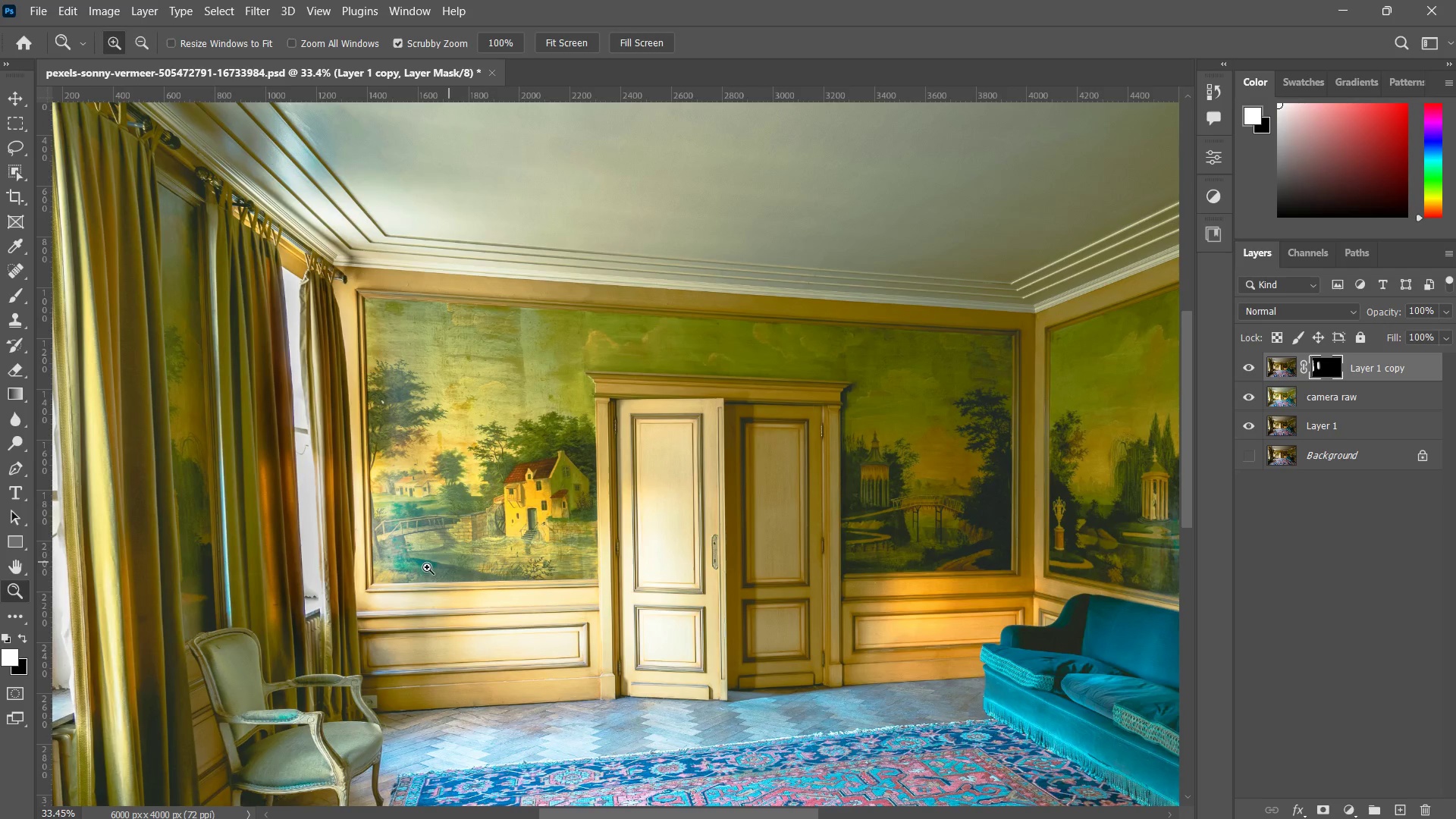 
hold_key(key=Space, duration=0.41)
 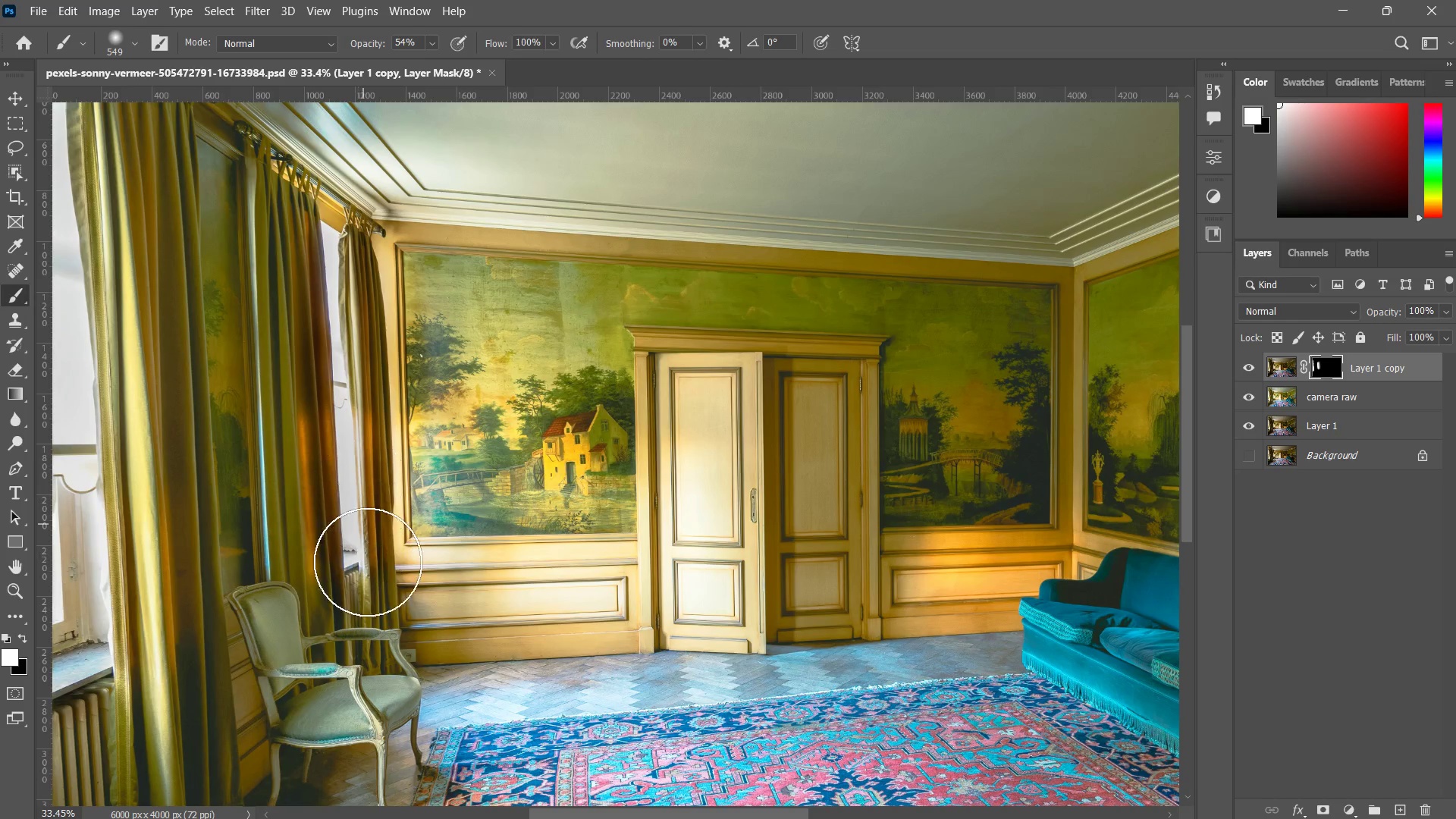 
left_click_drag(start_coordinate=[347, 563], to_coordinate=[386, 517])
 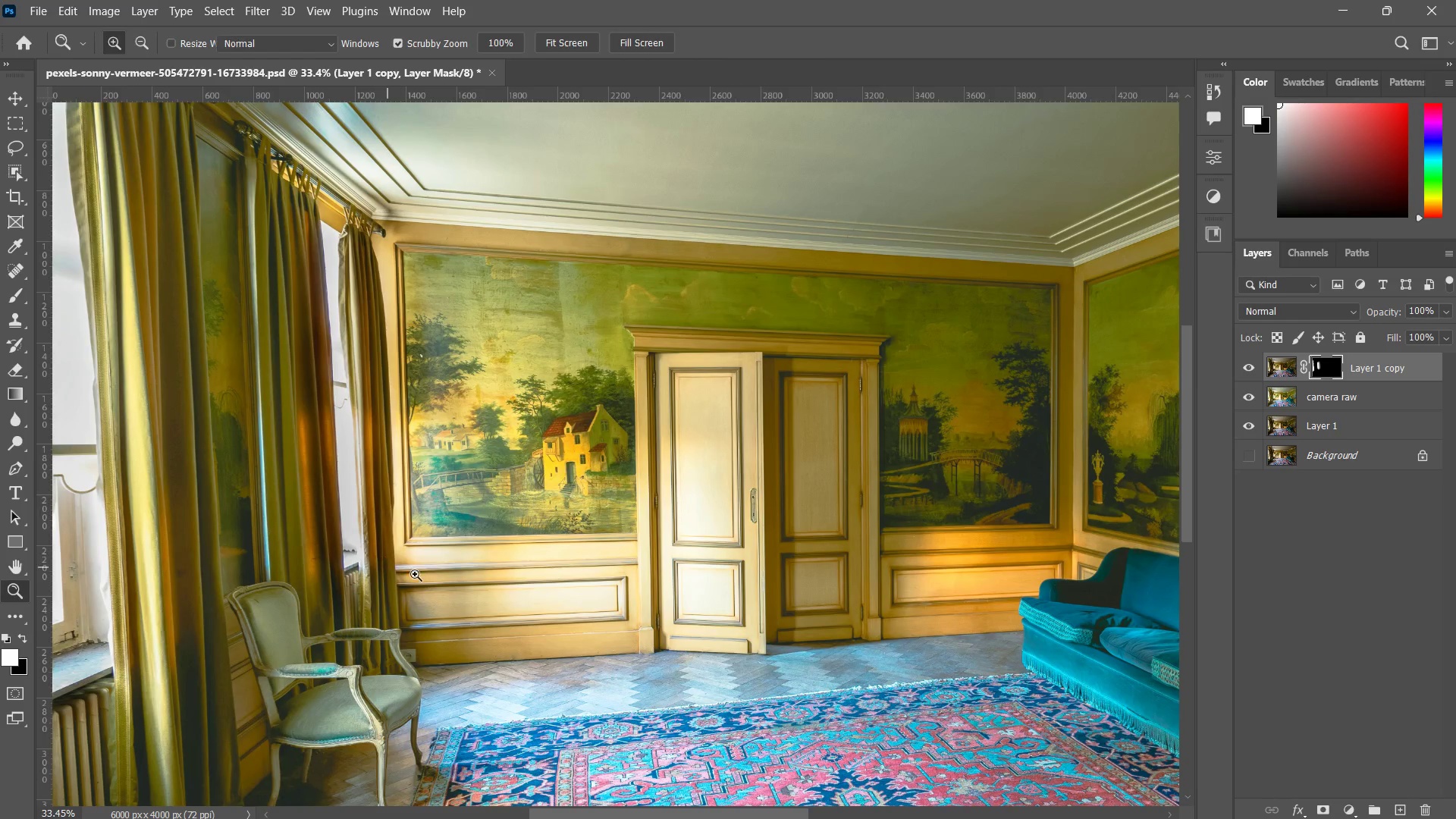 
key(B)
 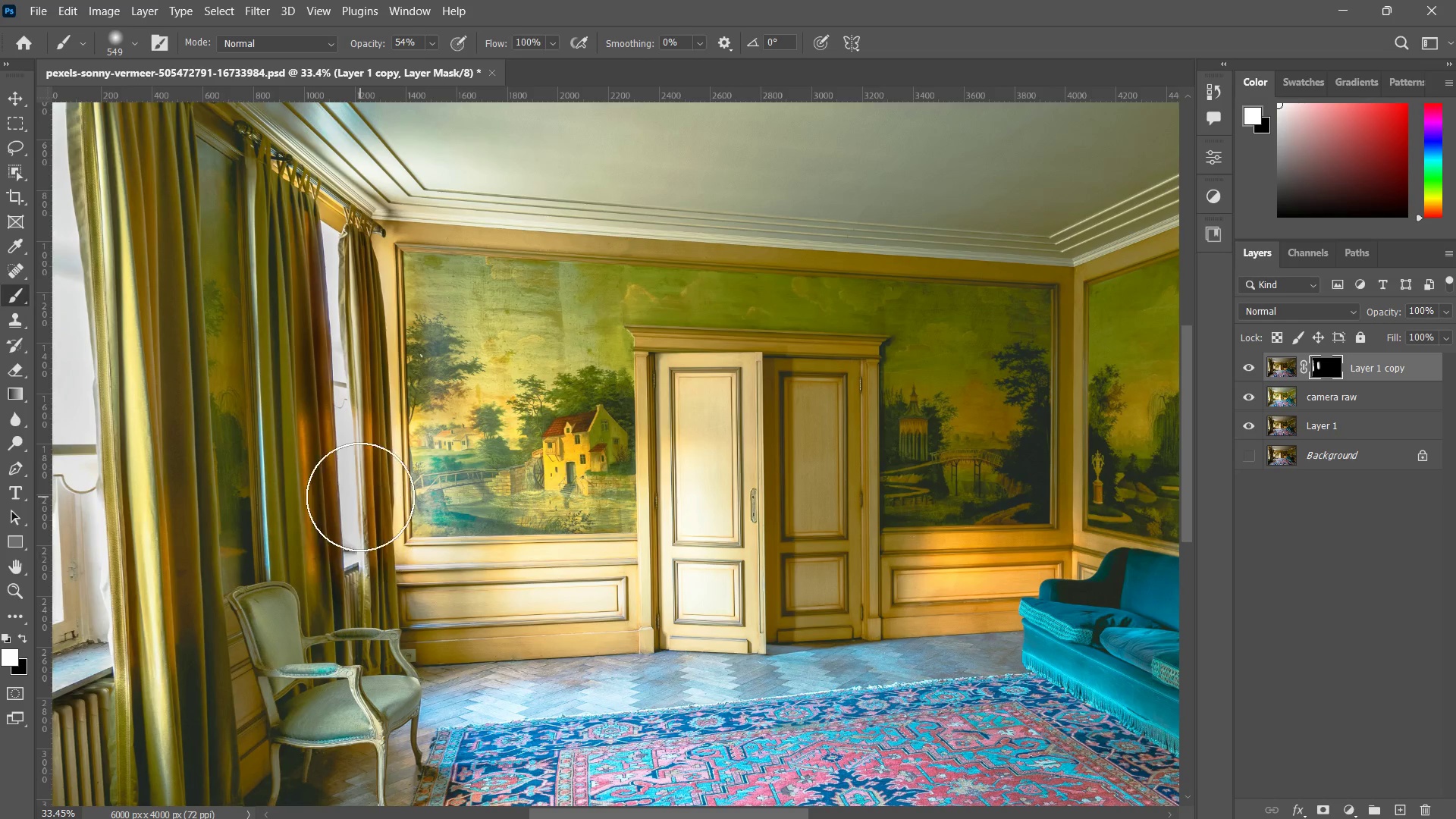 
left_click_drag(start_coordinate=[360, 497], to_coordinate=[372, 634])
 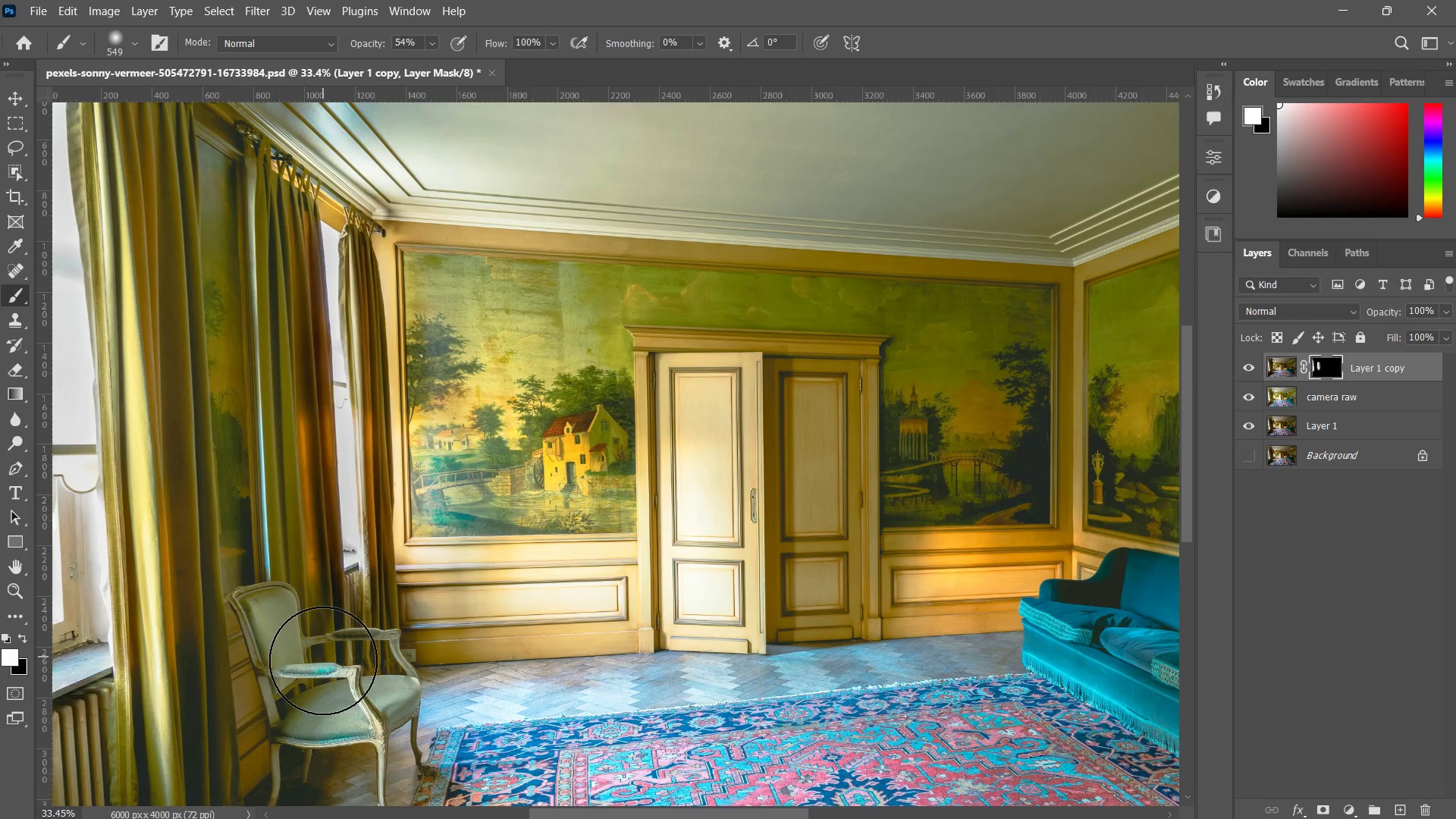 
key(Control+ControlLeft)
 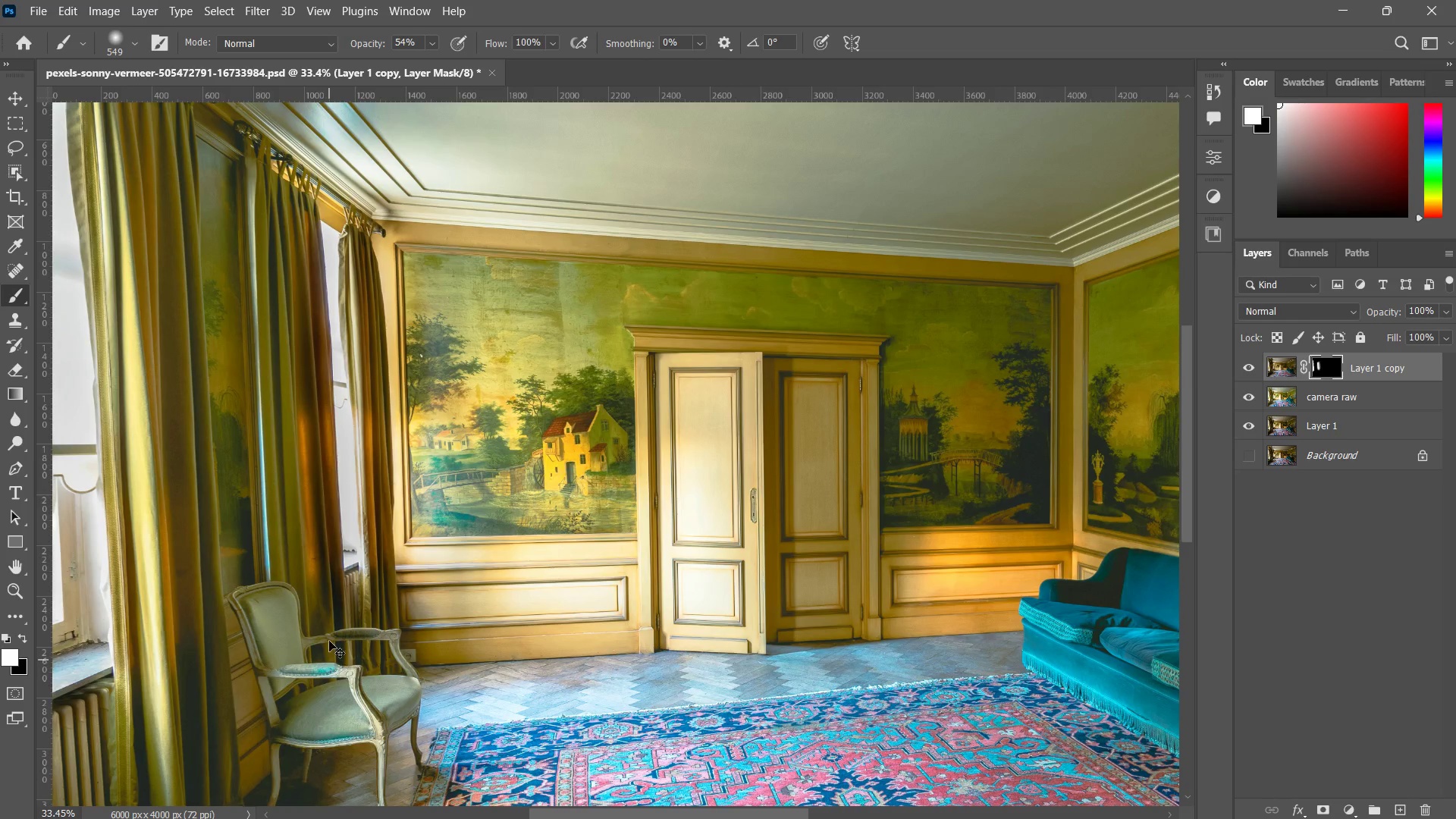 
key(Control+Z)
 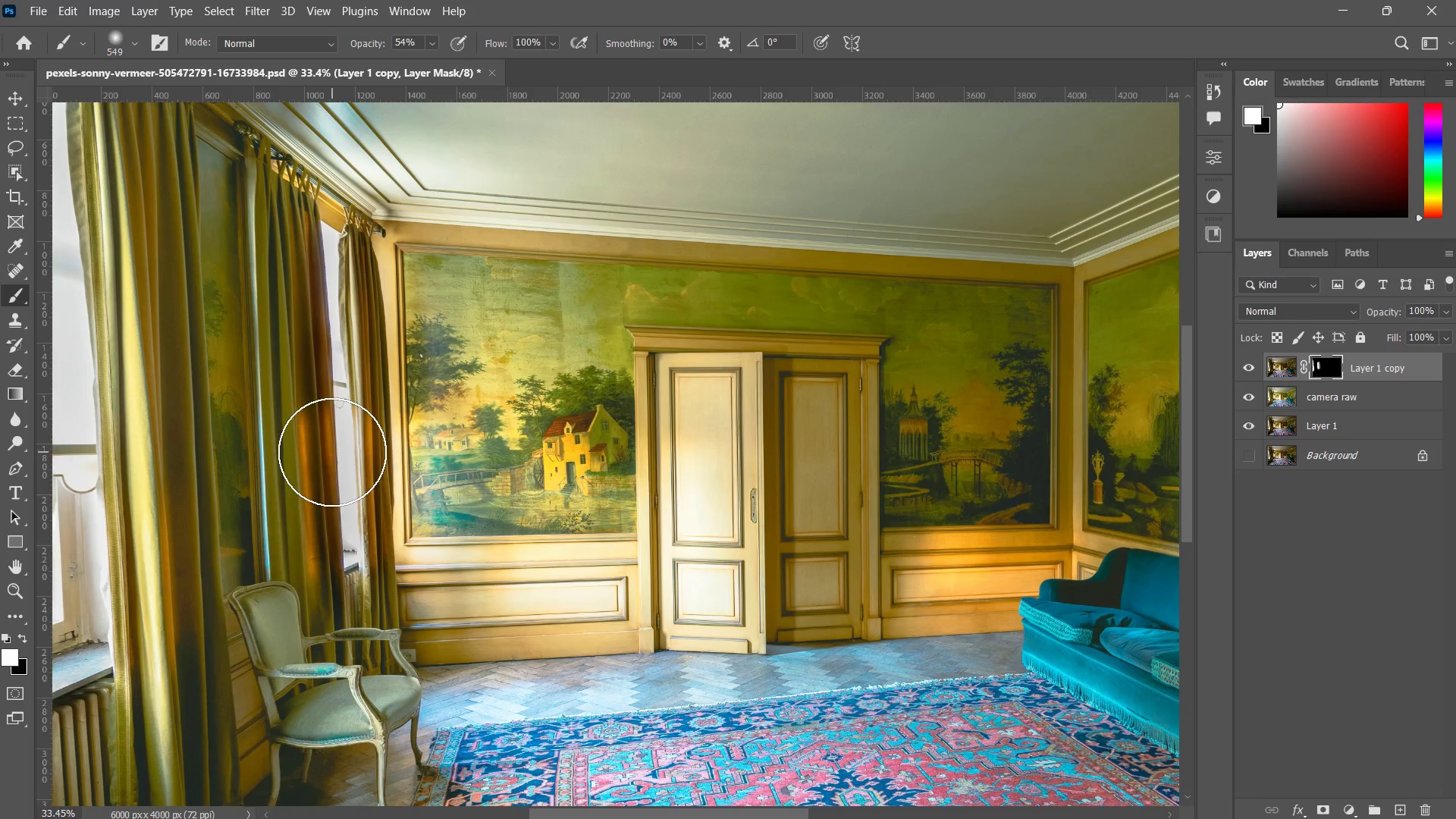 
left_click_drag(start_coordinate=[318, 515], to_coordinate=[318, 381])
 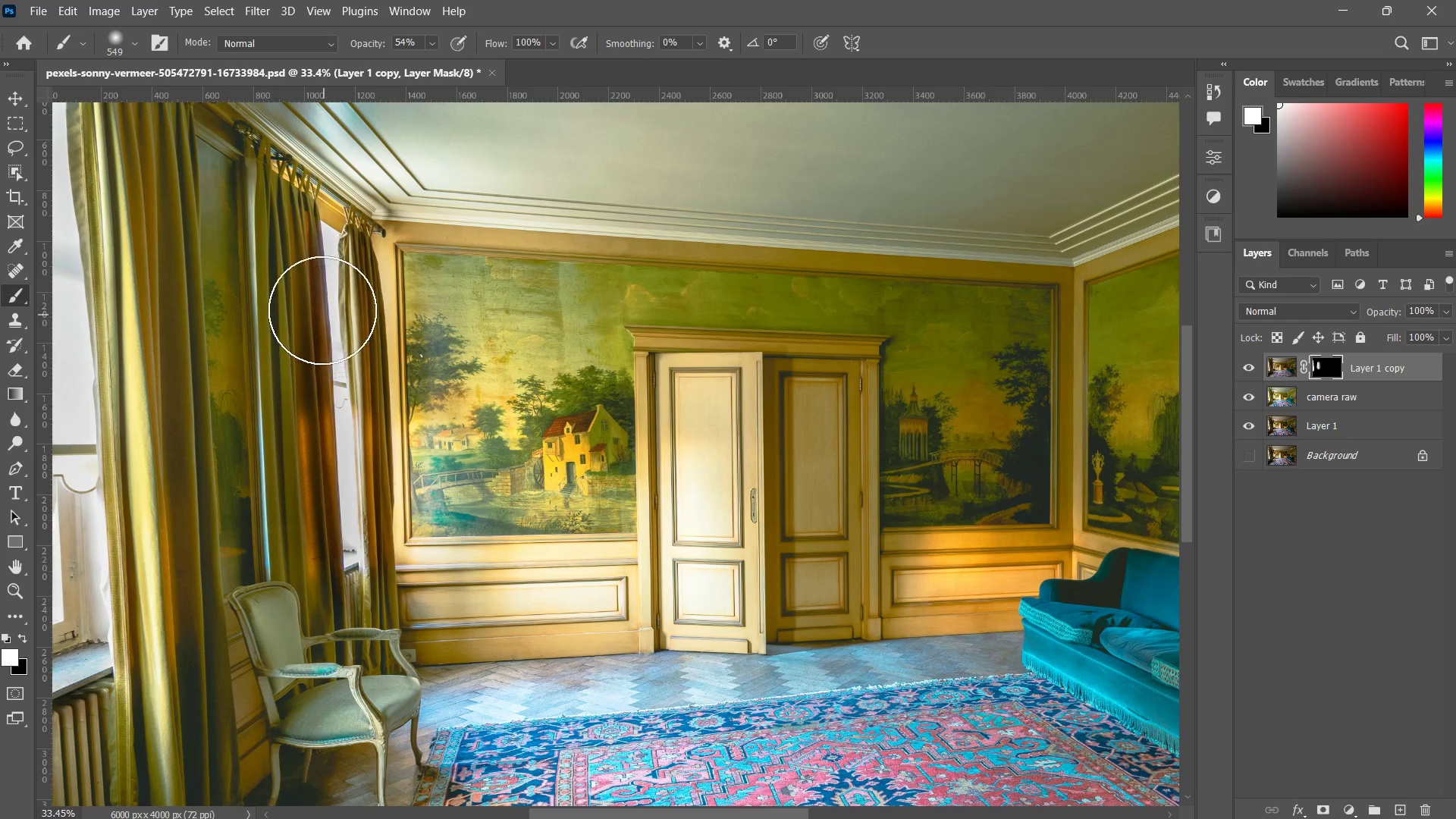 
left_click_drag(start_coordinate=[314, 282], to_coordinate=[365, 604])
 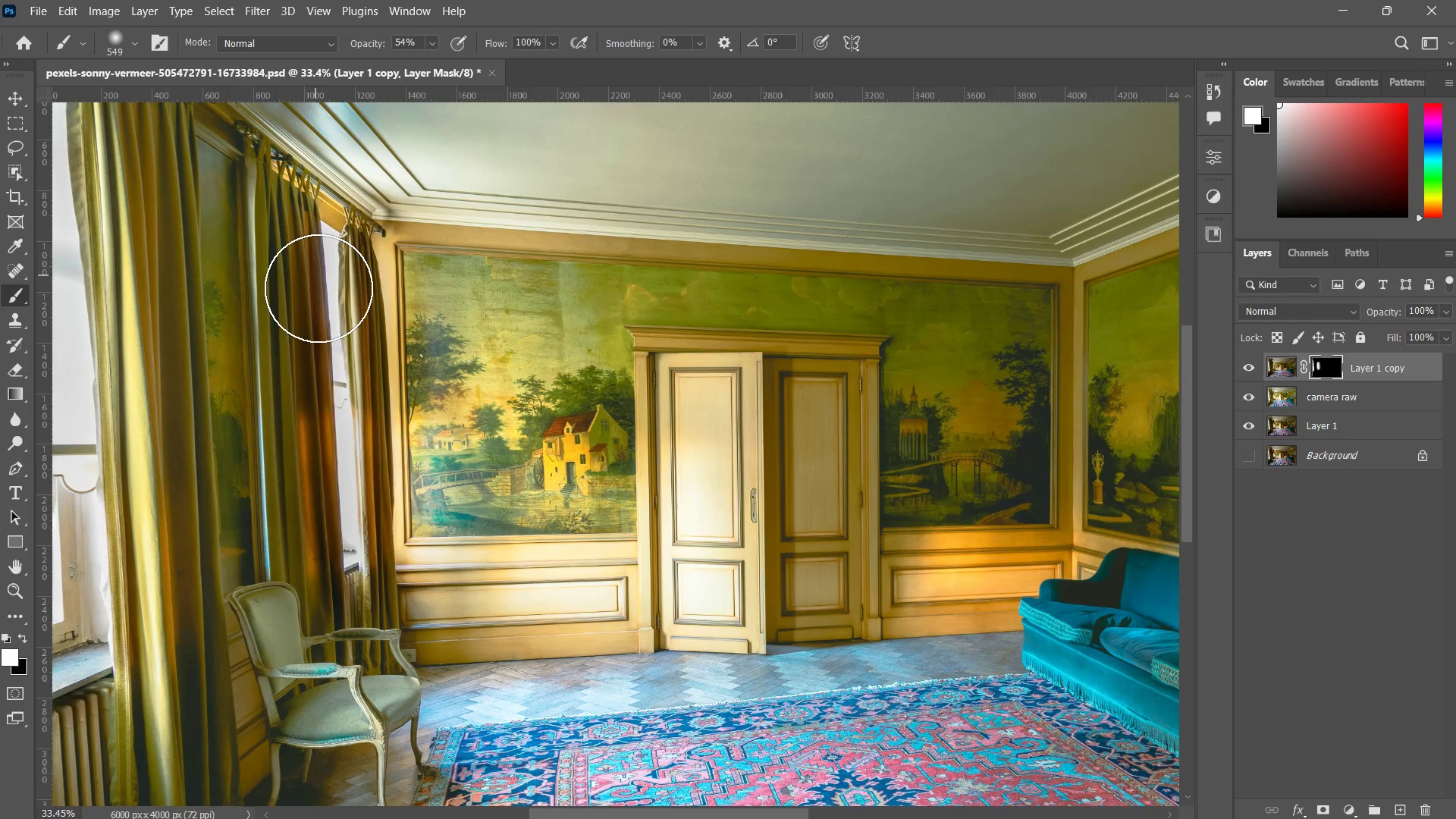 
left_click_drag(start_coordinate=[316, 278], to_coordinate=[328, 456])
 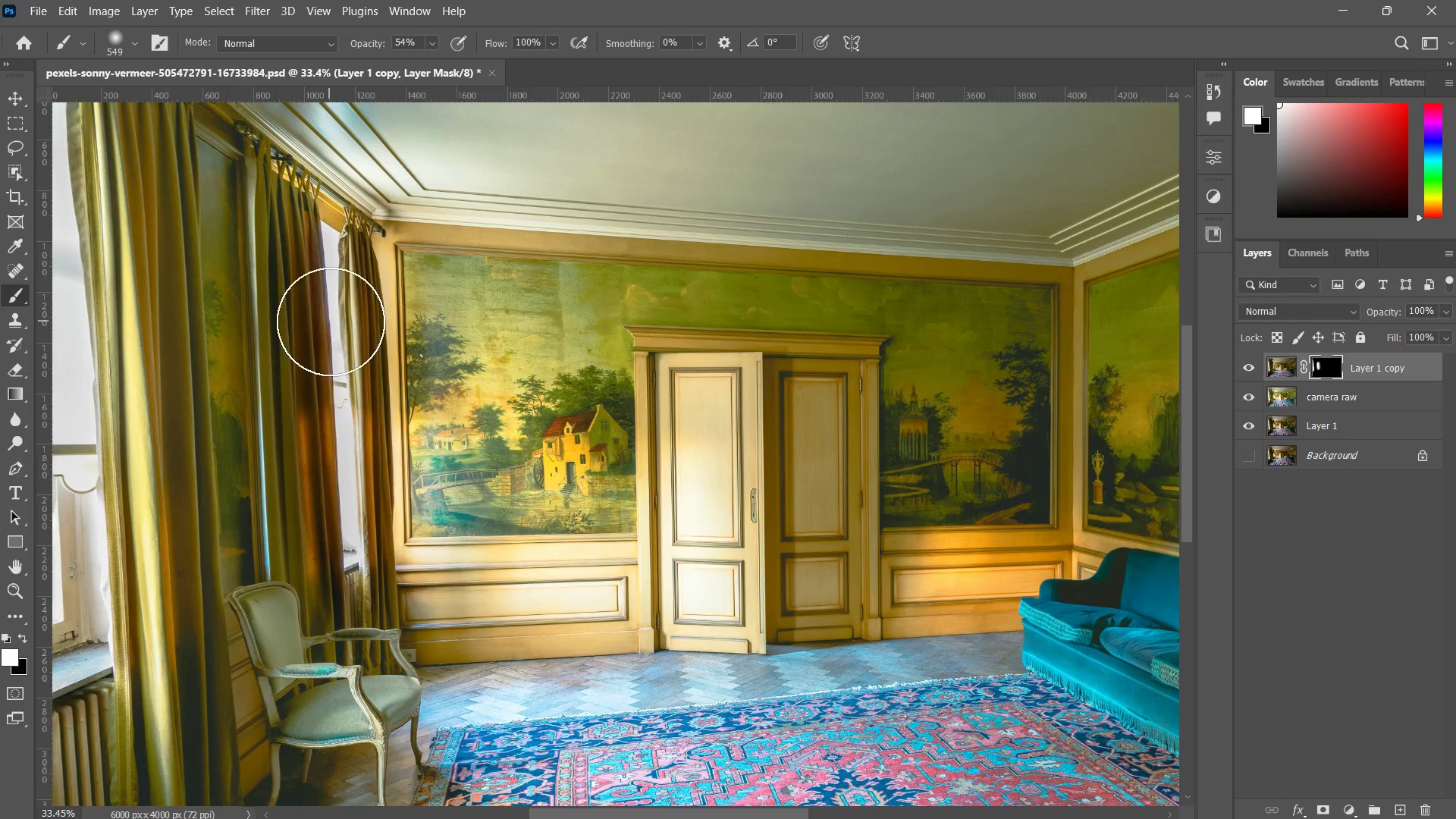 
left_click_drag(start_coordinate=[331, 322], to_coordinate=[353, 538])
 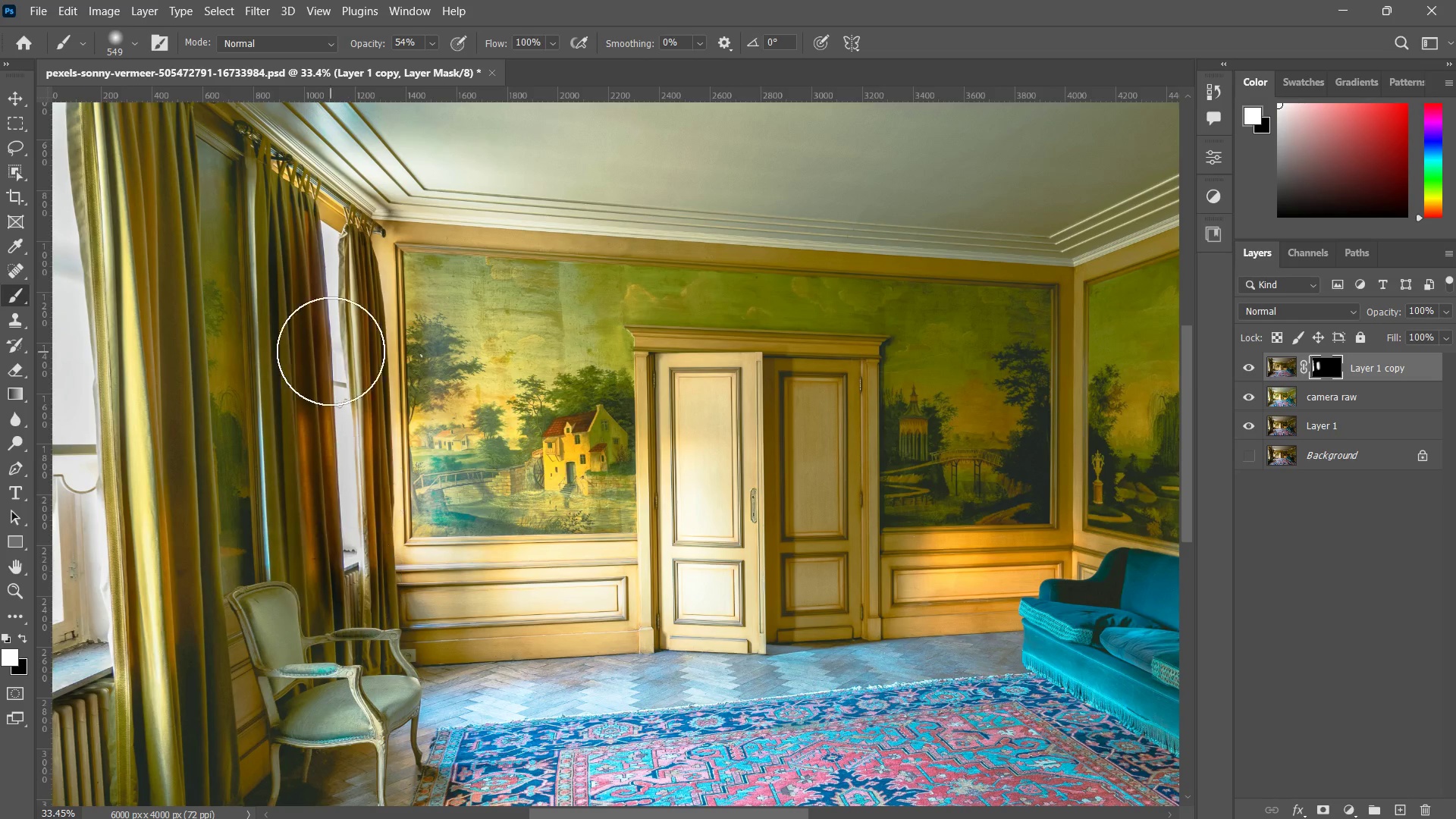 
left_click_drag(start_coordinate=[331, 351], to_coordinate=[352, 515])
 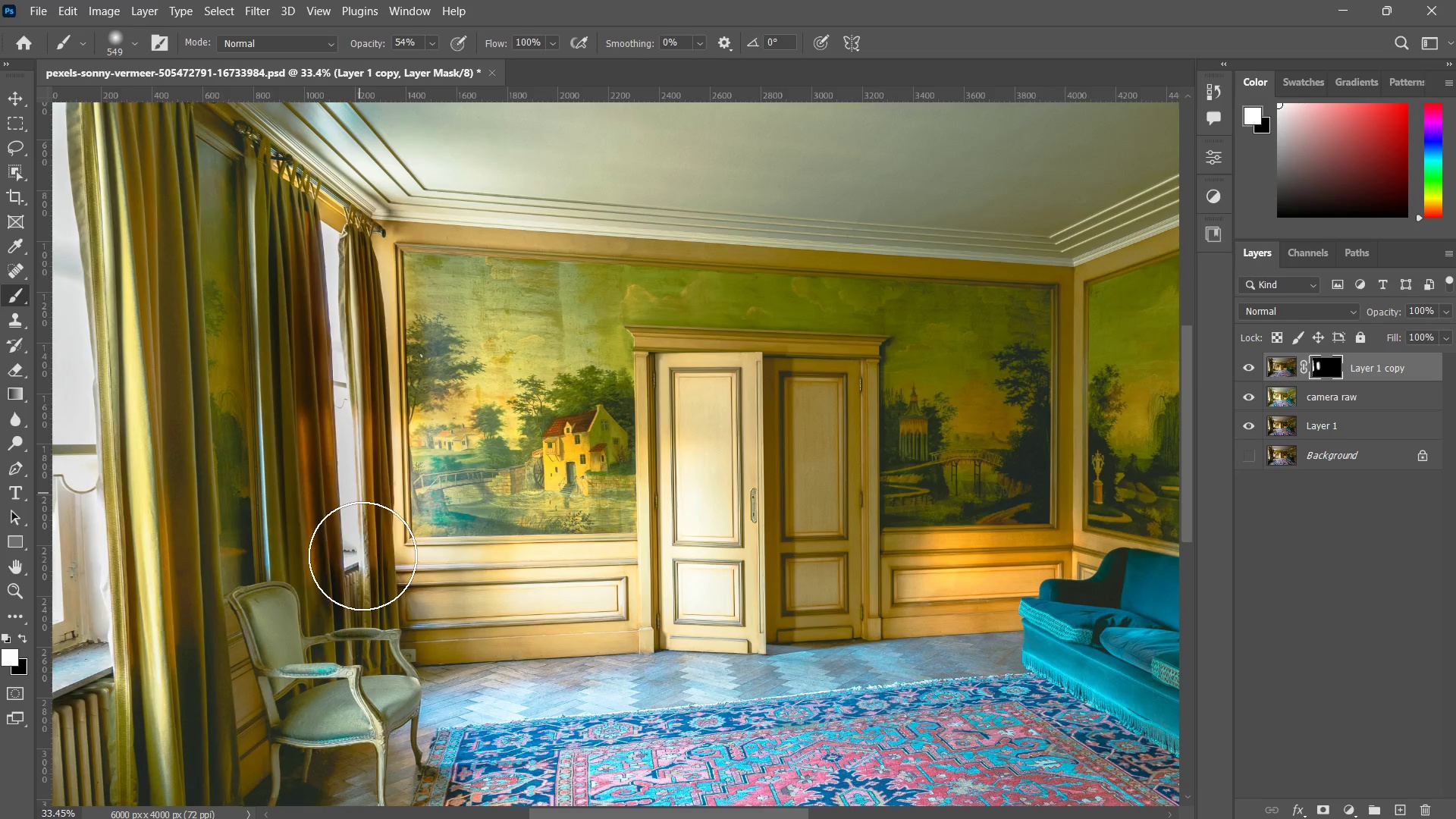 
left_click_drag(start_coordinate=[341, 344], to_coordinate=[366, 543])
 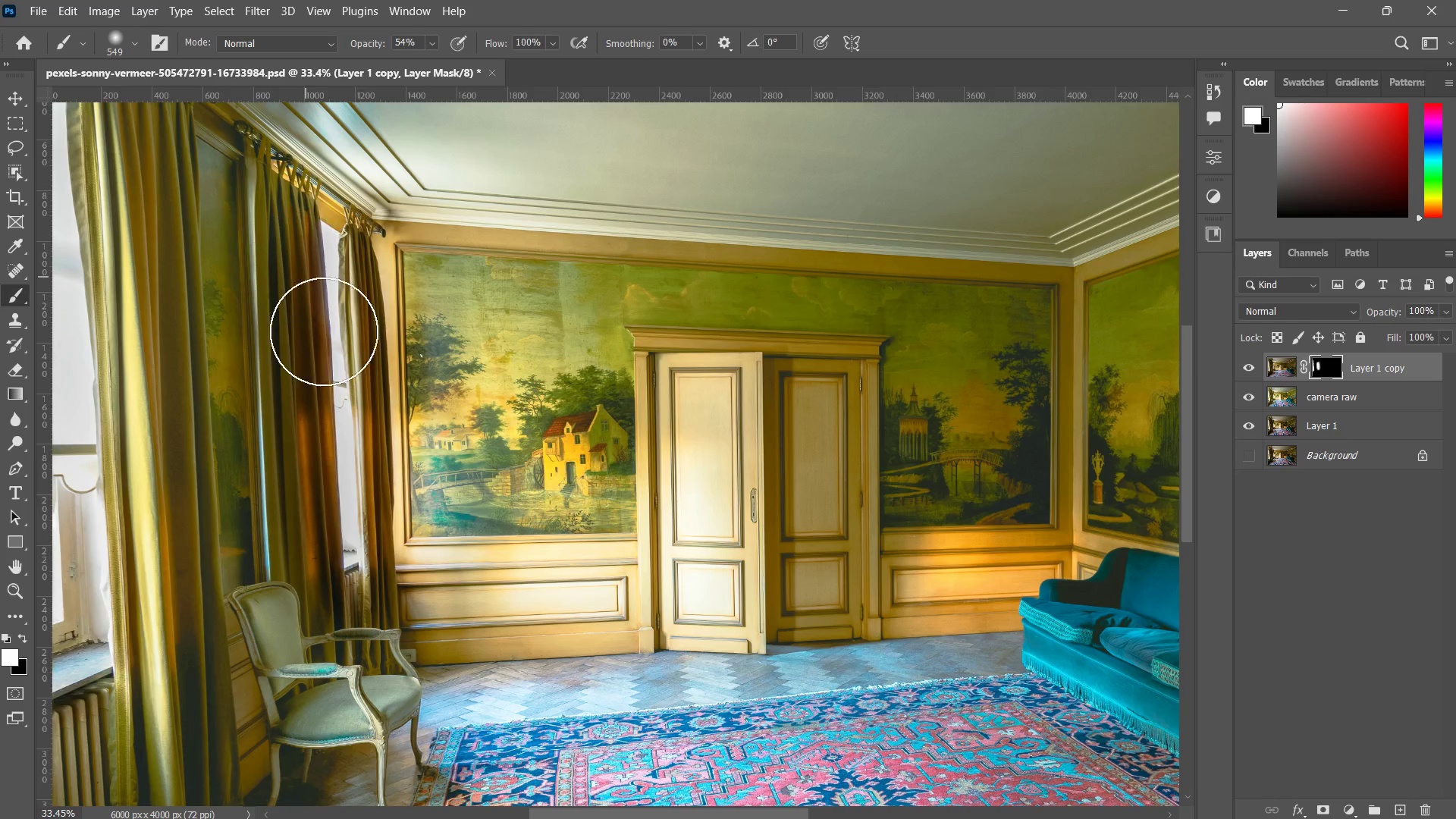 
left_click_drag(start_coordinate=[302, 269], to_coordinate=[350, 425])
 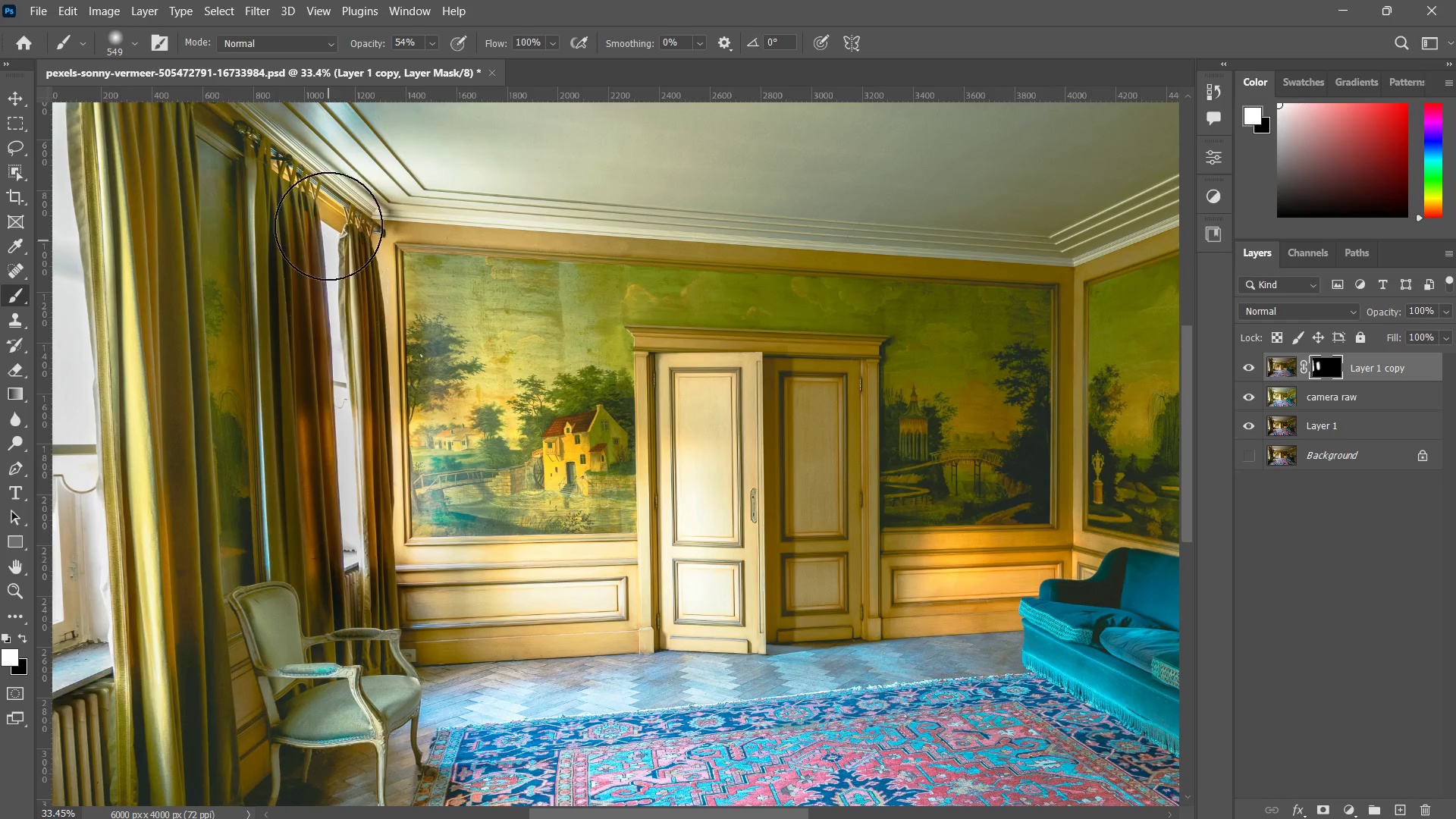 
left_click_drag(start_coordinate=[328, 211], to_coordinate=[348, 291])
 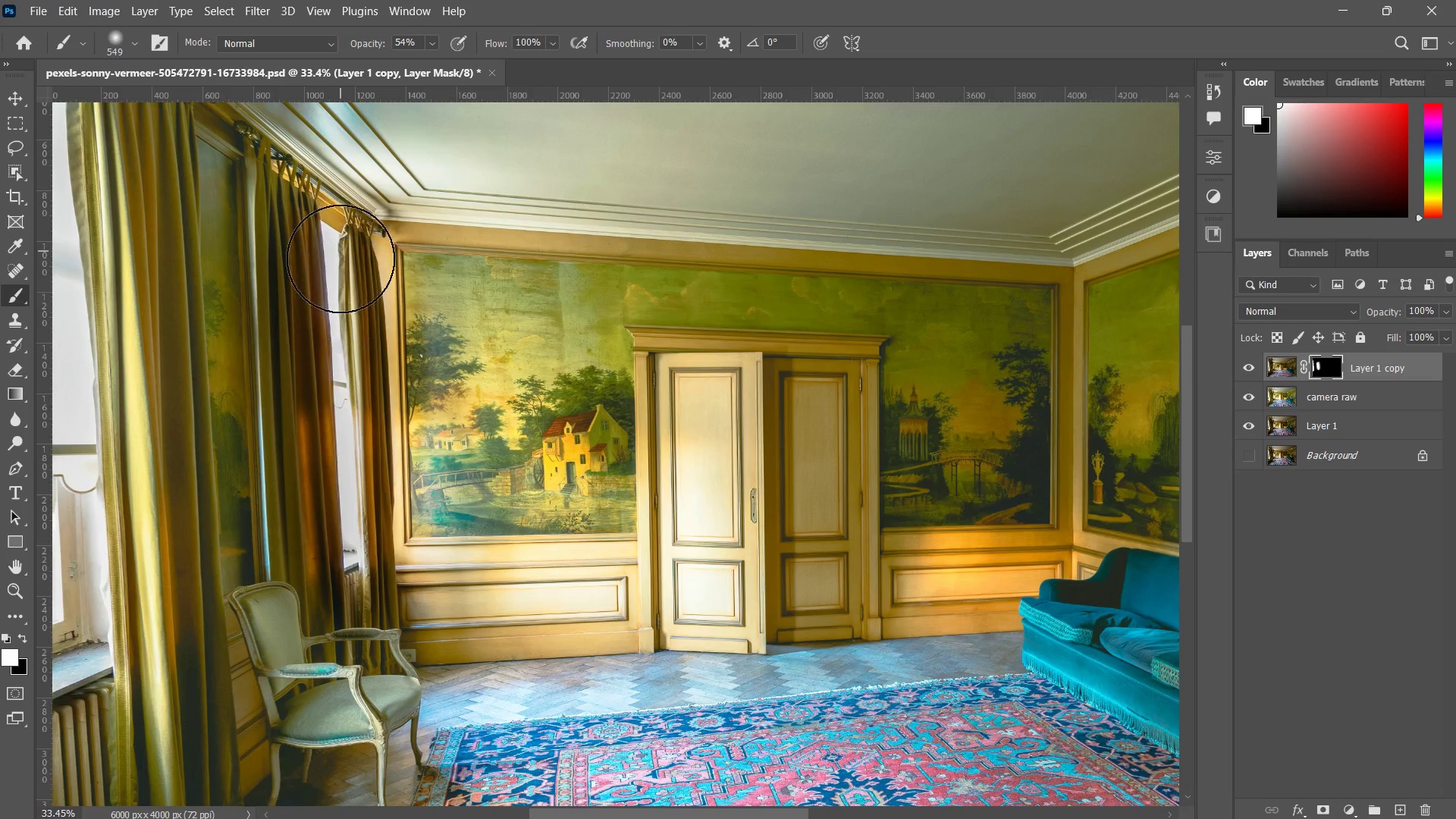 
left_click_drag(start_coordinate=[340, 252], to_coordinate=[340, 268])
 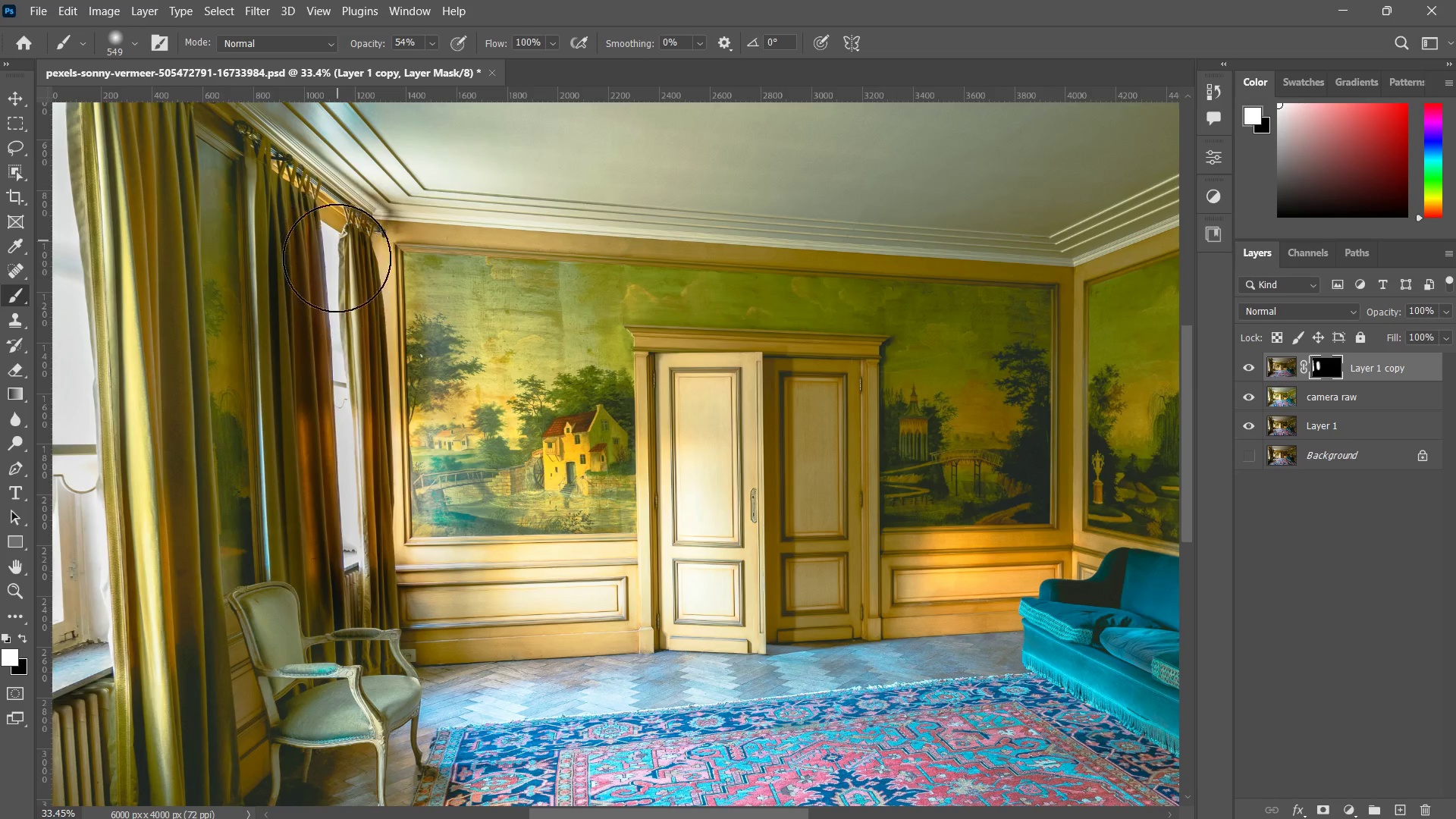 
left_click_drag(start_coordinate=[337, 240], to_coordinate=[337, 277])
 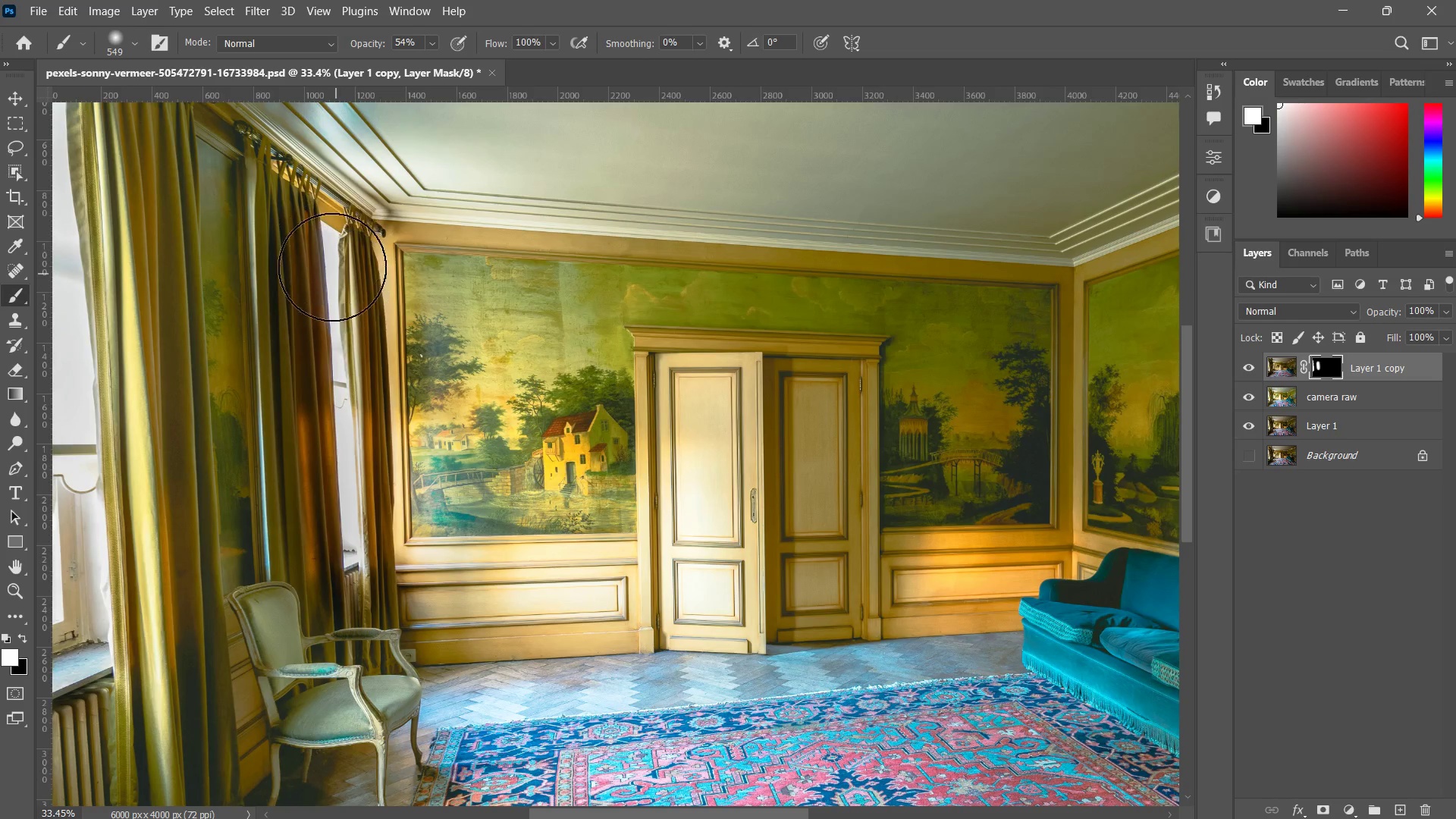 
left_click_drag(start_coordinate=[331, 253], to_coordinate=[367, 397])
 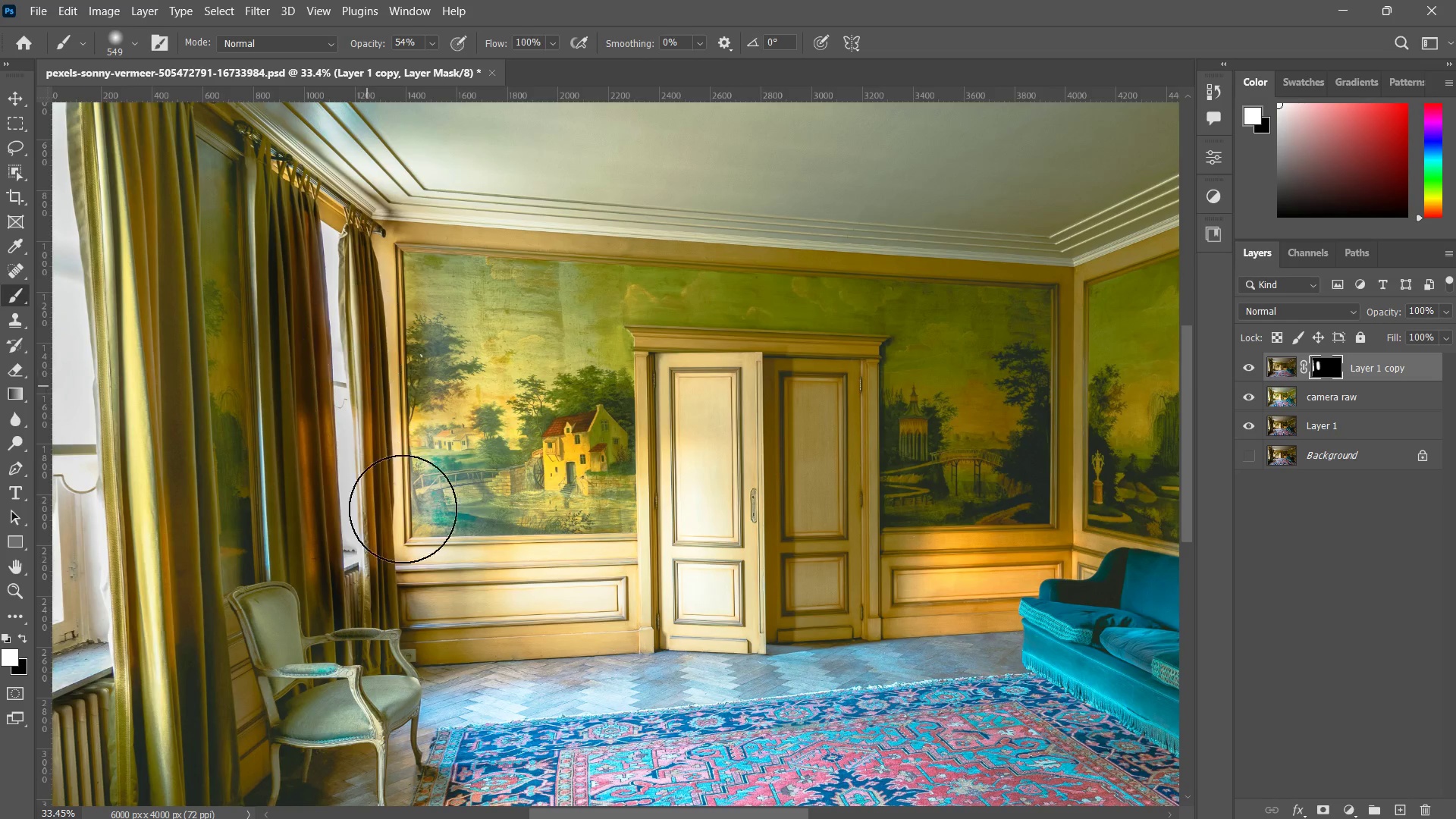 
left_click_drag(start_coordinate=[343, 293], to_coordinate=[421, 577])
 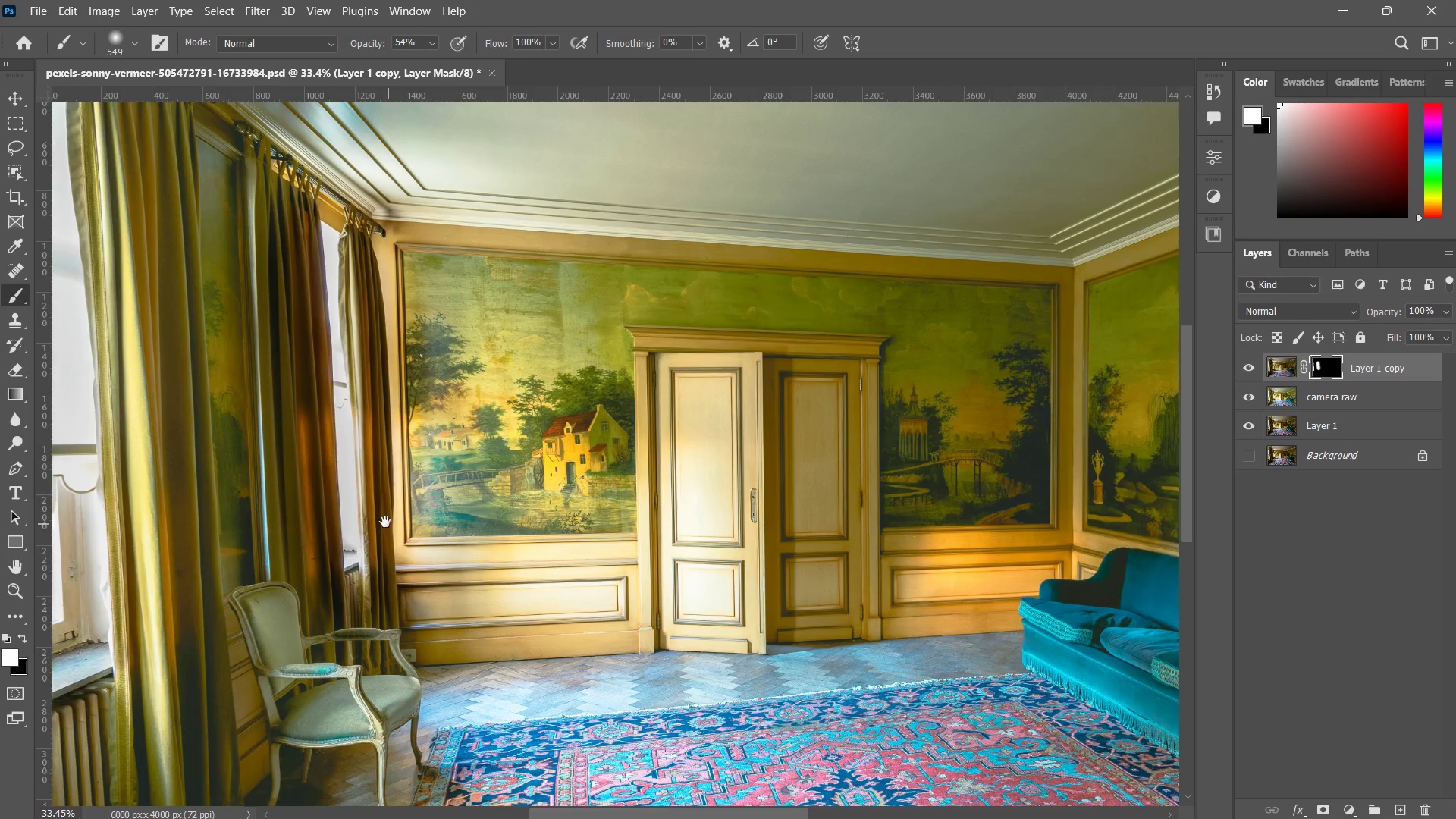 
hold_key(key=Space, duration=0.59)
 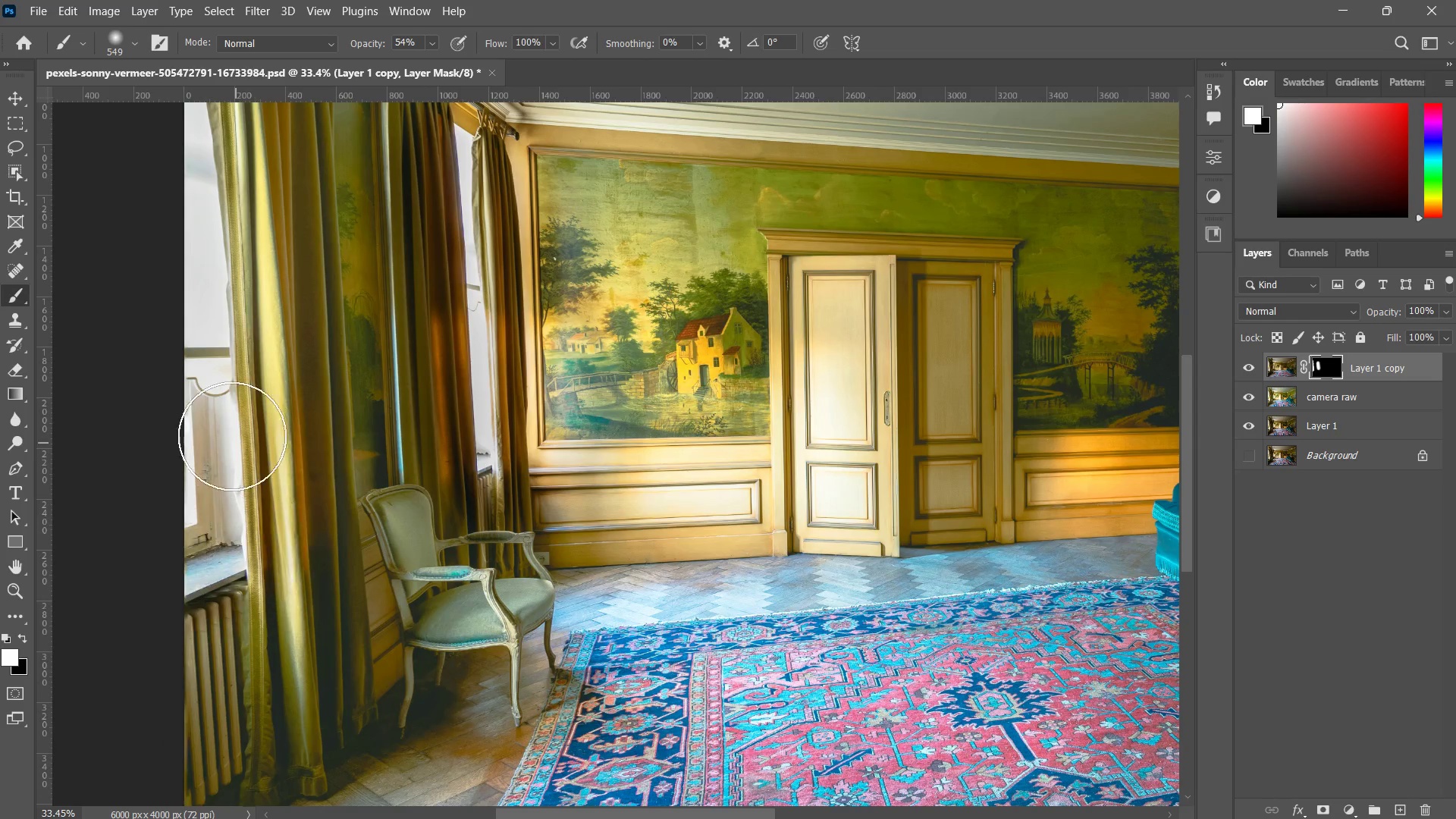 
left_click_drag(start_coordinate=[372, 501], to_coordinate=[506, 404])
 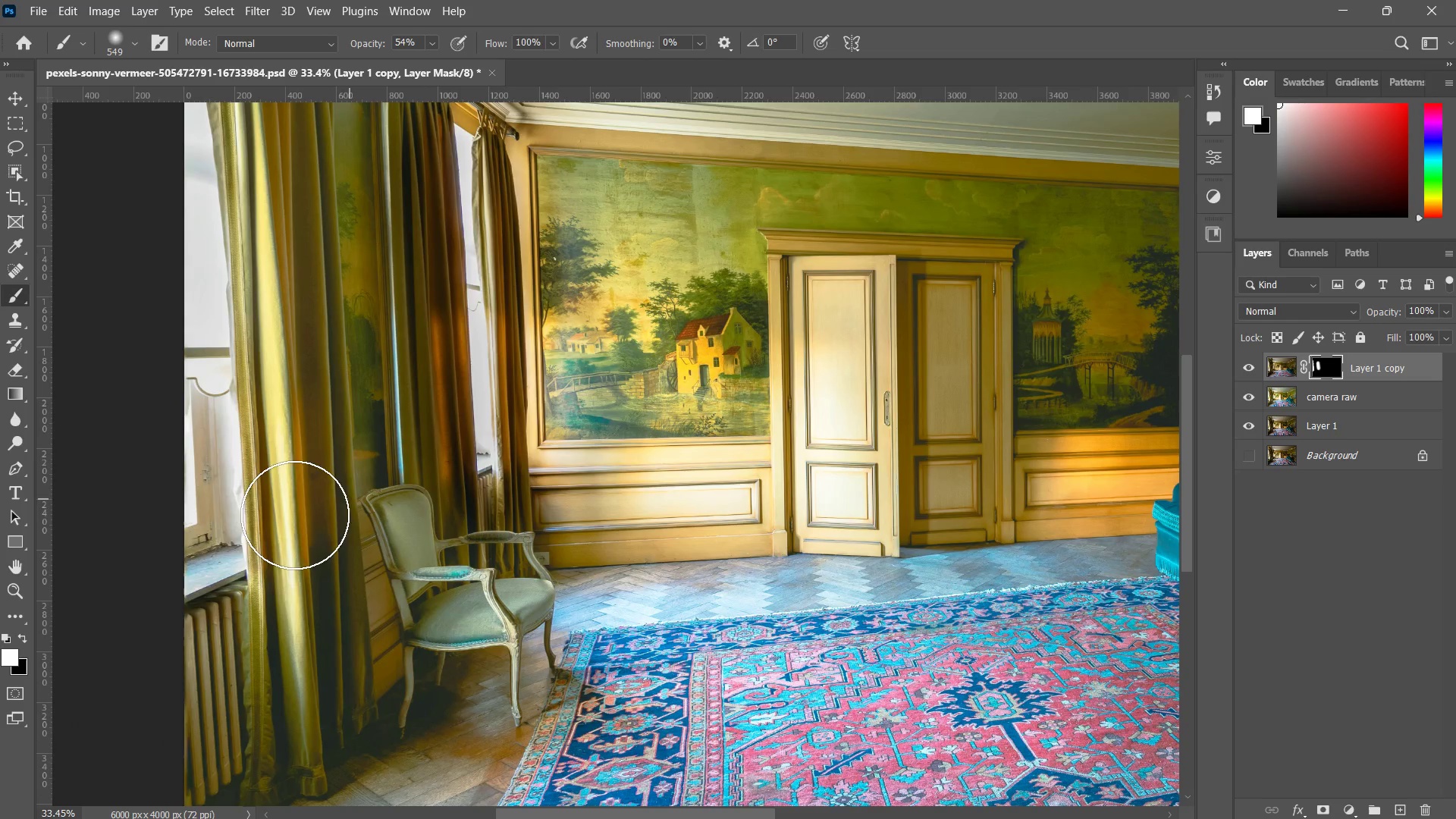 
hold_key(key=Space, duration=1.5)
 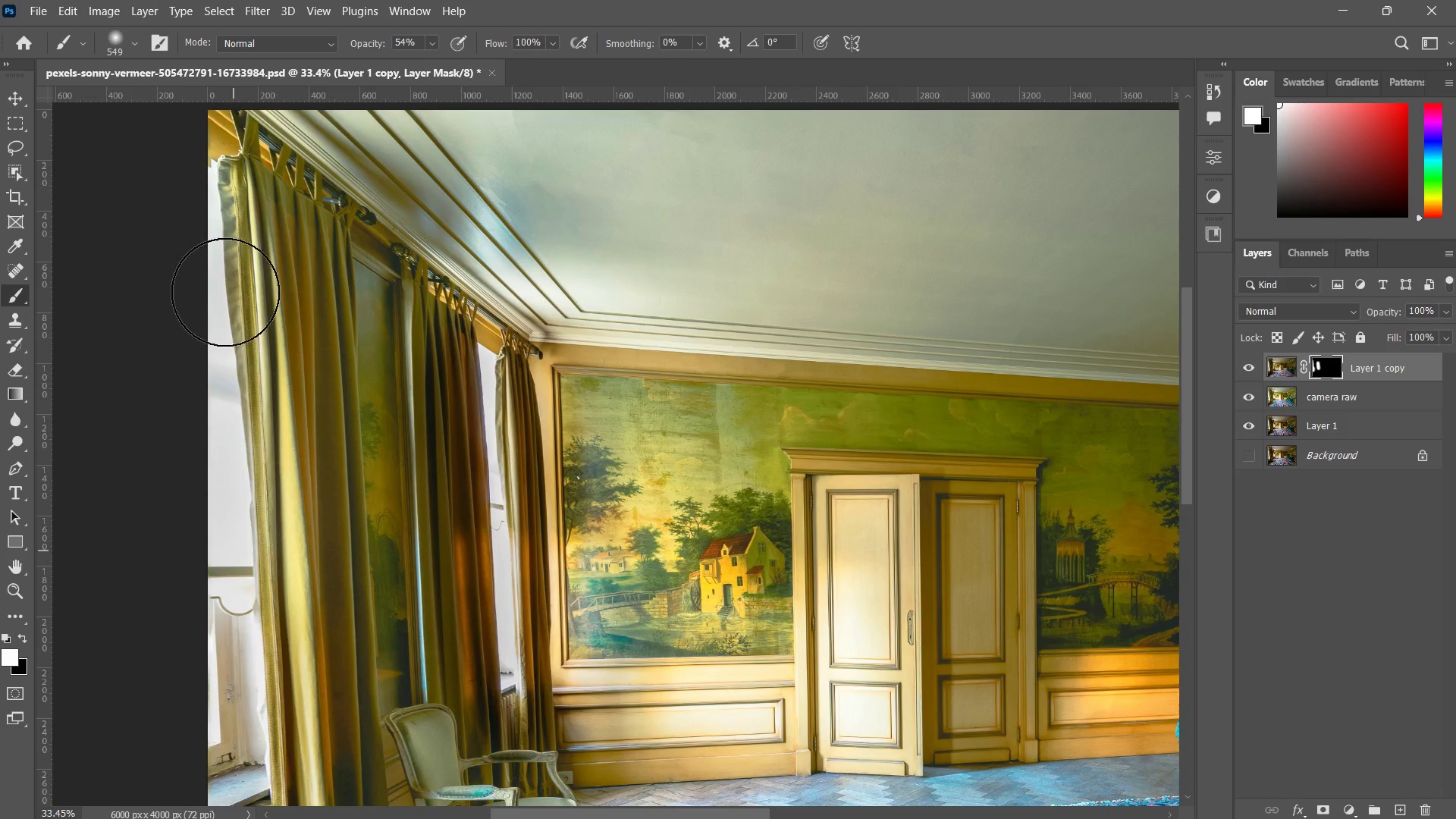 
left_click_drag(start_coordinate=[259, 432], to_coordinate=[258, 579])
 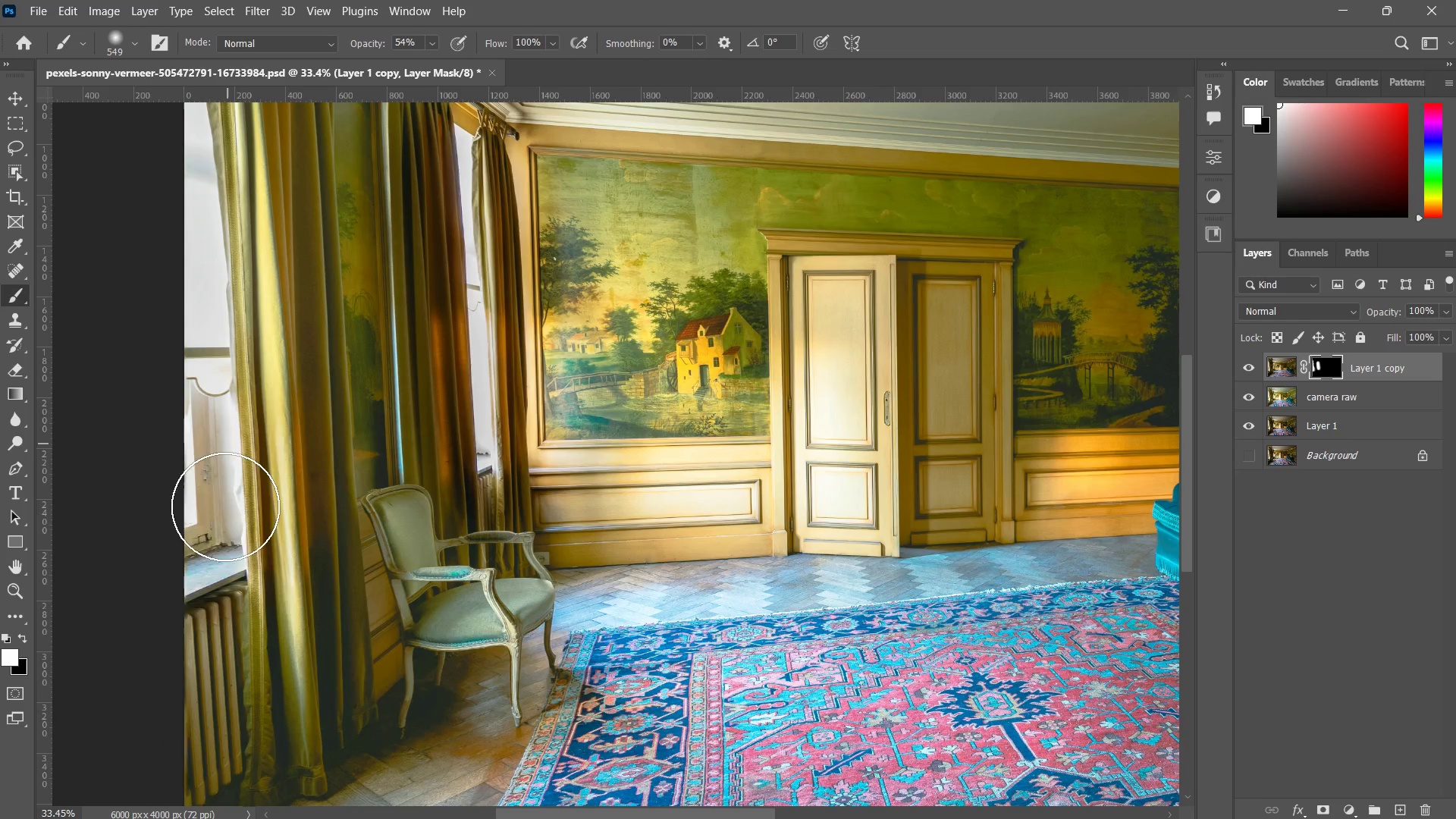 
left_click_drag(start_coordinate=[228, 437], to_coordinate=[211, 555])
 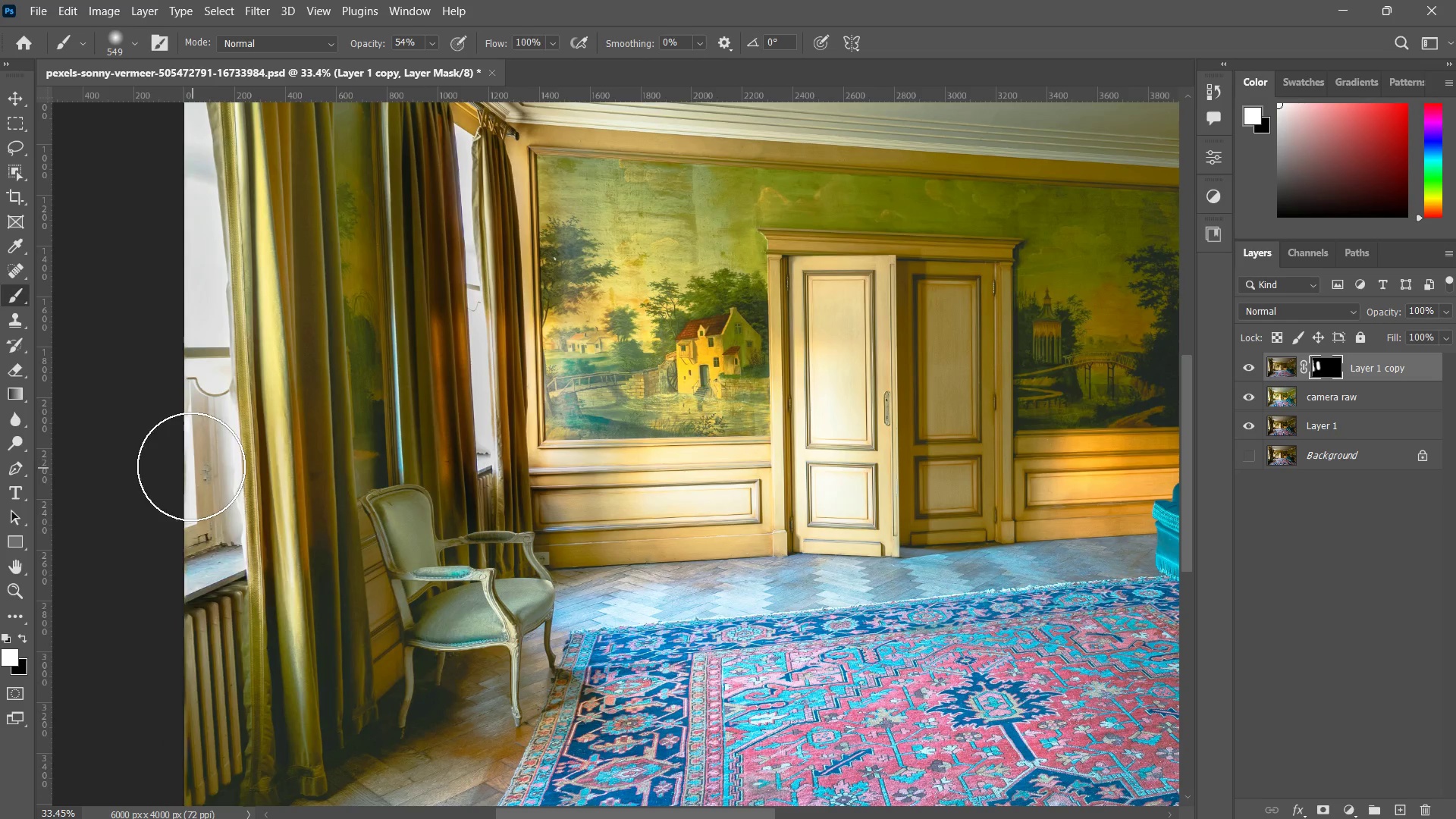 
left_click_drag(start_coordinate=[191, 466], to_coordinate=[219, 597])
 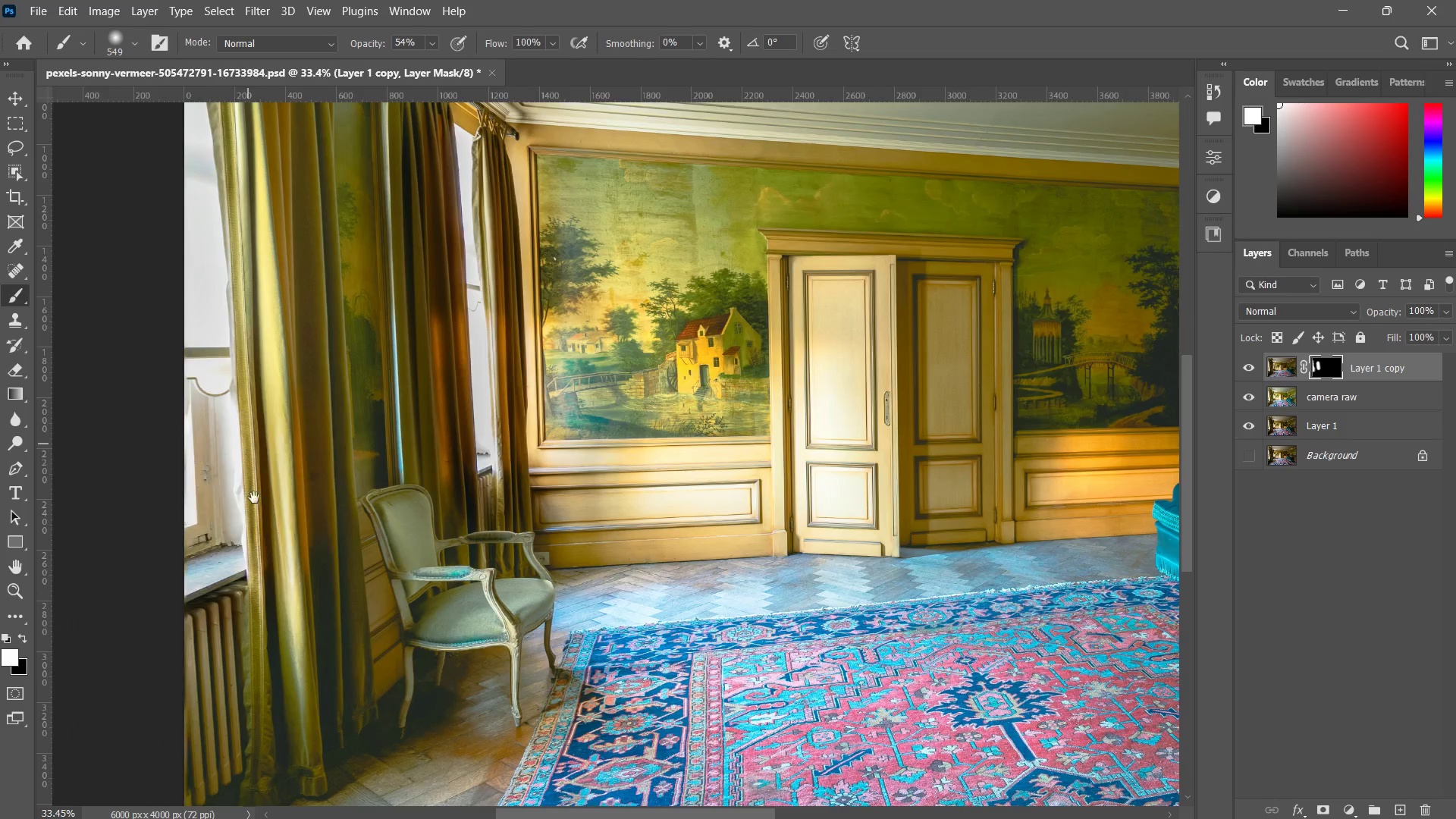 
left_click_drag(start_coordinate=[246, 393], to_coordinate=[270, 612])
 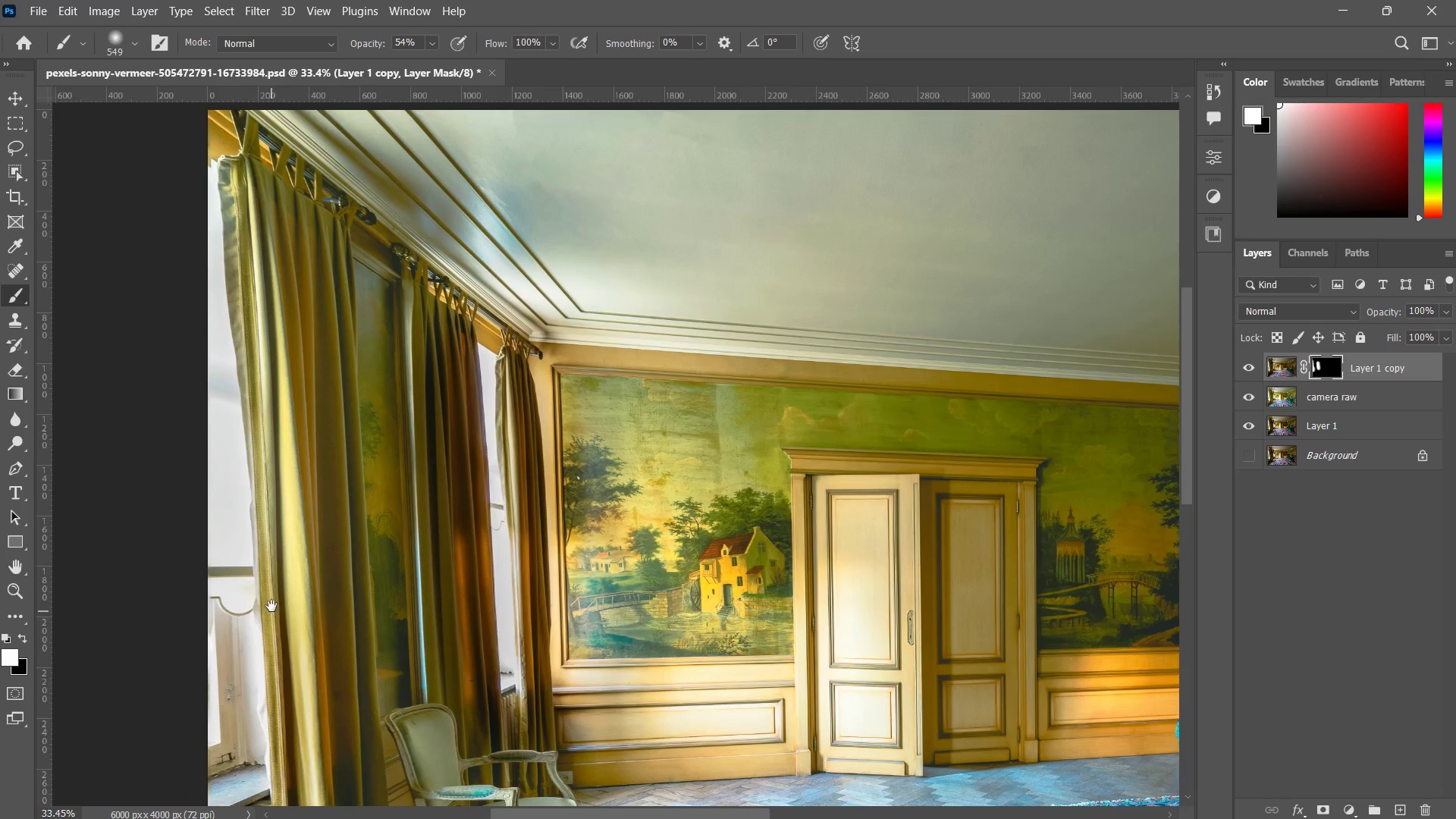 
key(Space)
 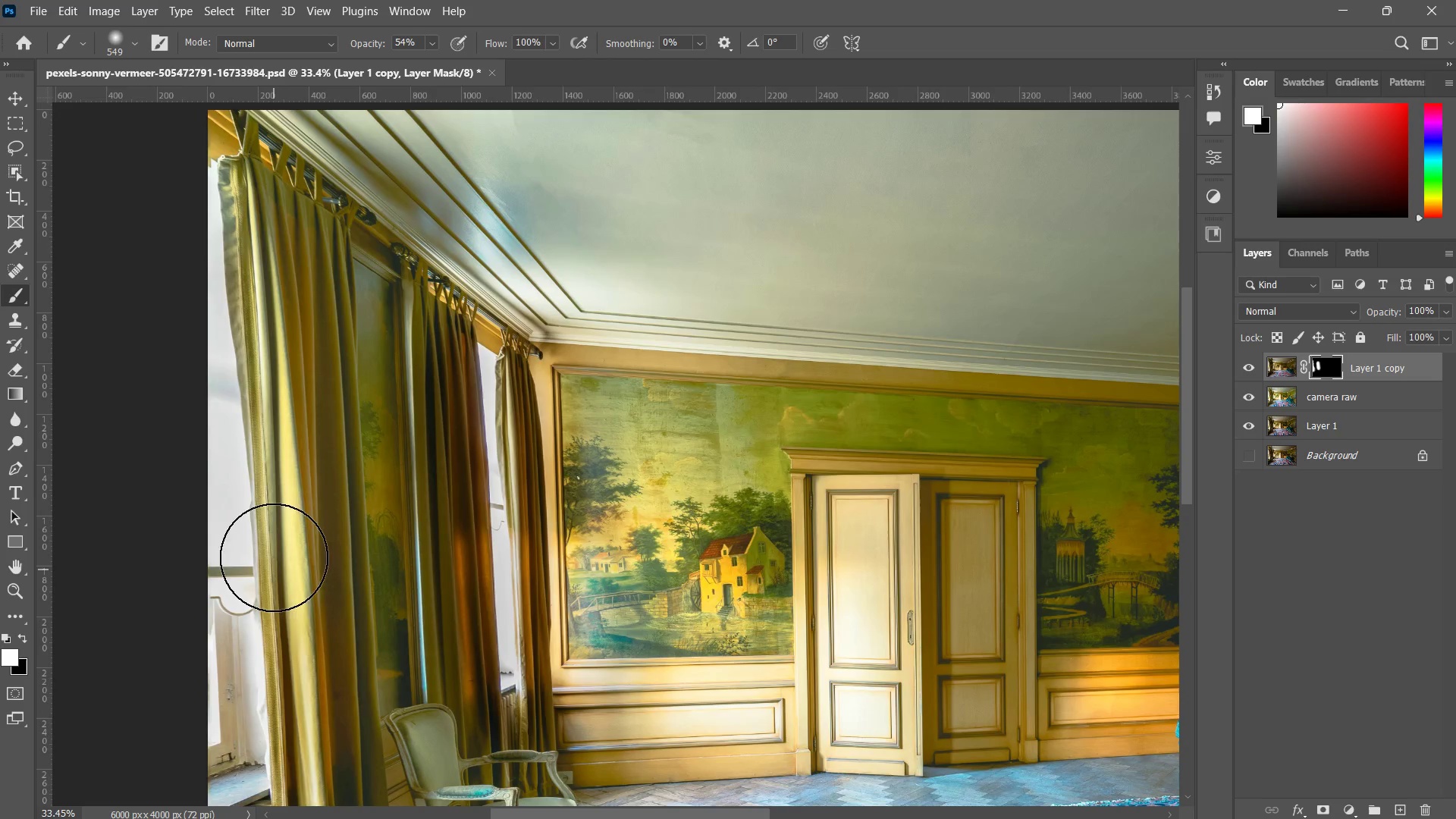 
key(Space)
 